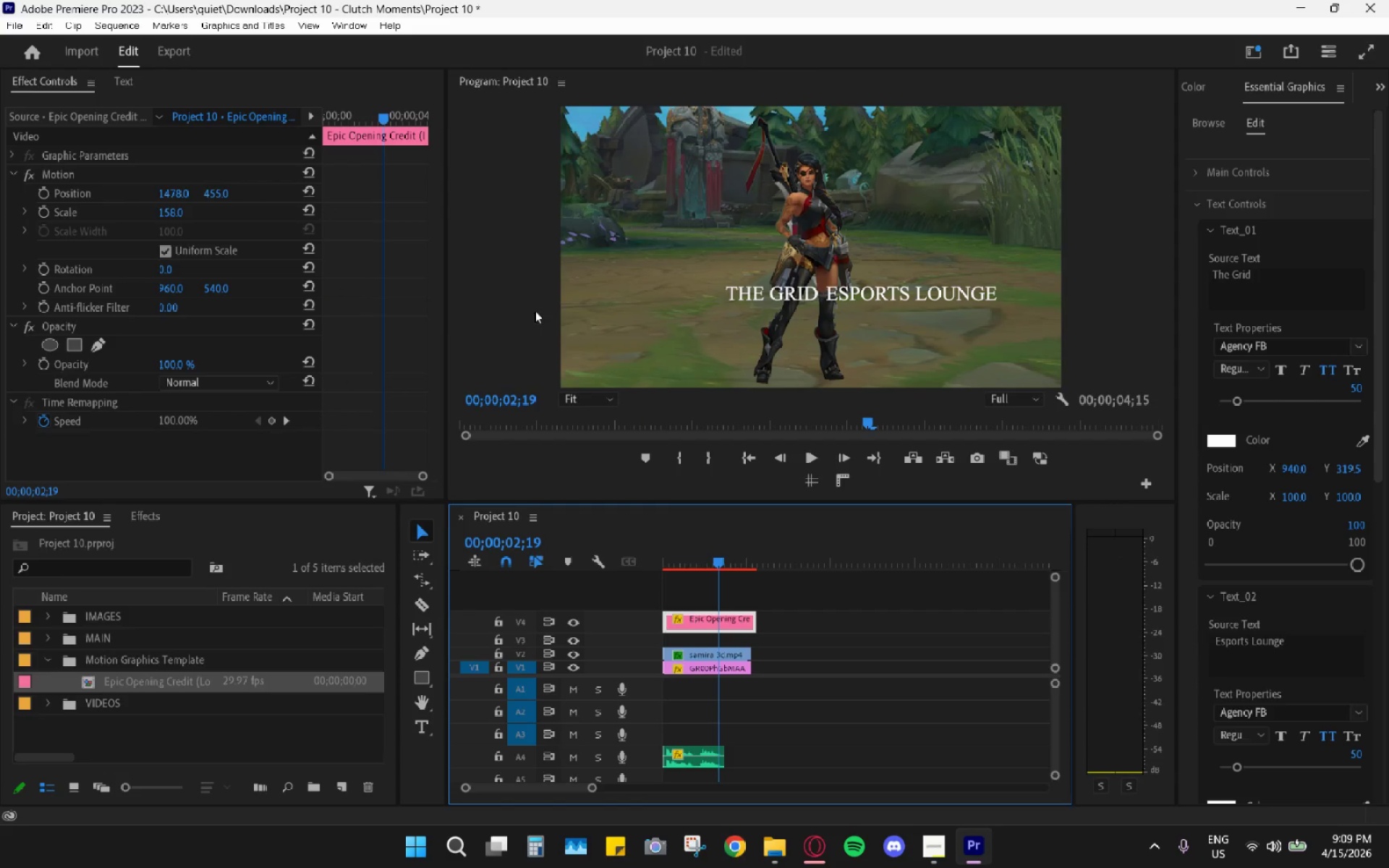 
key(R)
 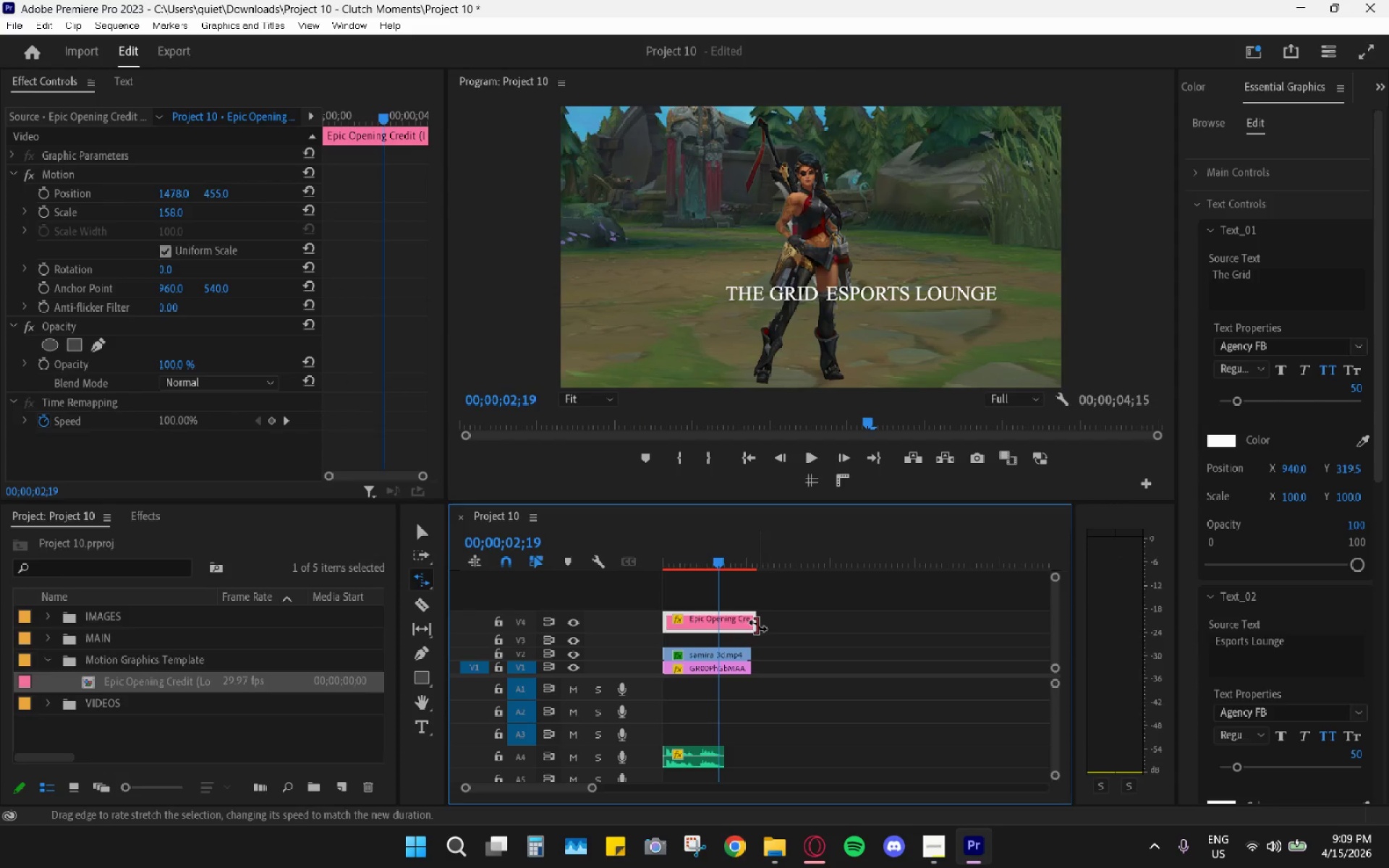 
left_click_drag(start_coordinate=[754, 624], to_coordinate=[717, 616])
 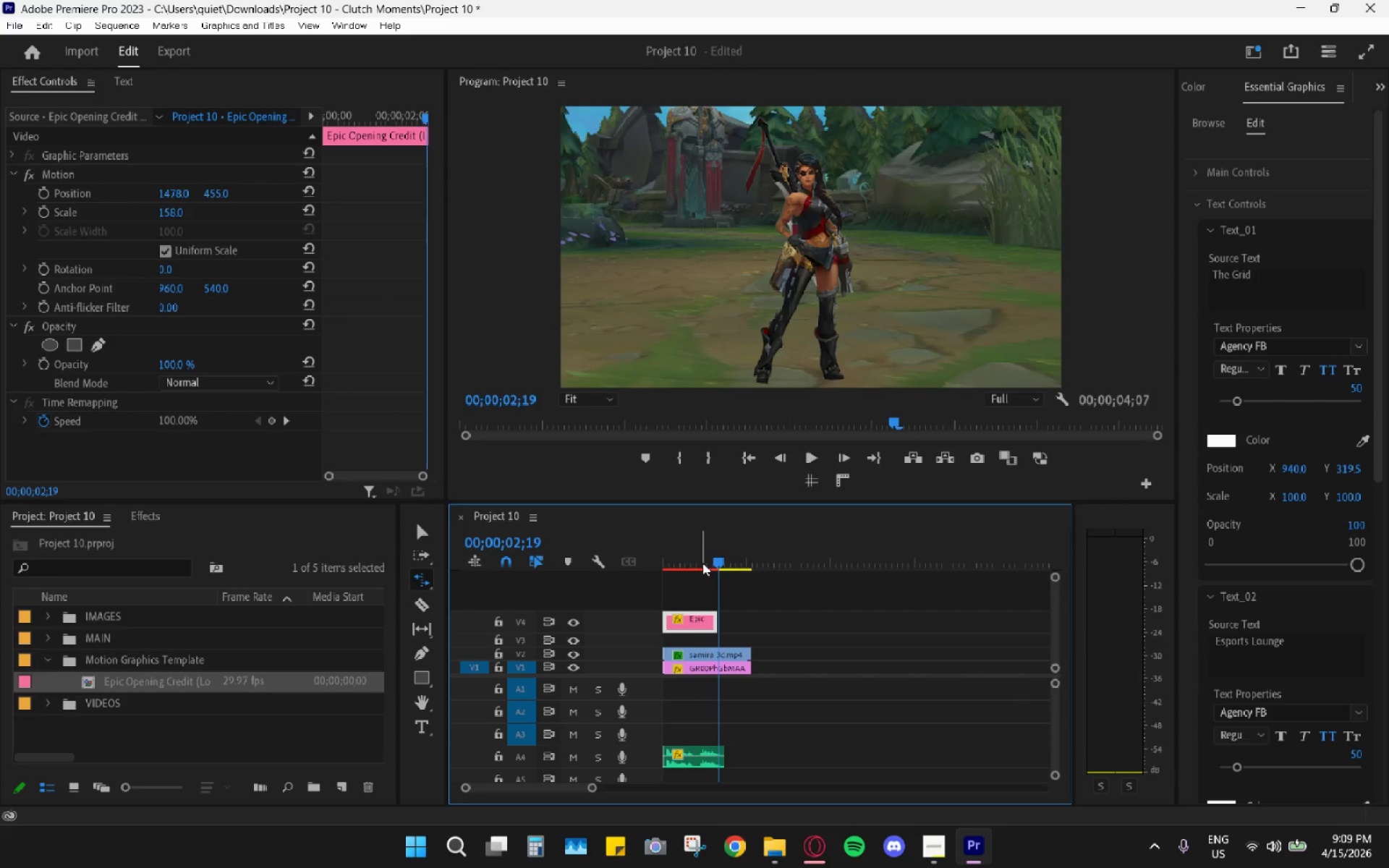 
left_click_drag(start_coordinate=[697, 550], to_coordinate=[658, 545])
 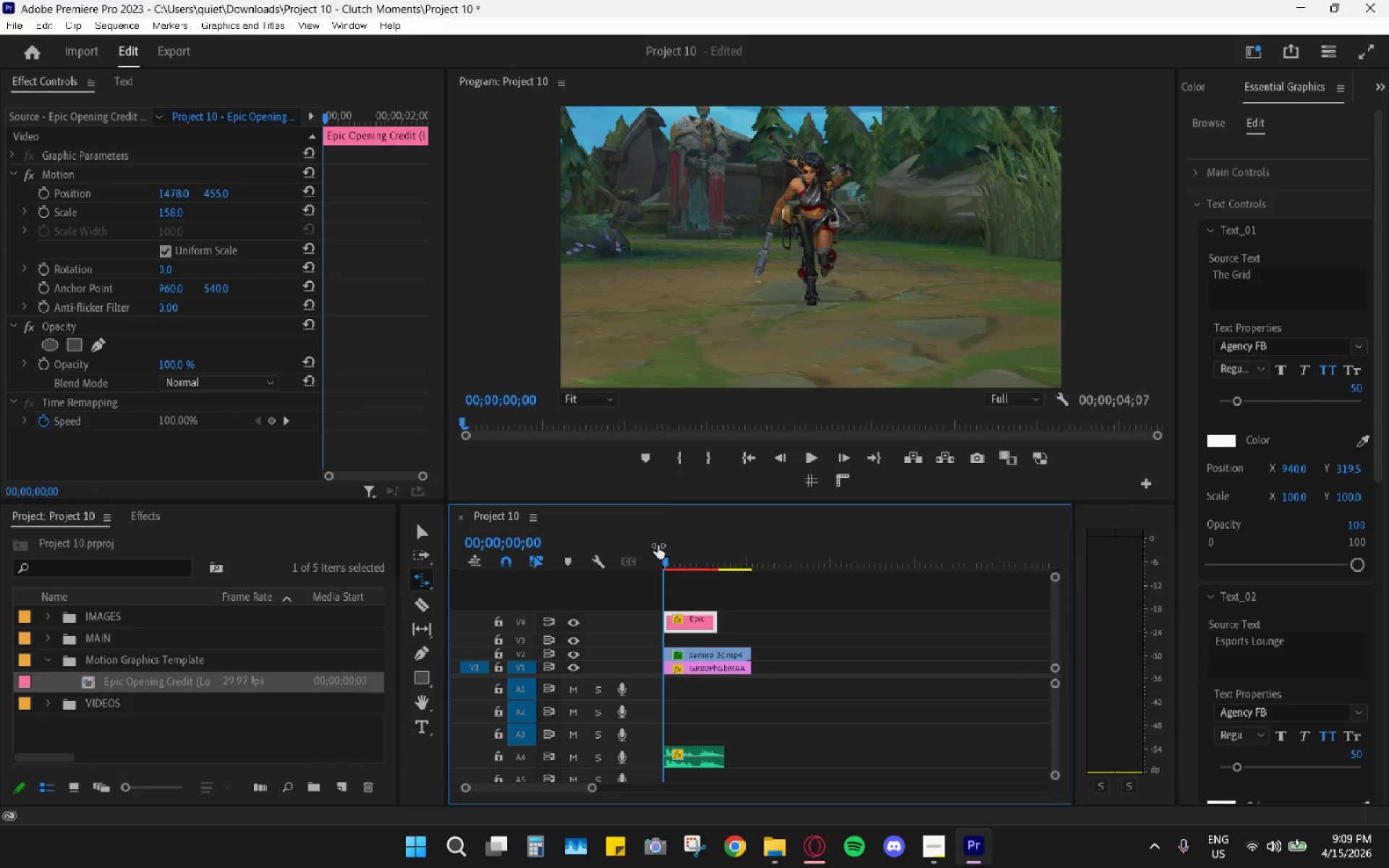 
key(Space)
 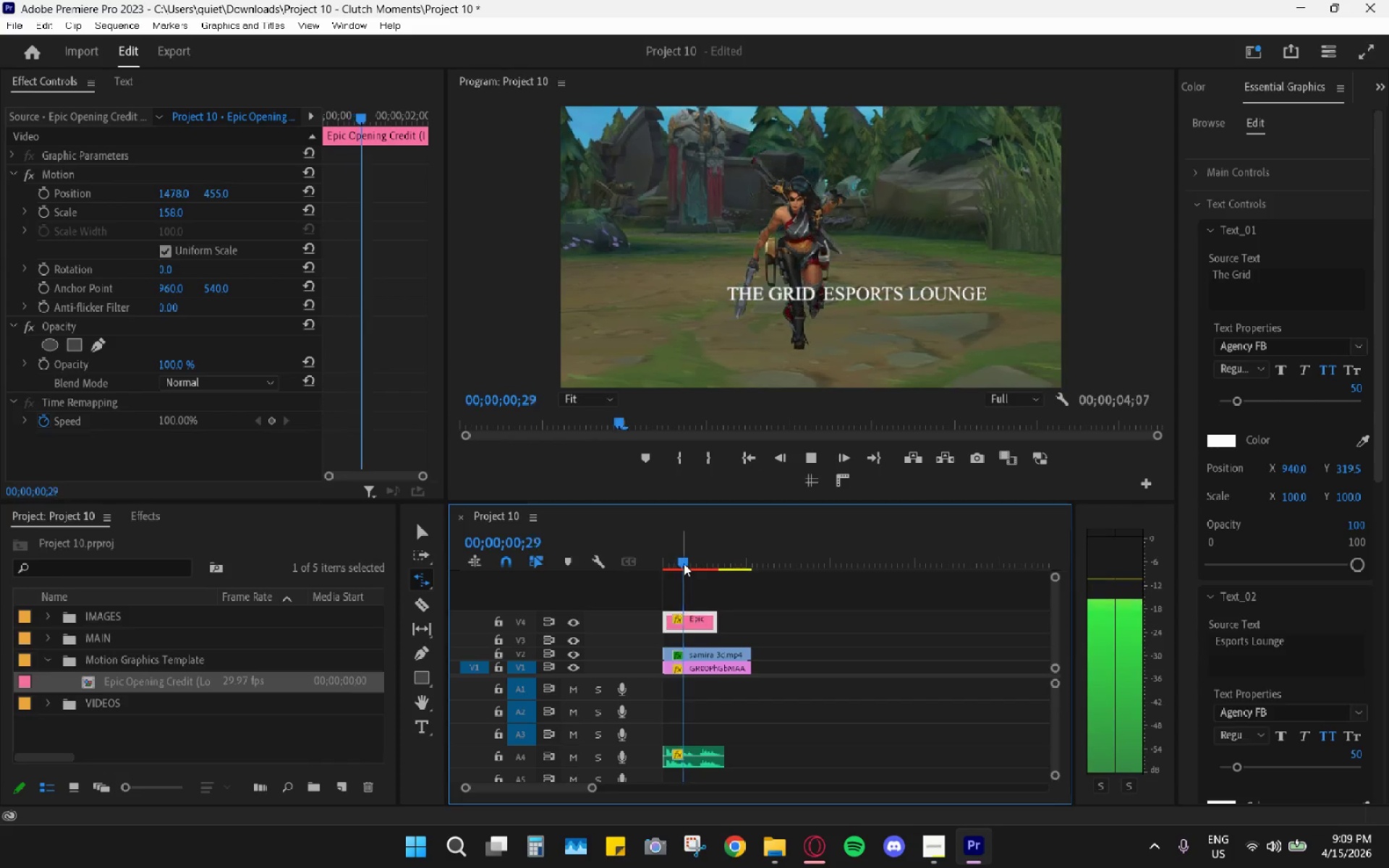 
key(Space)
 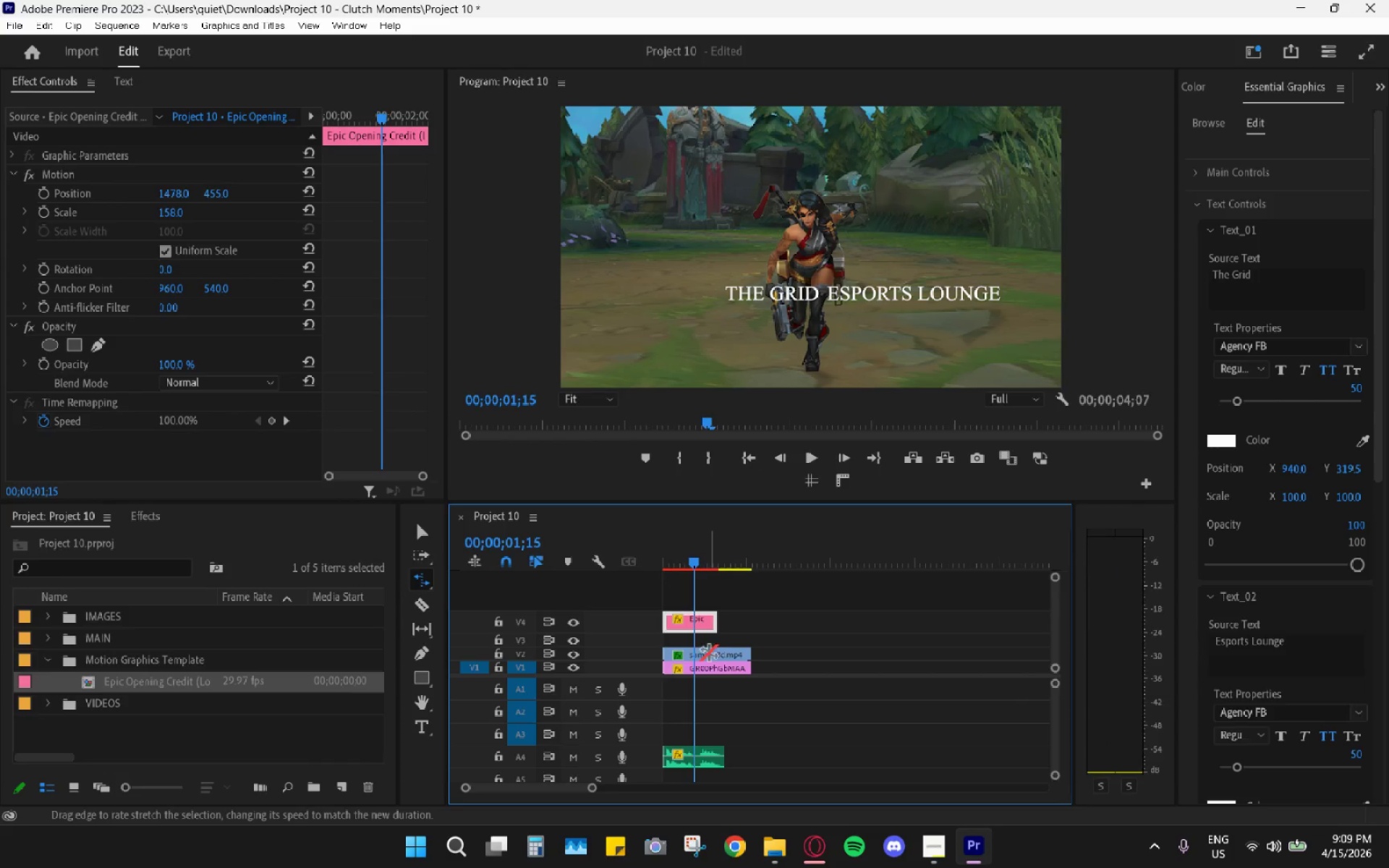 
key(V)
 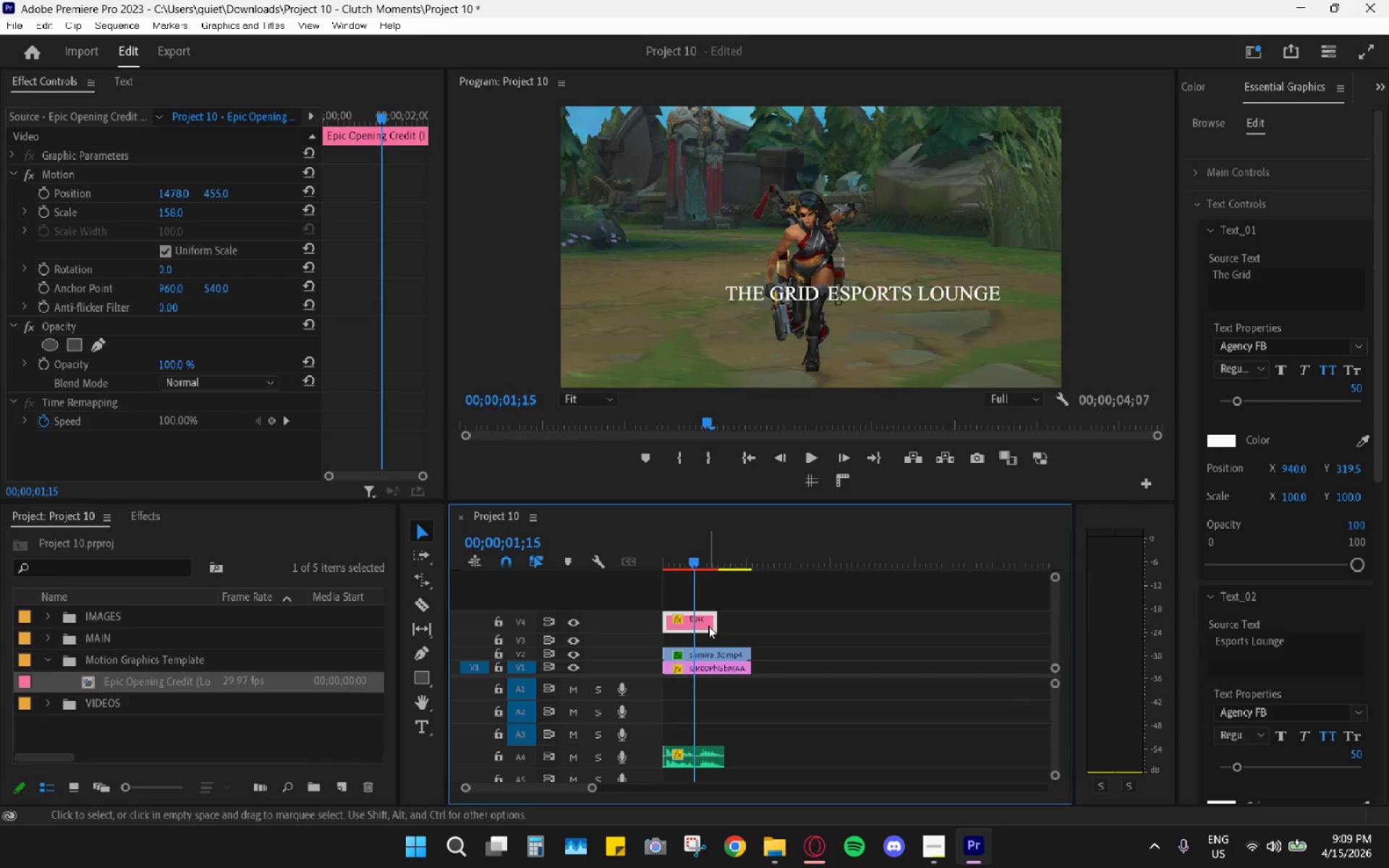 
left_click([708, 626])
 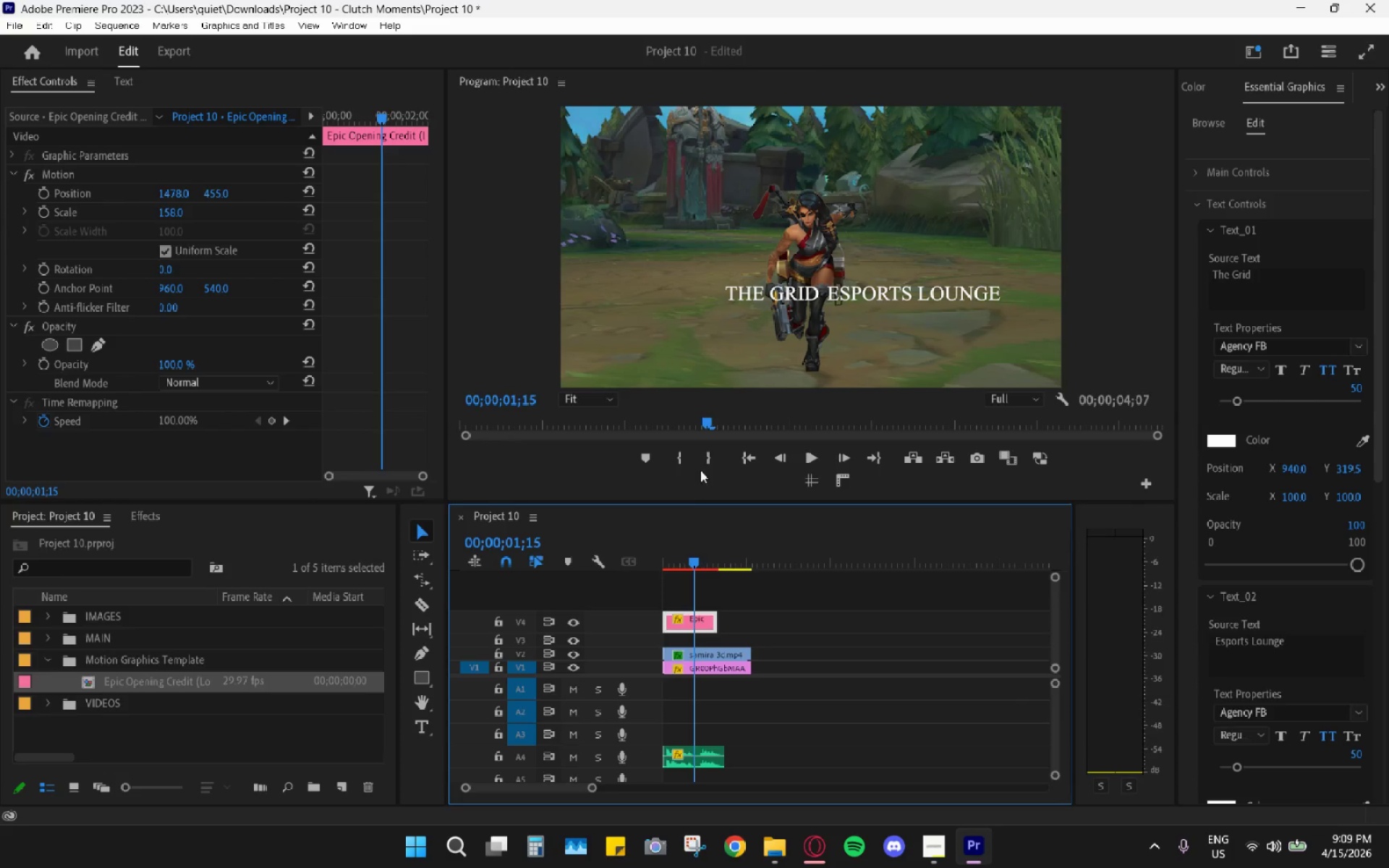 
wait(6.47)
 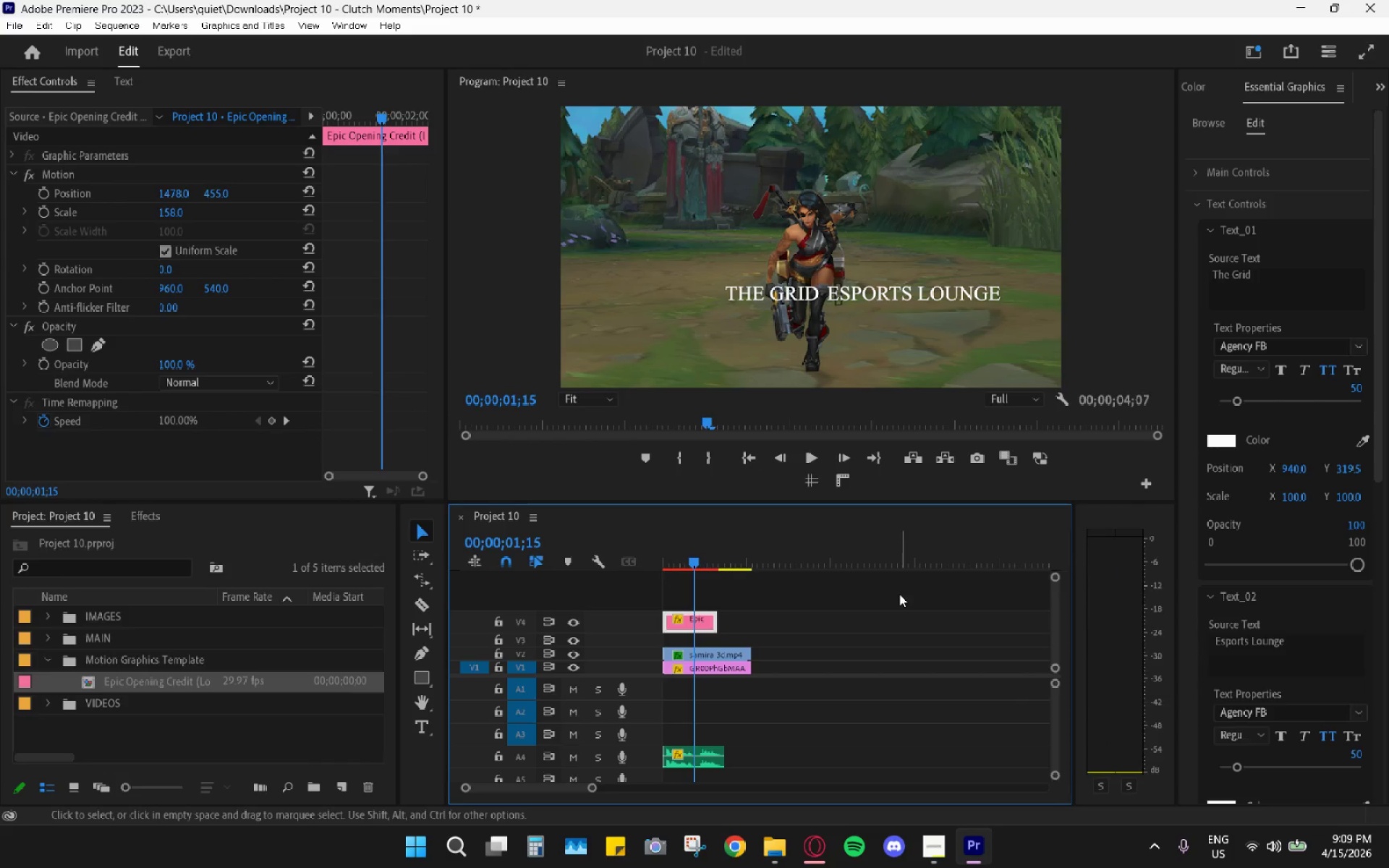 
left_click([721, 649])
 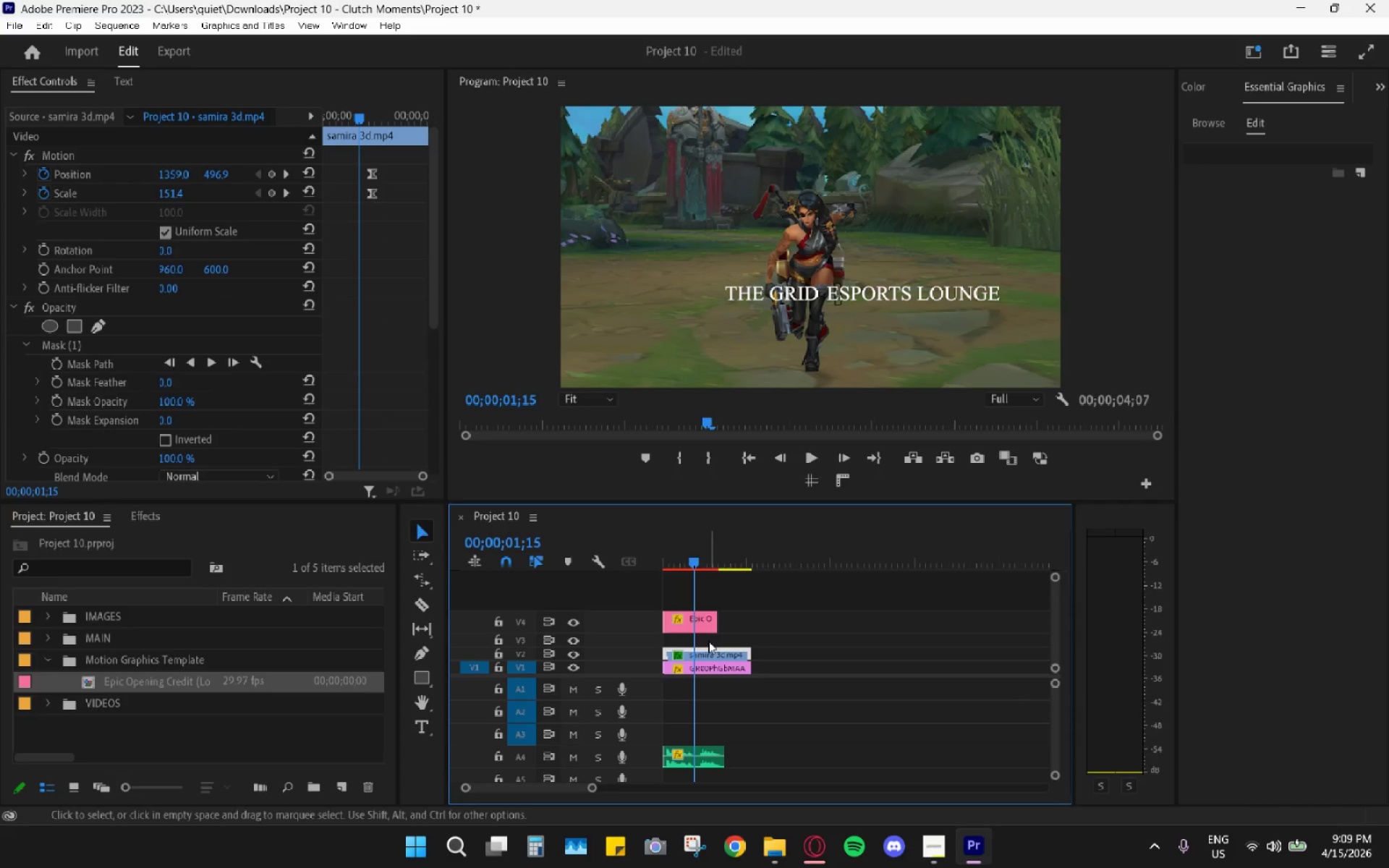 
mouse_move([688, 615])
 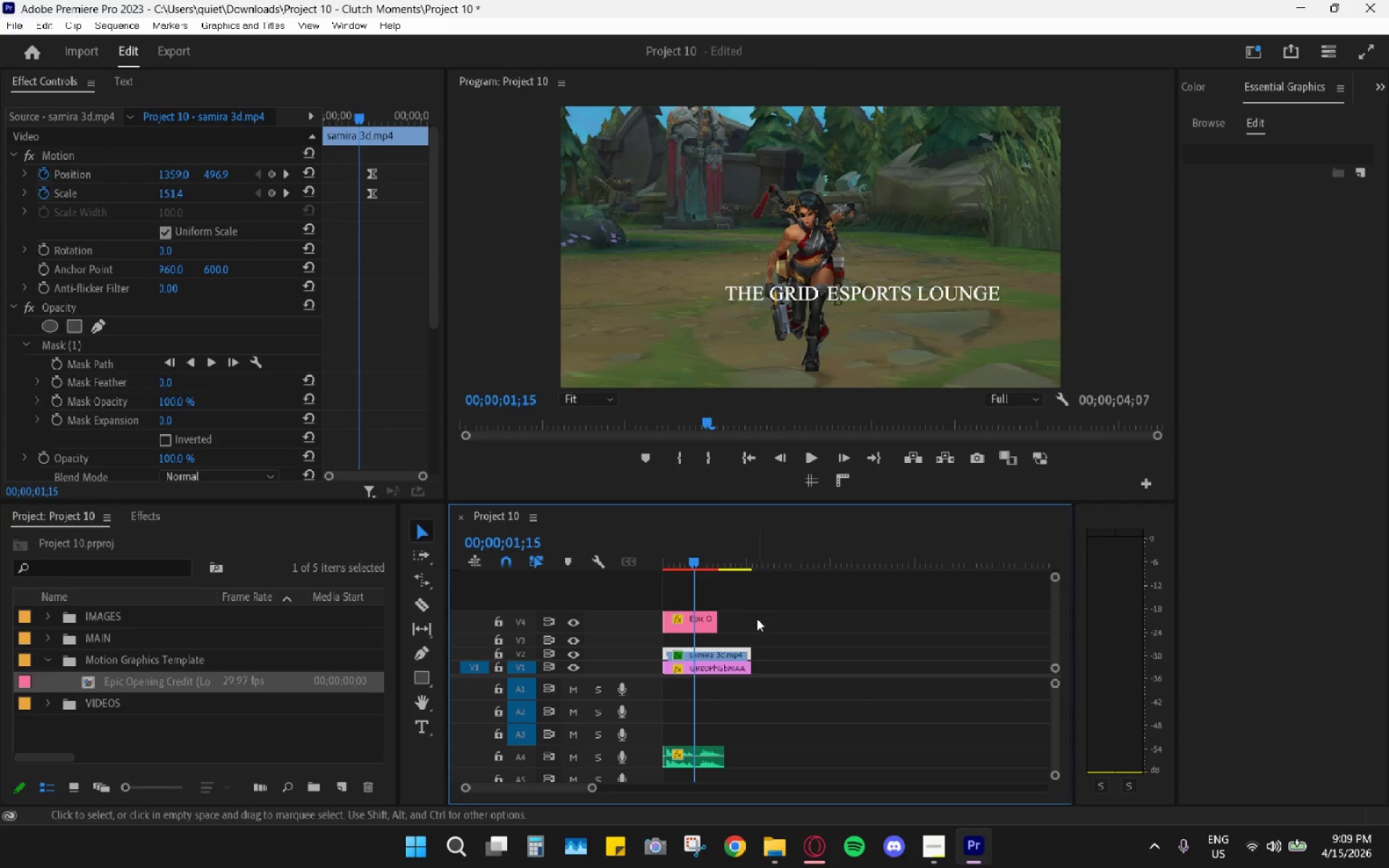 
left_click([718, 650])
 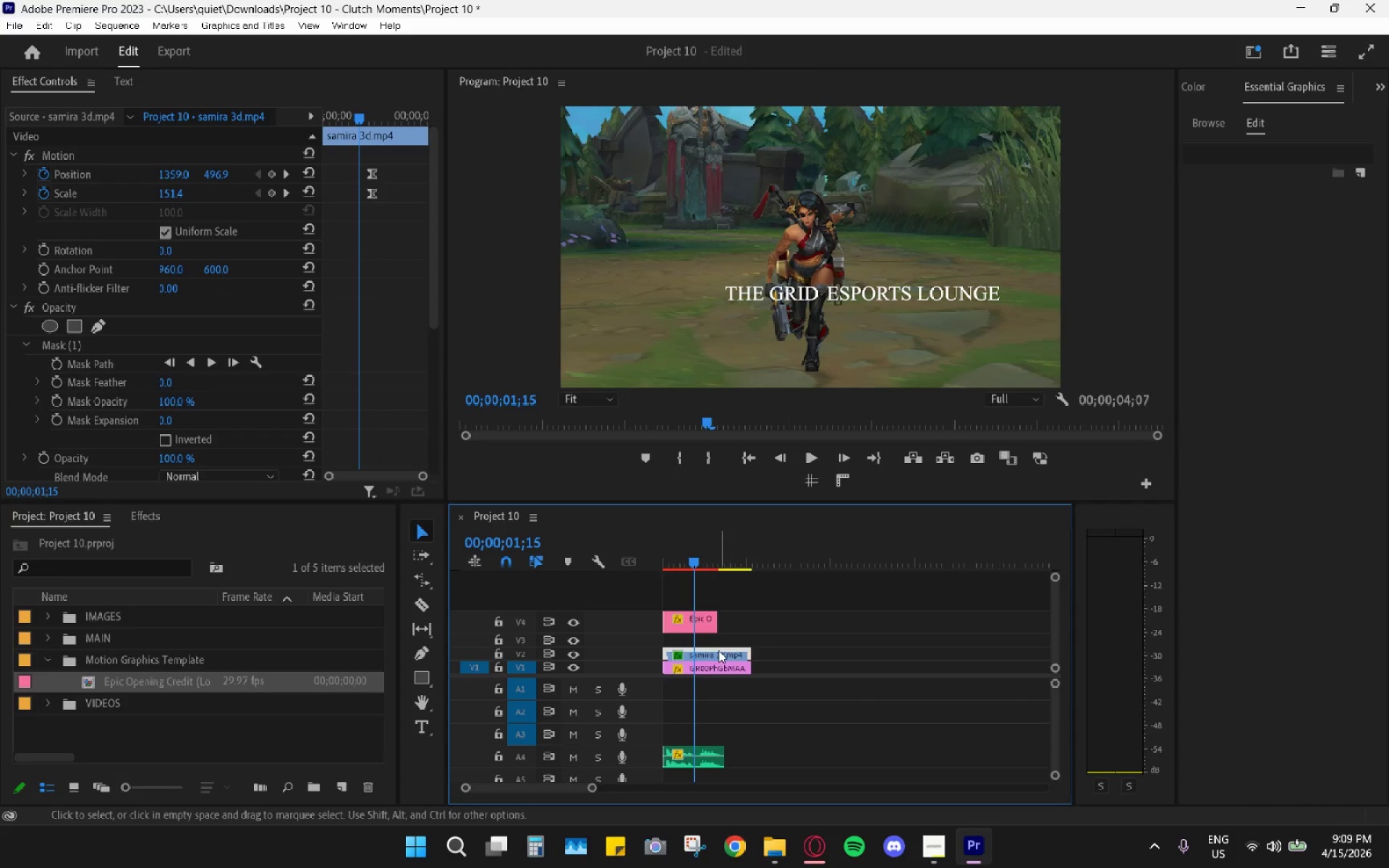 
left_click([765, 634])
 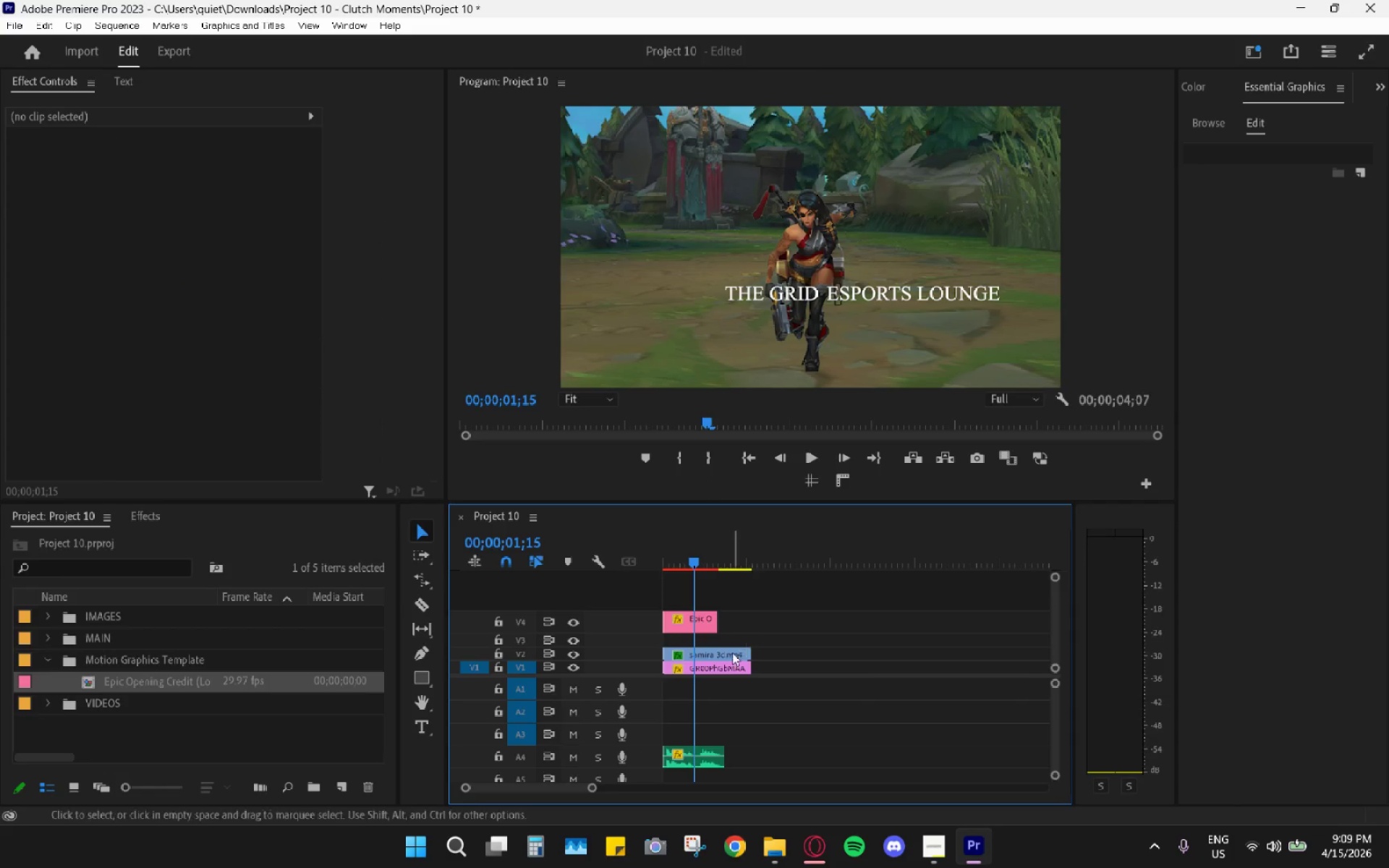 
left_click([730, 652])
 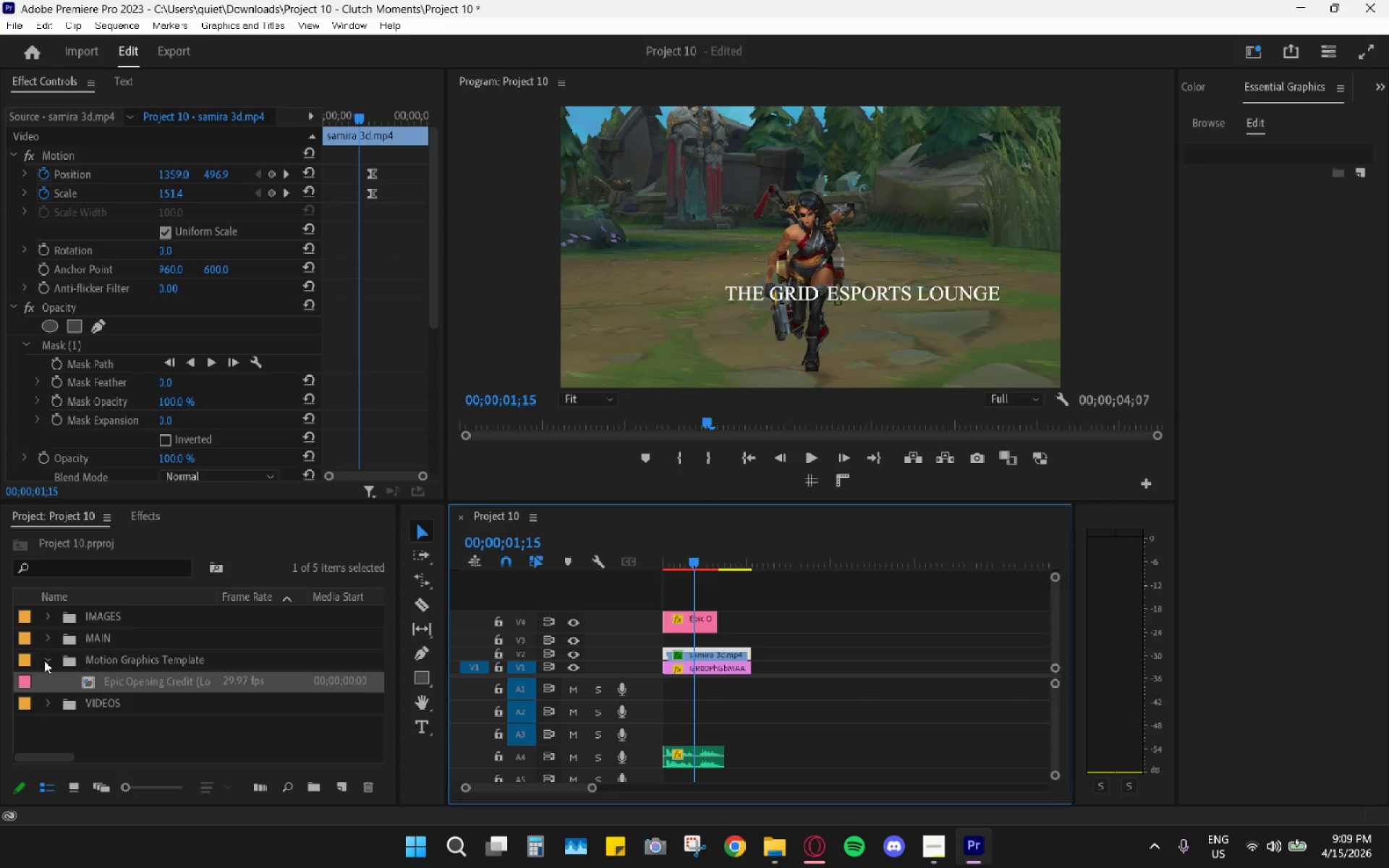 
left_click([46, 661])
 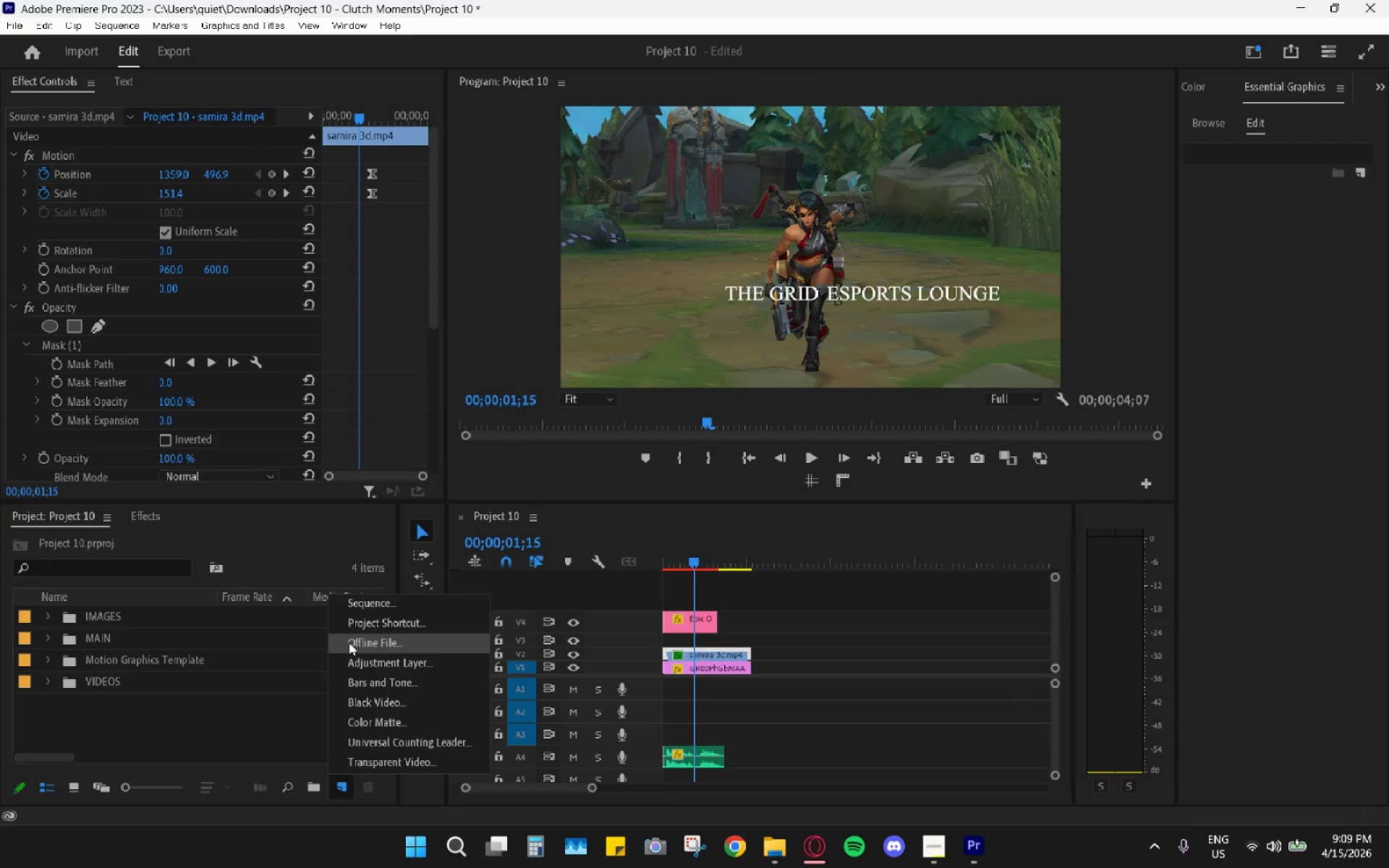 
left_click([360, 660])
 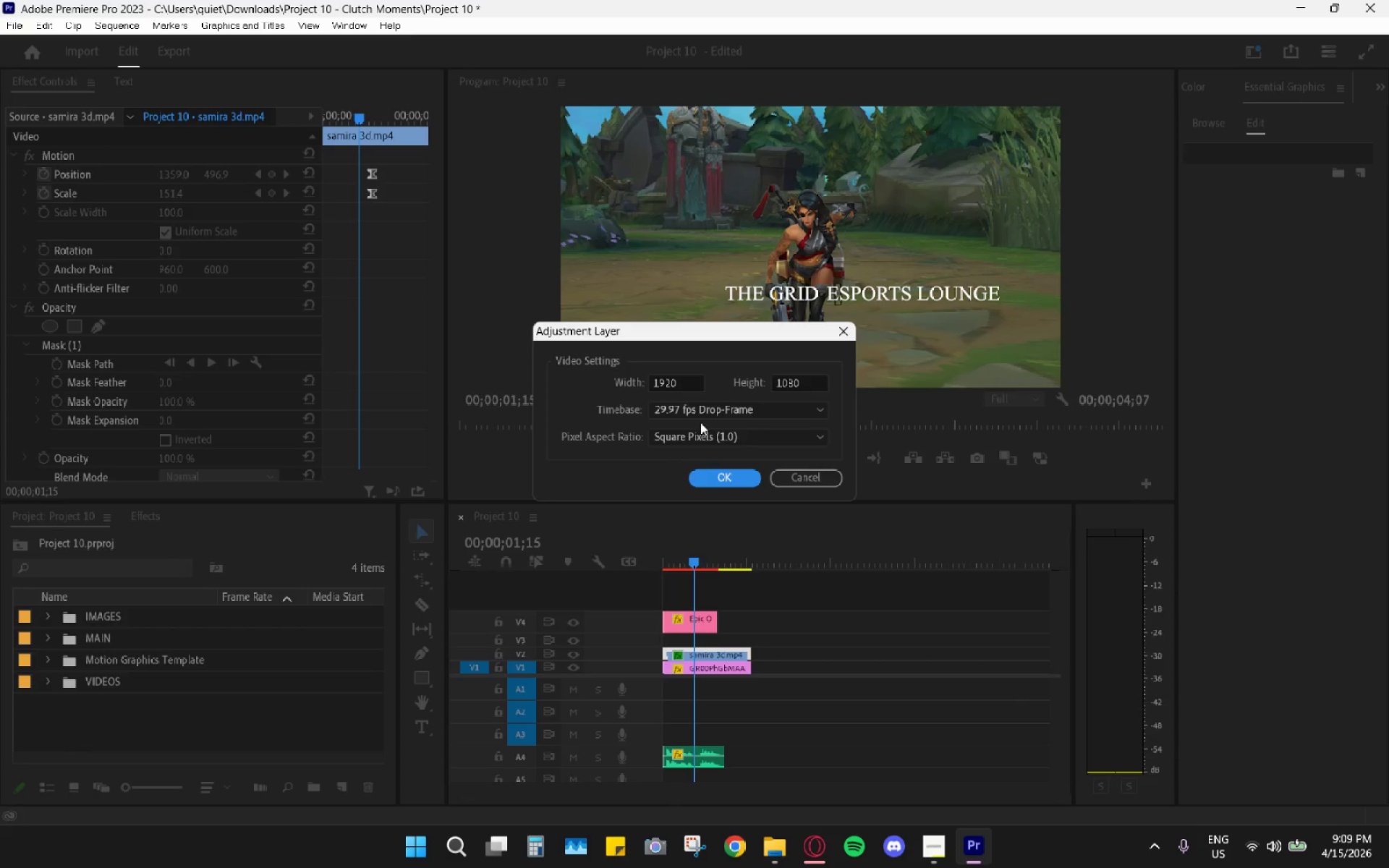 
left_click_drag(start_coordinate=[711, 457], to_coordinate=[713, 463])
 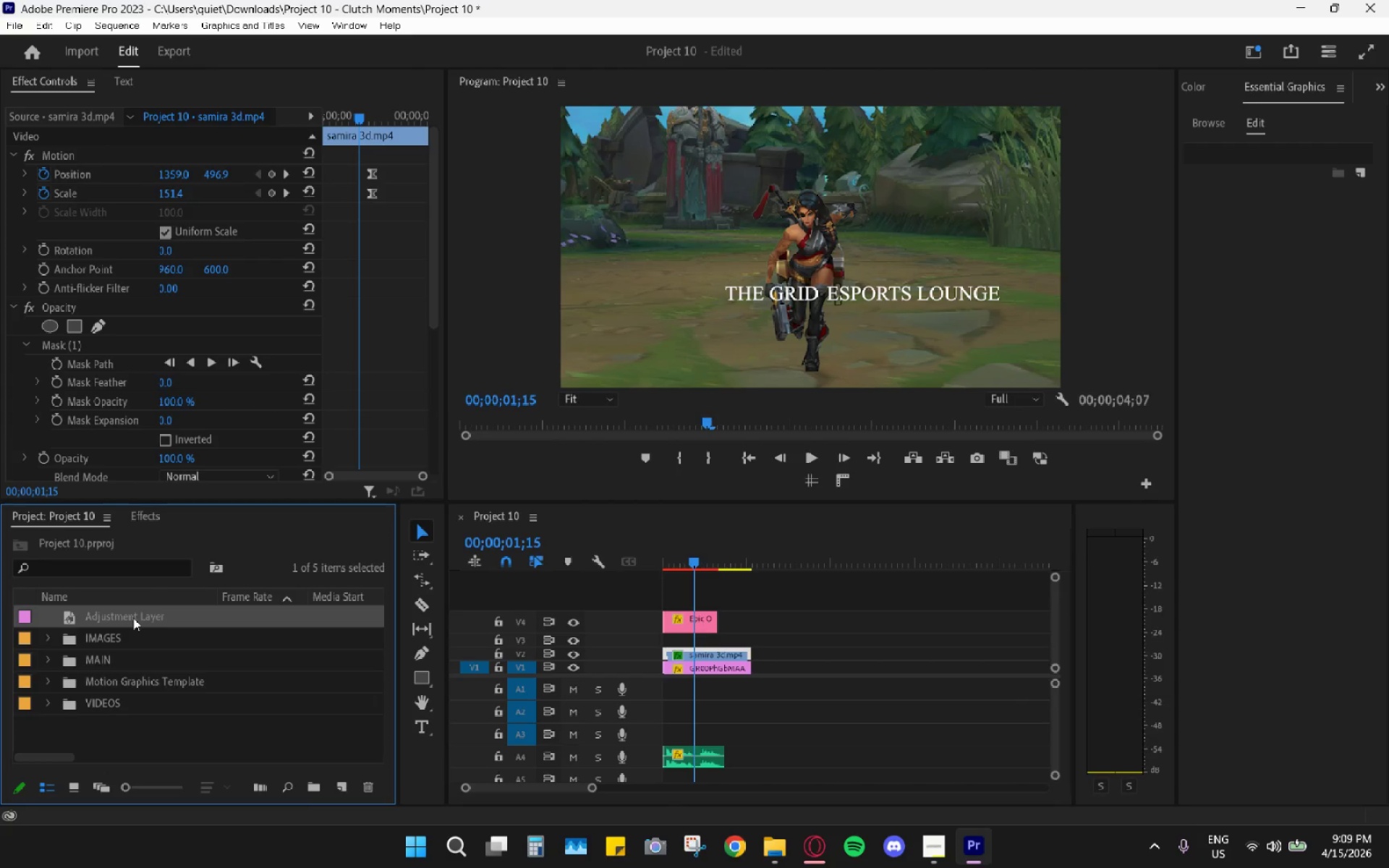 
left_click_drag(start_coordinate=[133, 618], to_coordinate=[664, 644])
 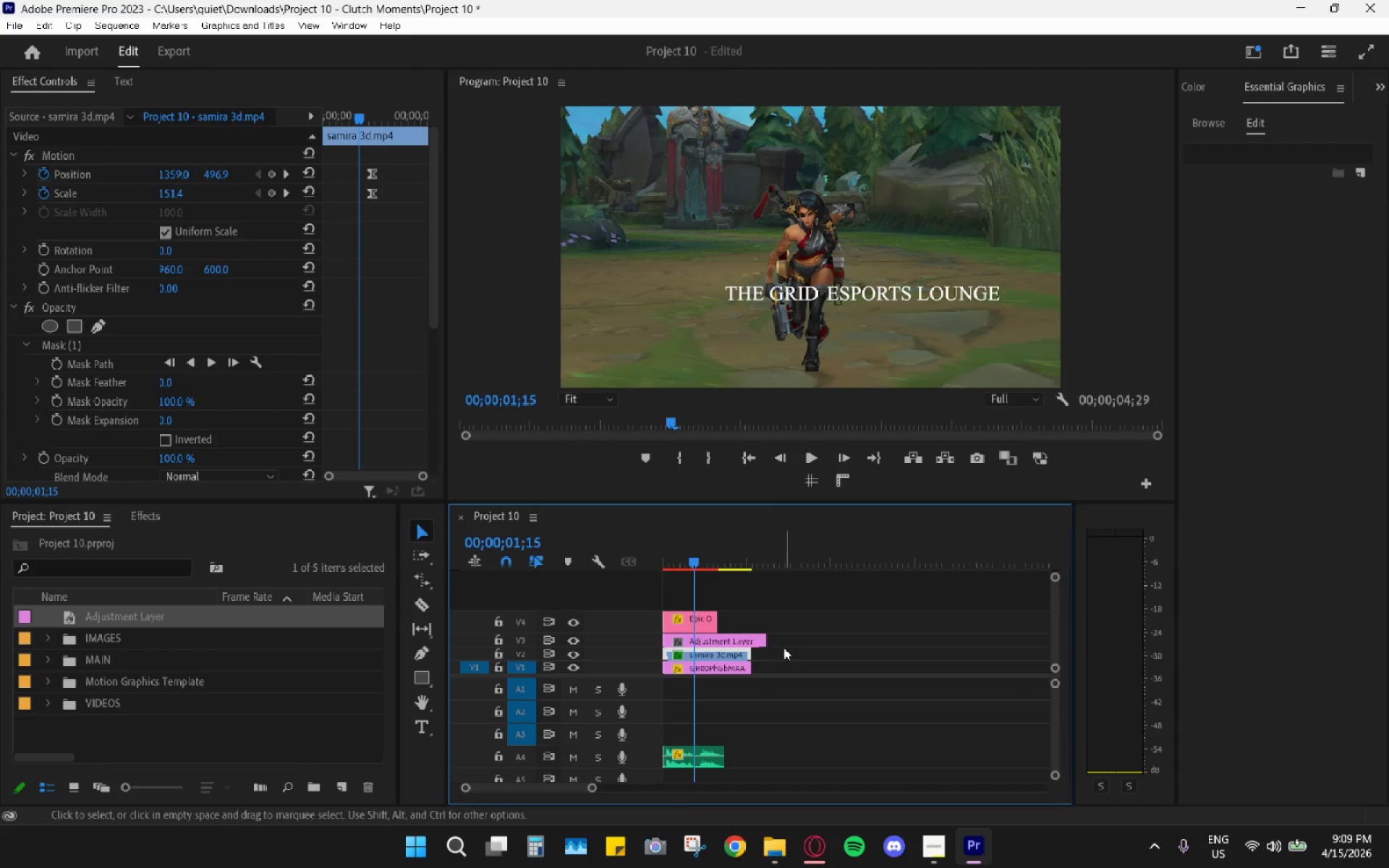 
left_click_drag(start_coordinate=[766, 642], to_coordinate=[747, 641])
 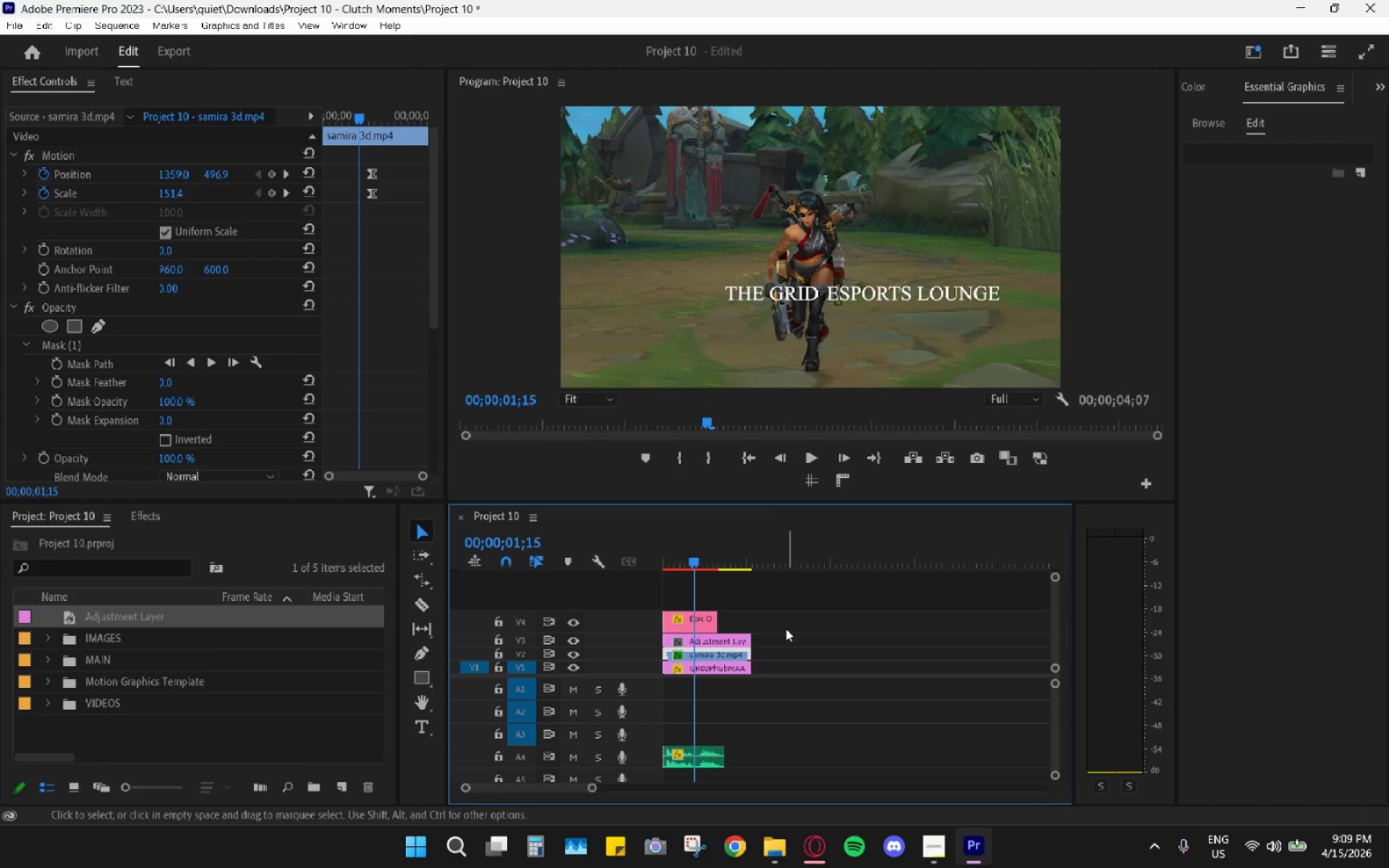 
left_click_drag(start_coordinate=[776, 634], to_coordinate=[733, 654])
 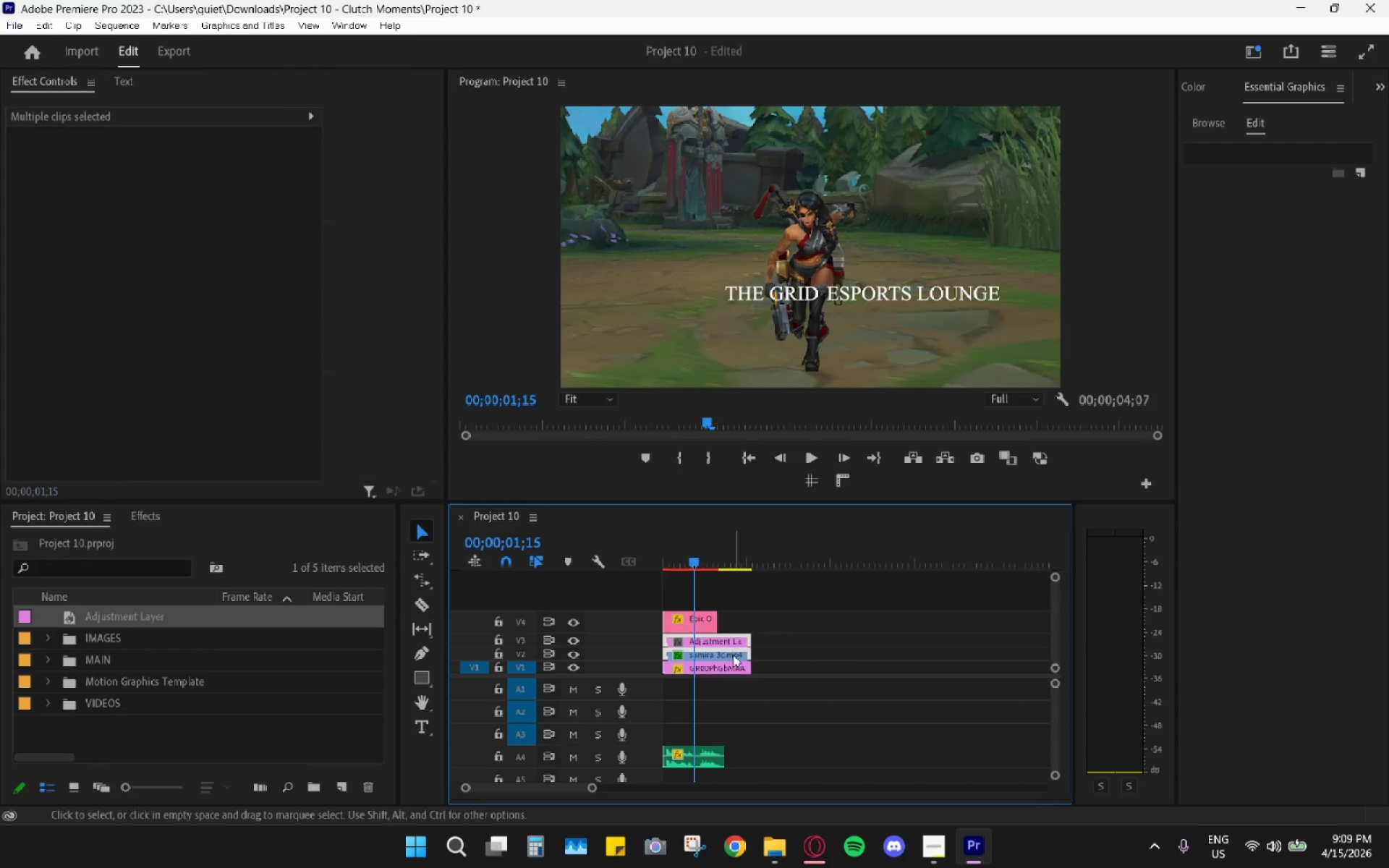 
right_click([733, 655])
 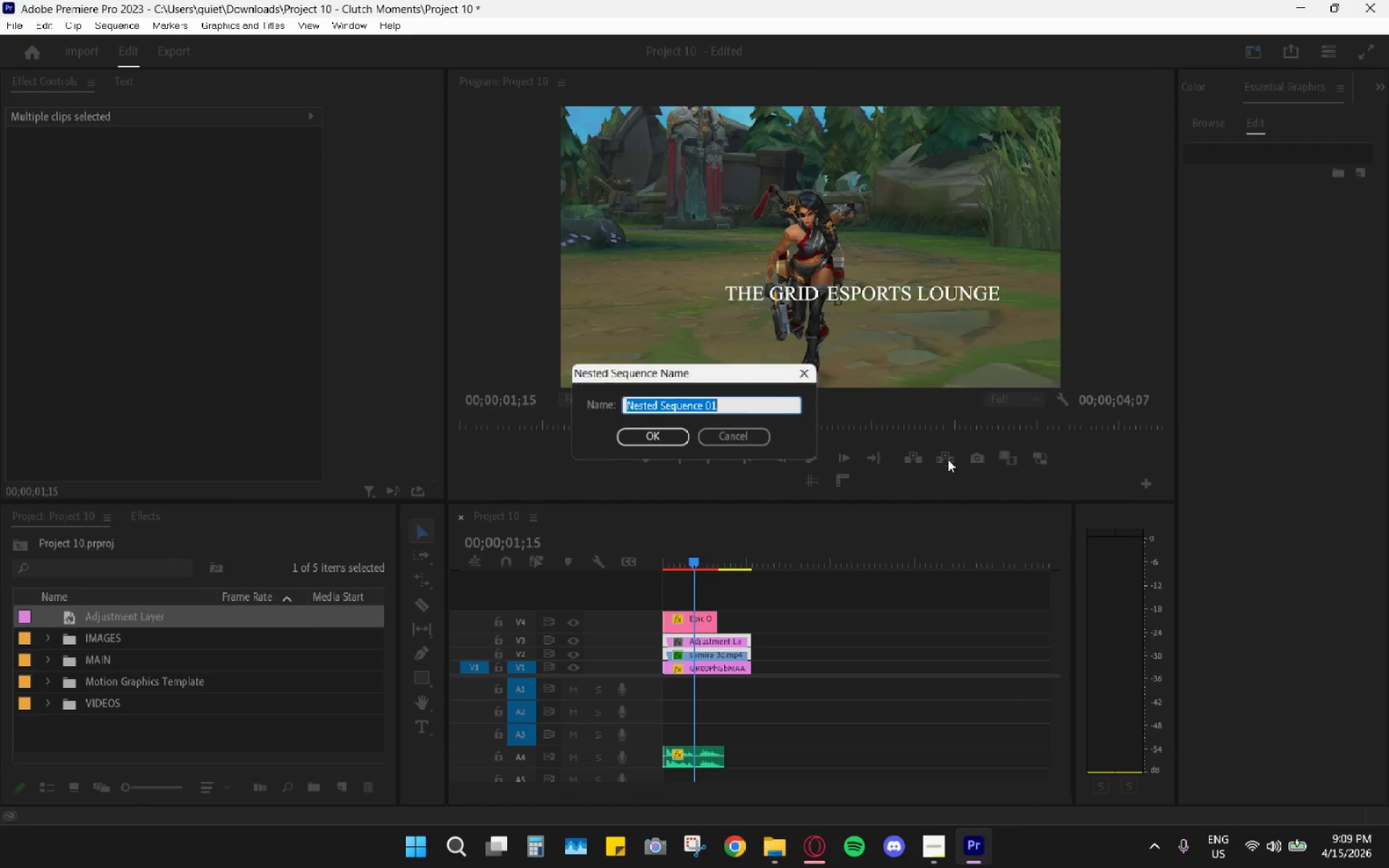 
left_click([663, 439])
 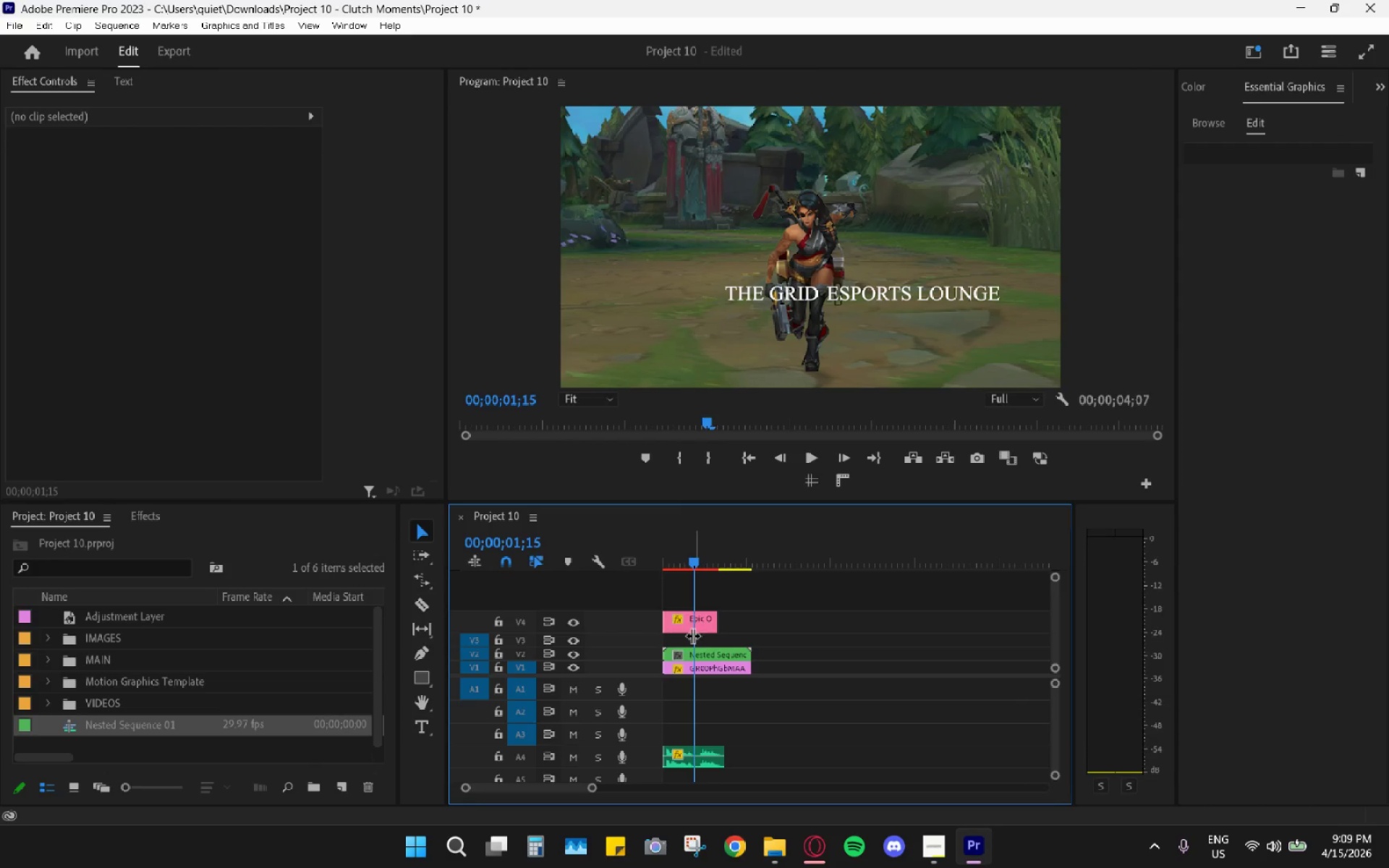 
left_click_drag(start_coordinate=[688, 623], to_coordinate=[684, 639])
 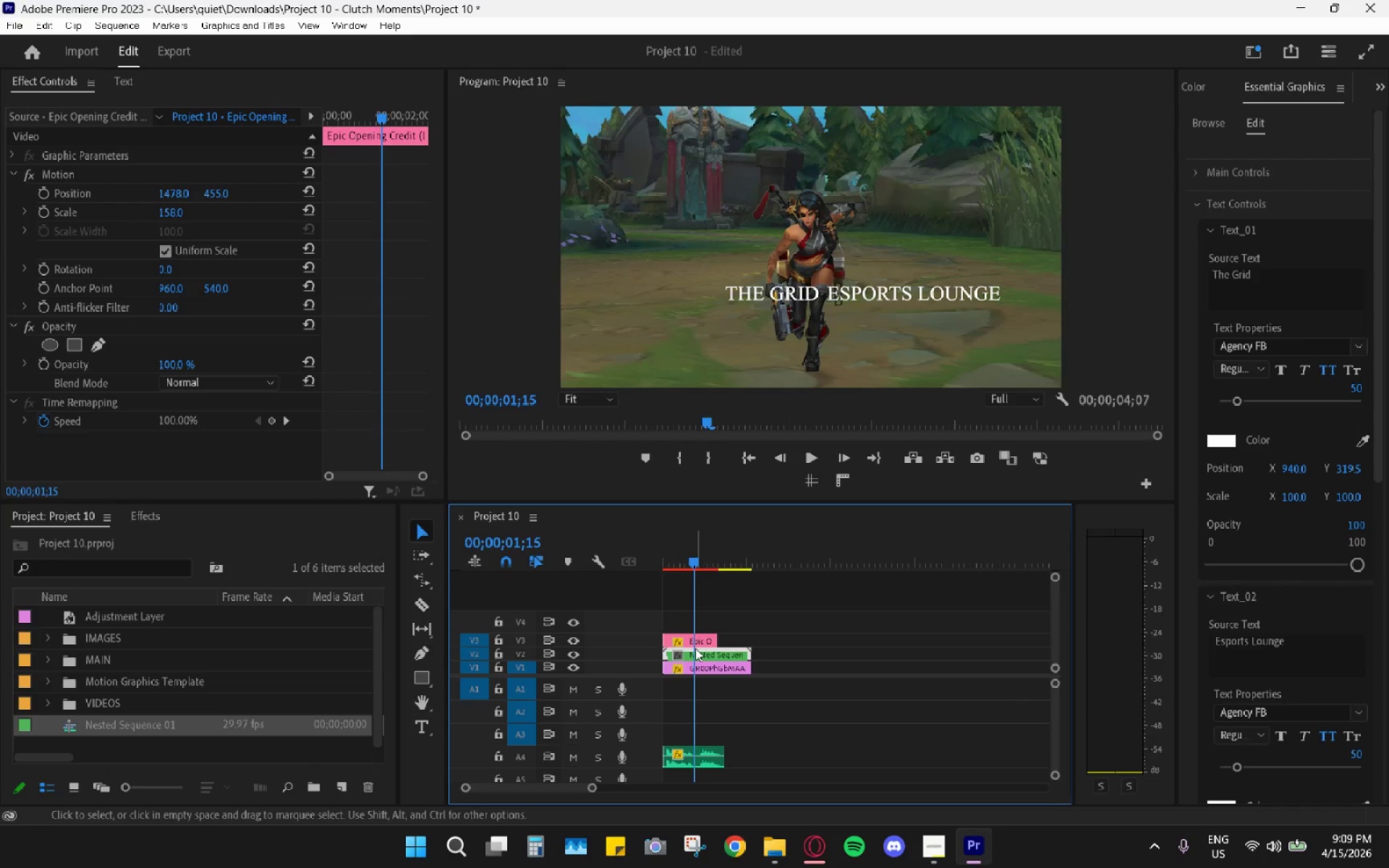 
double_click([695, 647])
 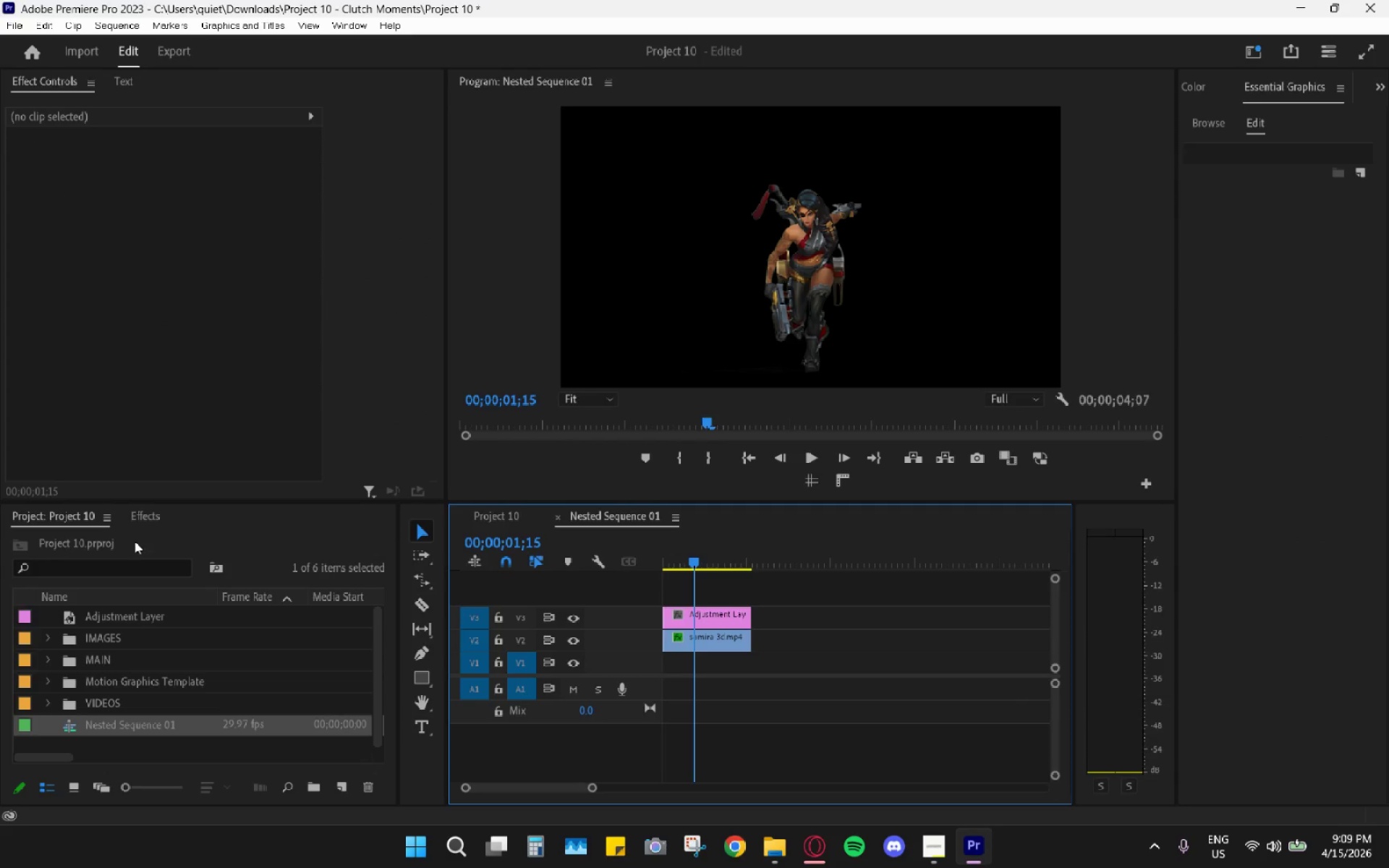 
left_click_drag(start_coordinate=[140, 511], to_coordinate=[144, 511])
 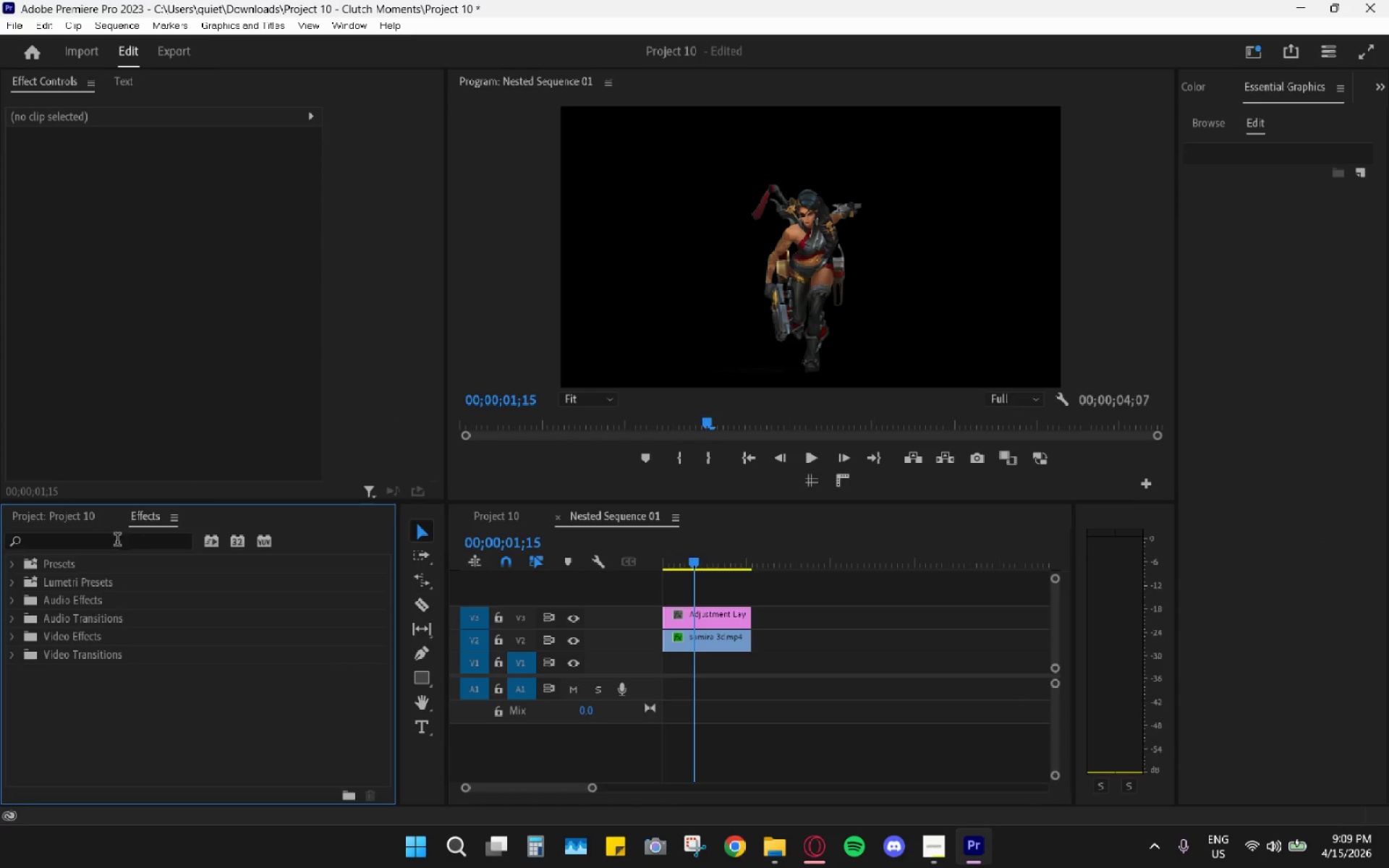 
double_click([117, 541])
 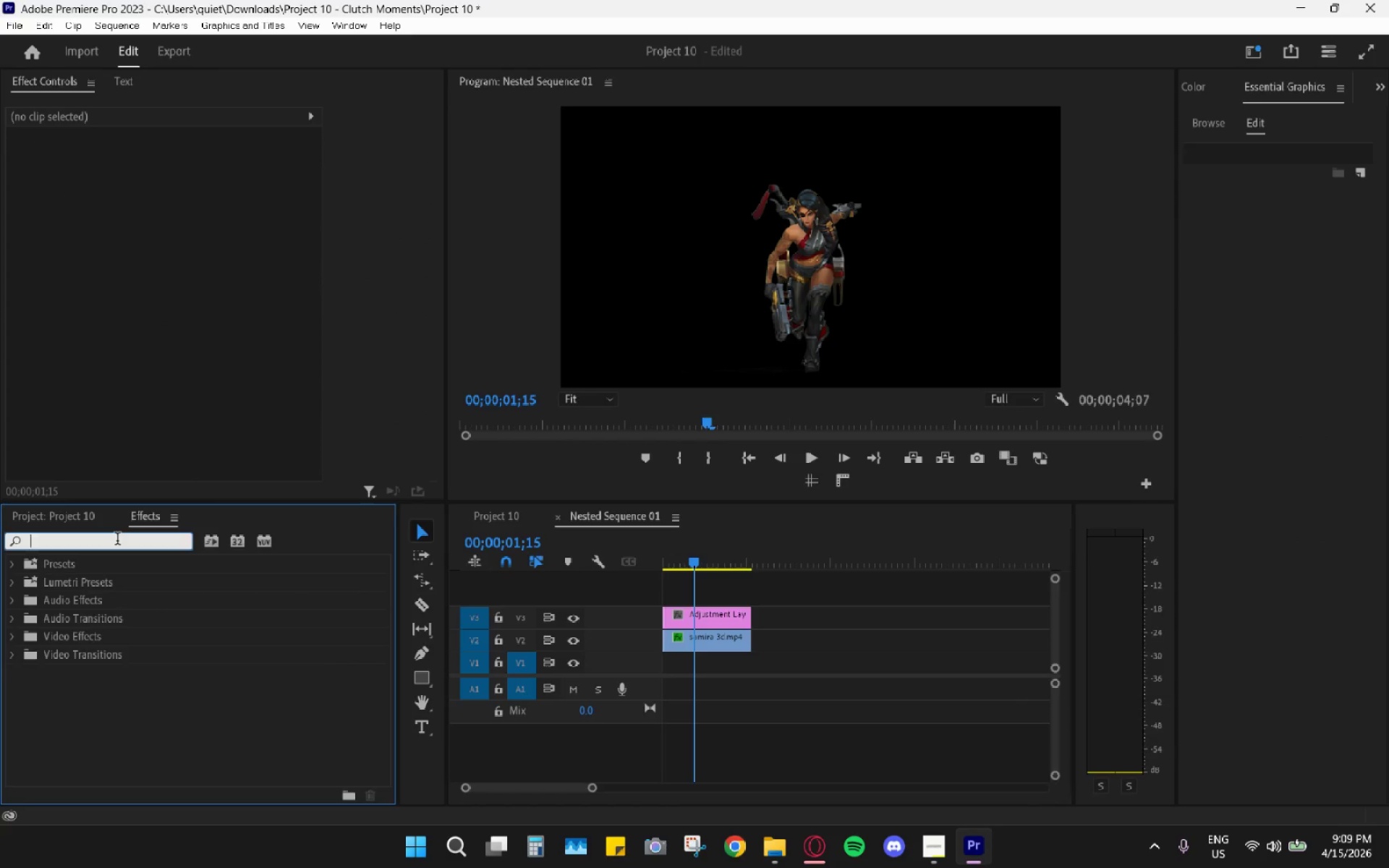 
type(trans)
 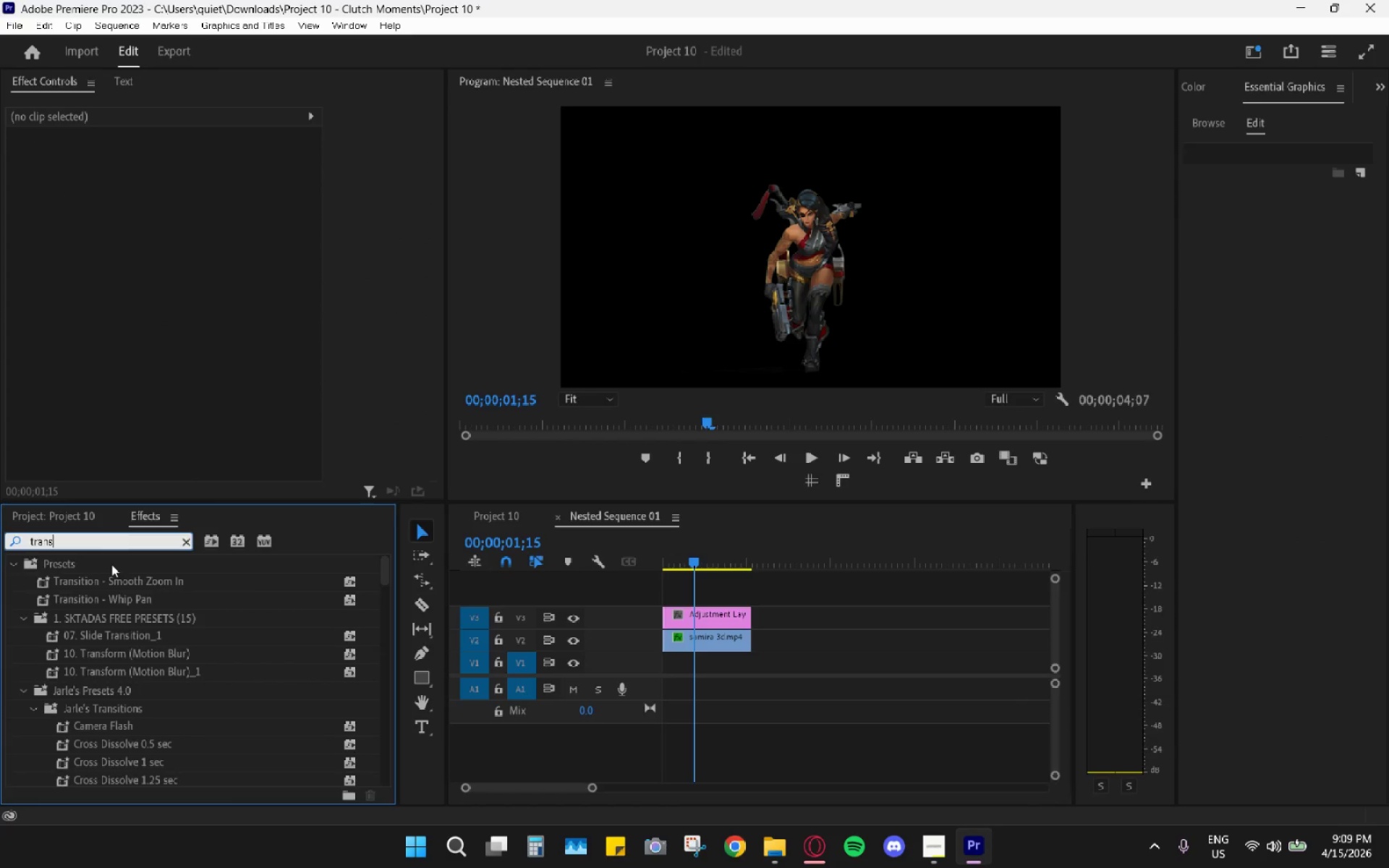 
key(F)
 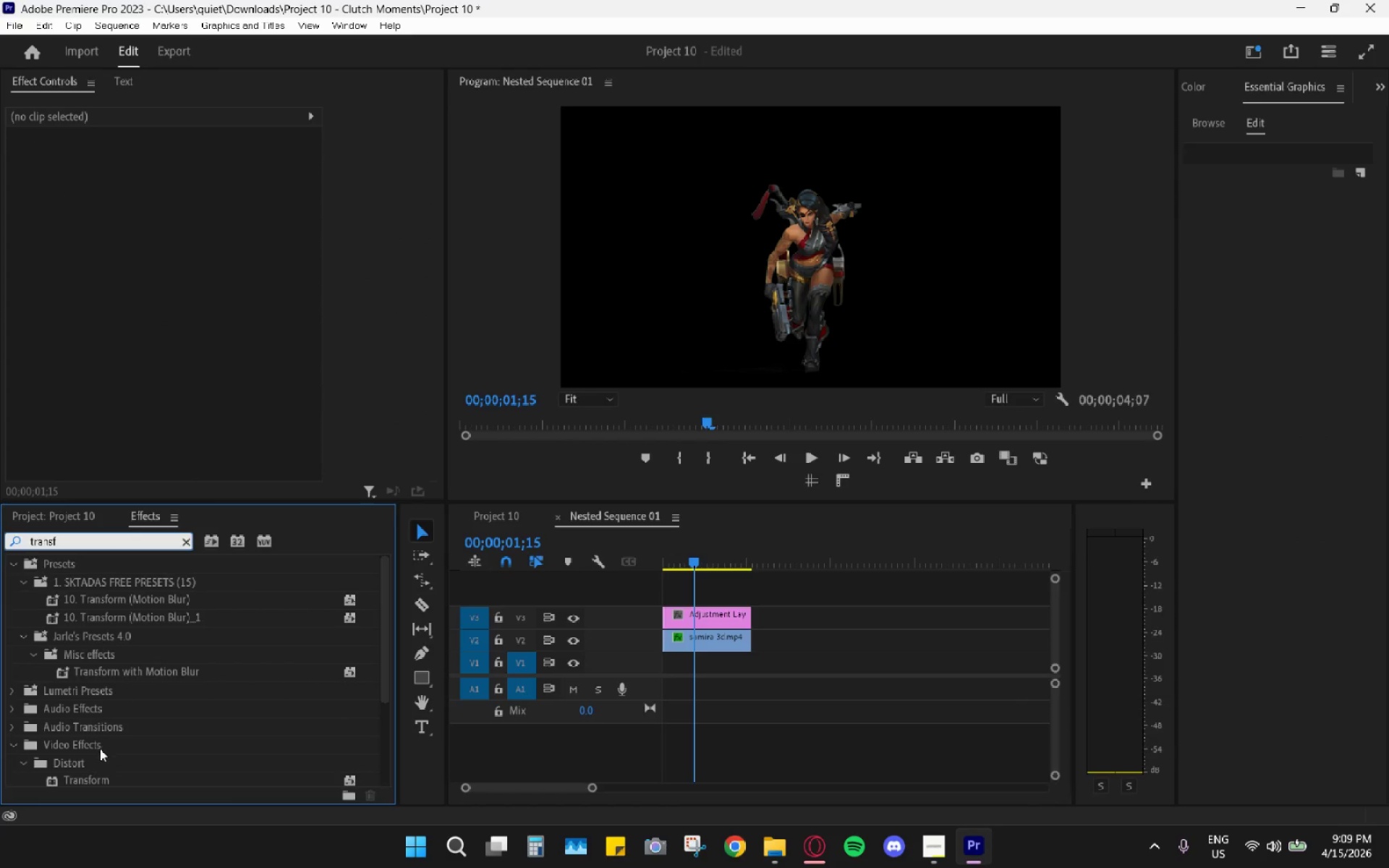 
left_click_drag(start_coordinate=[94, 774], to_coordinate=[714, 622])
 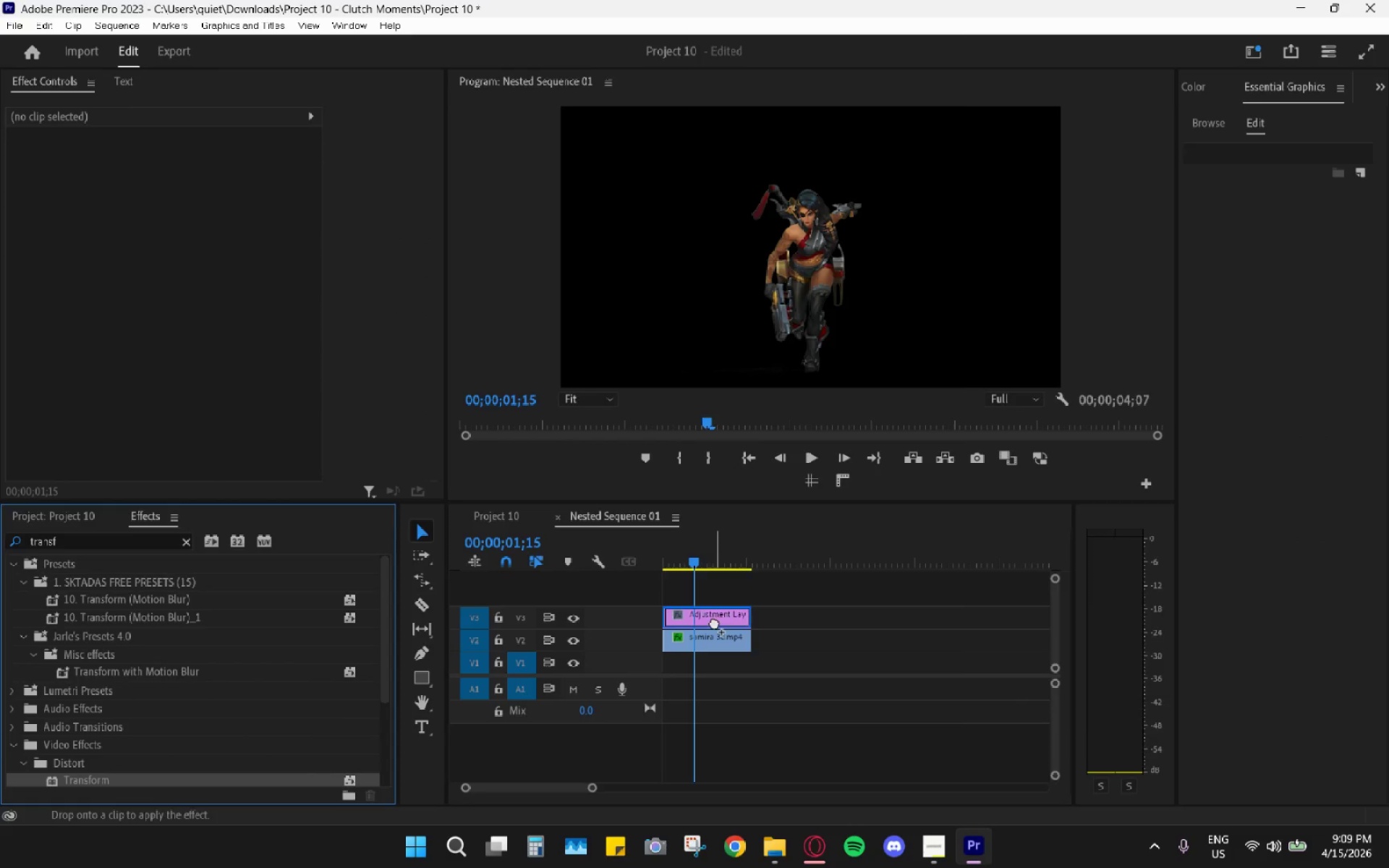 
right_click([714, 622])
 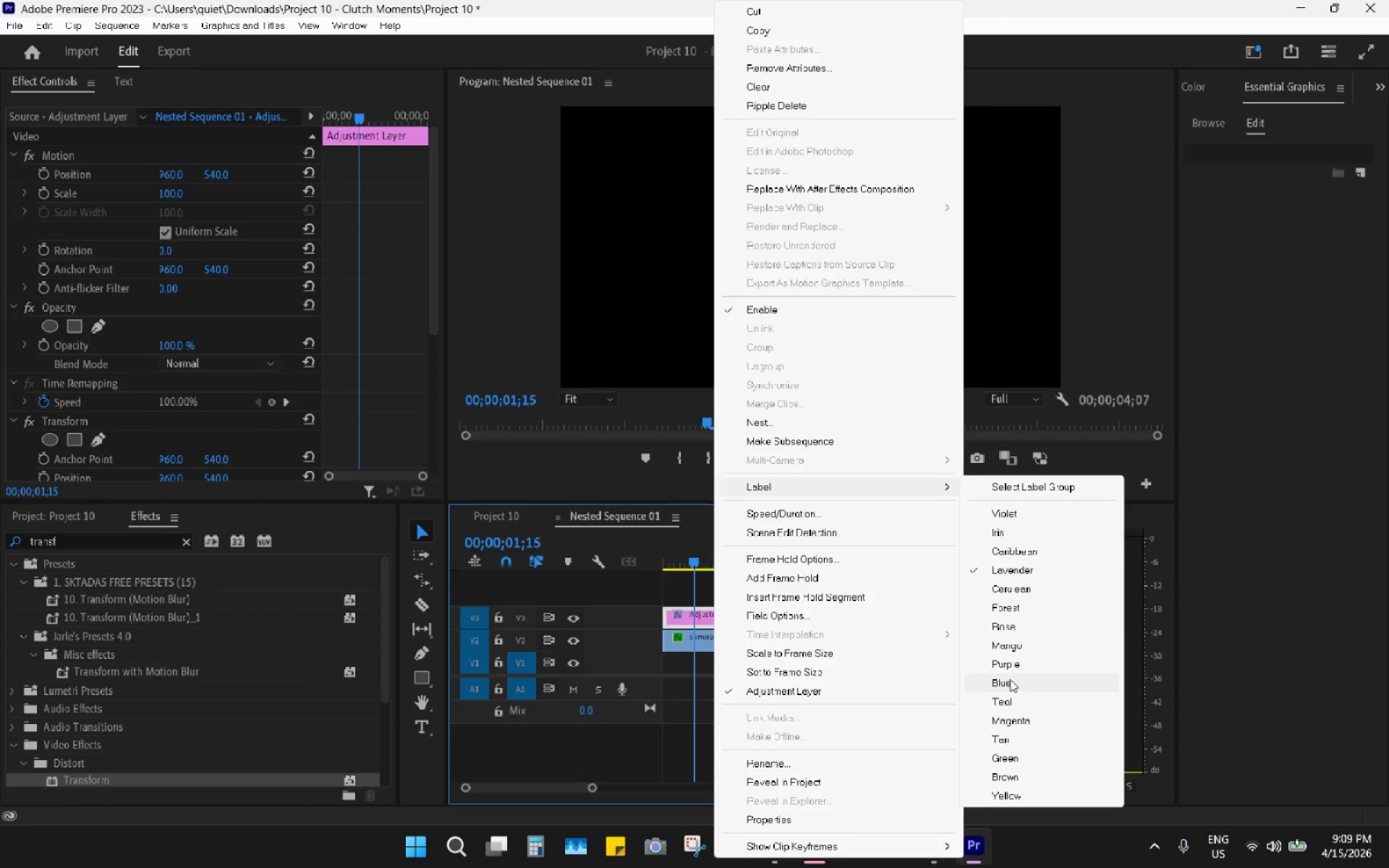 
left_click_drag(start_coordinate=[680, 566], to_coordinate=[655, 561])
 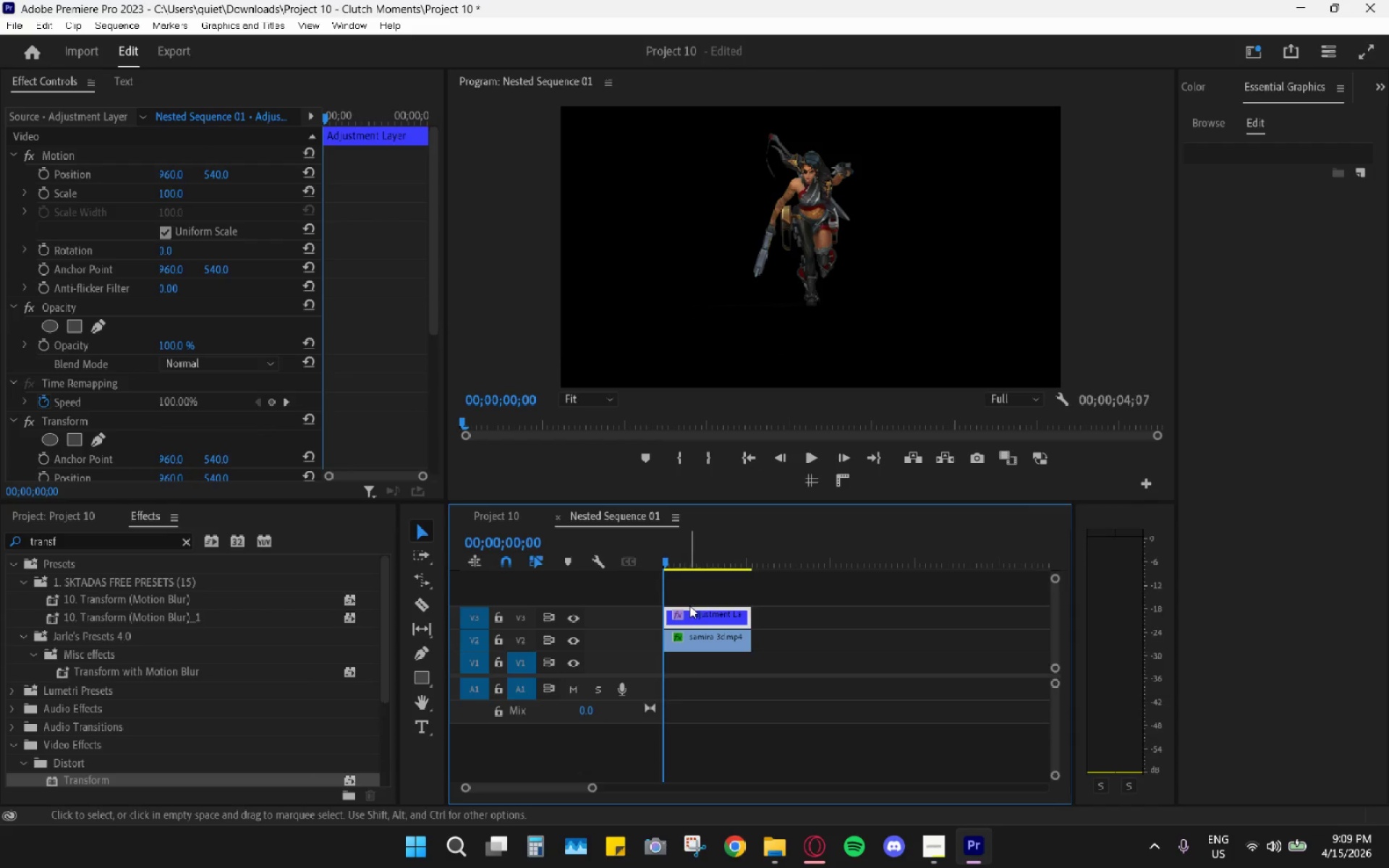 
left_click([690, 607])
 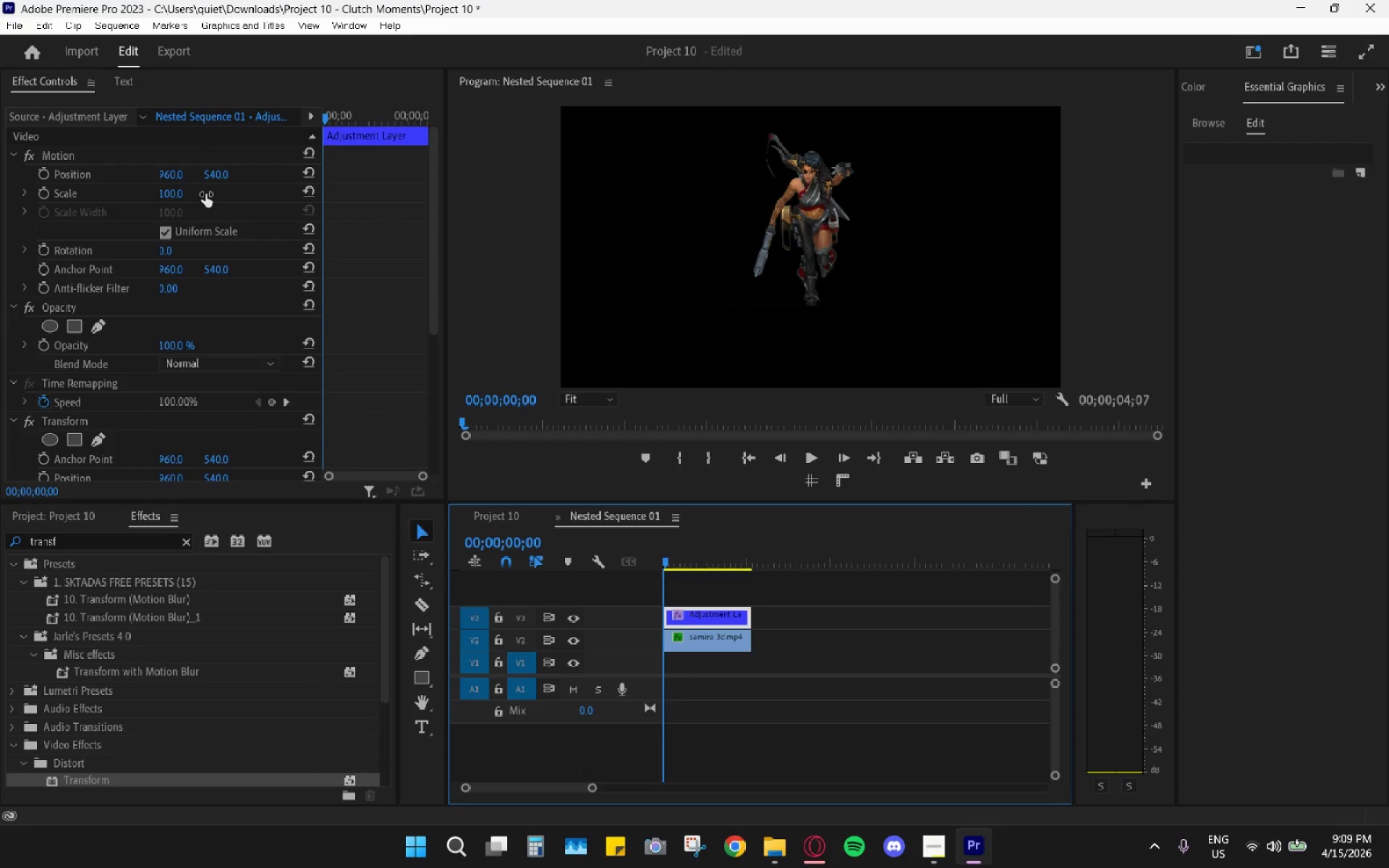 
left_click_drag(start_coordinate=[169, 172], to_coordinate=[123, 190])
 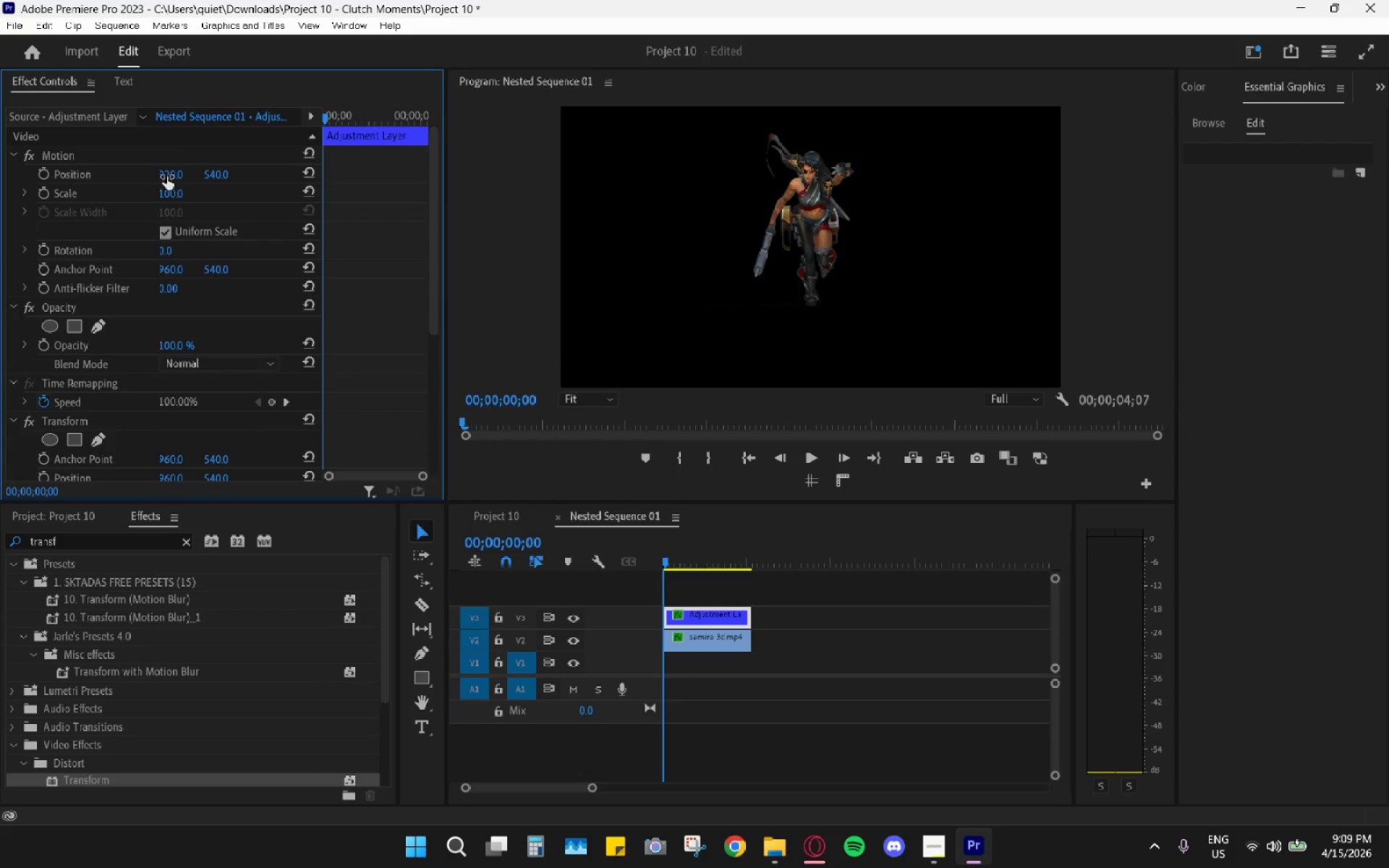 
left_click_drag(start_coordinate=[177, 174], to_coordinate=[111, 180])
 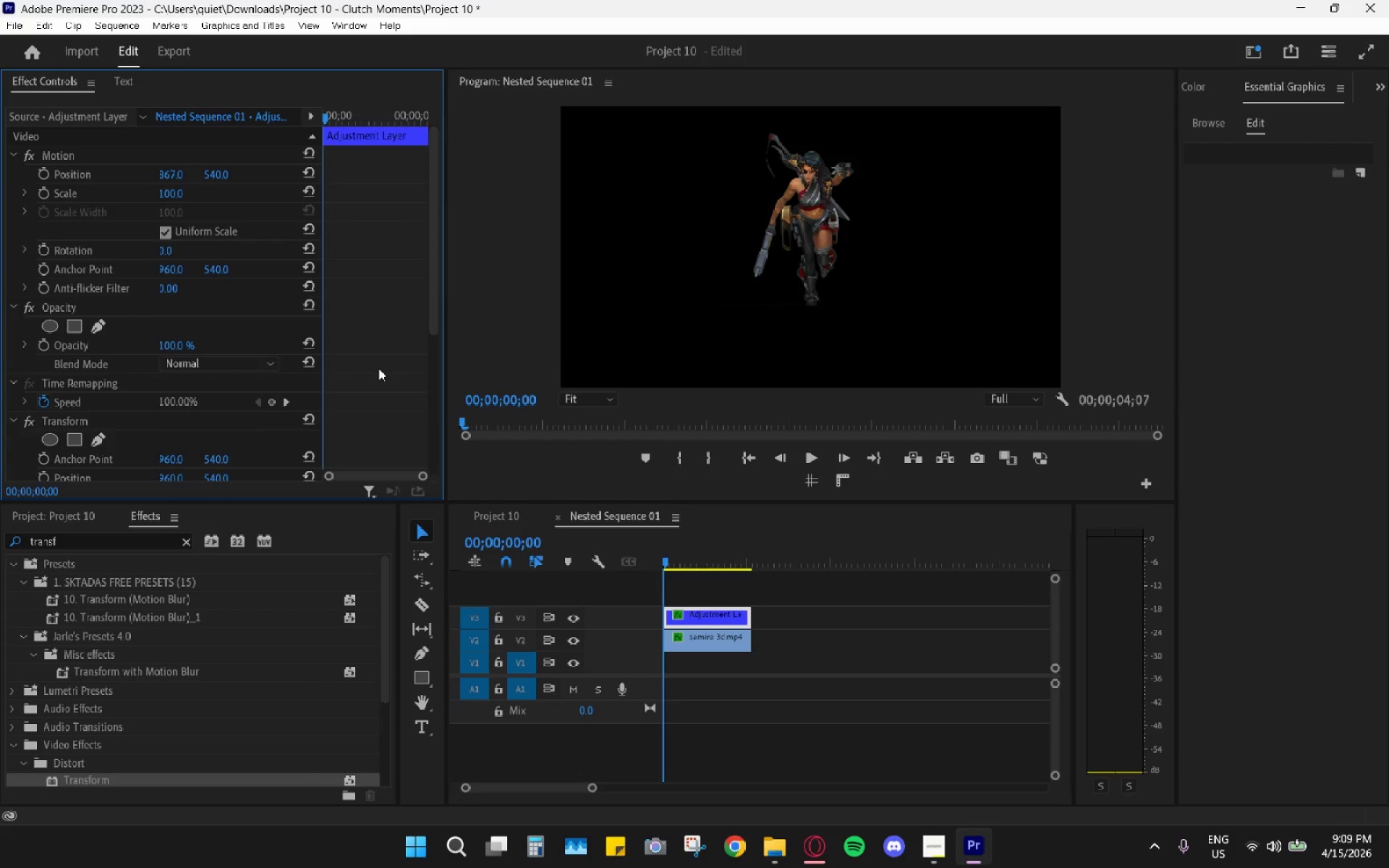 
key(Control+ControlLeft)
 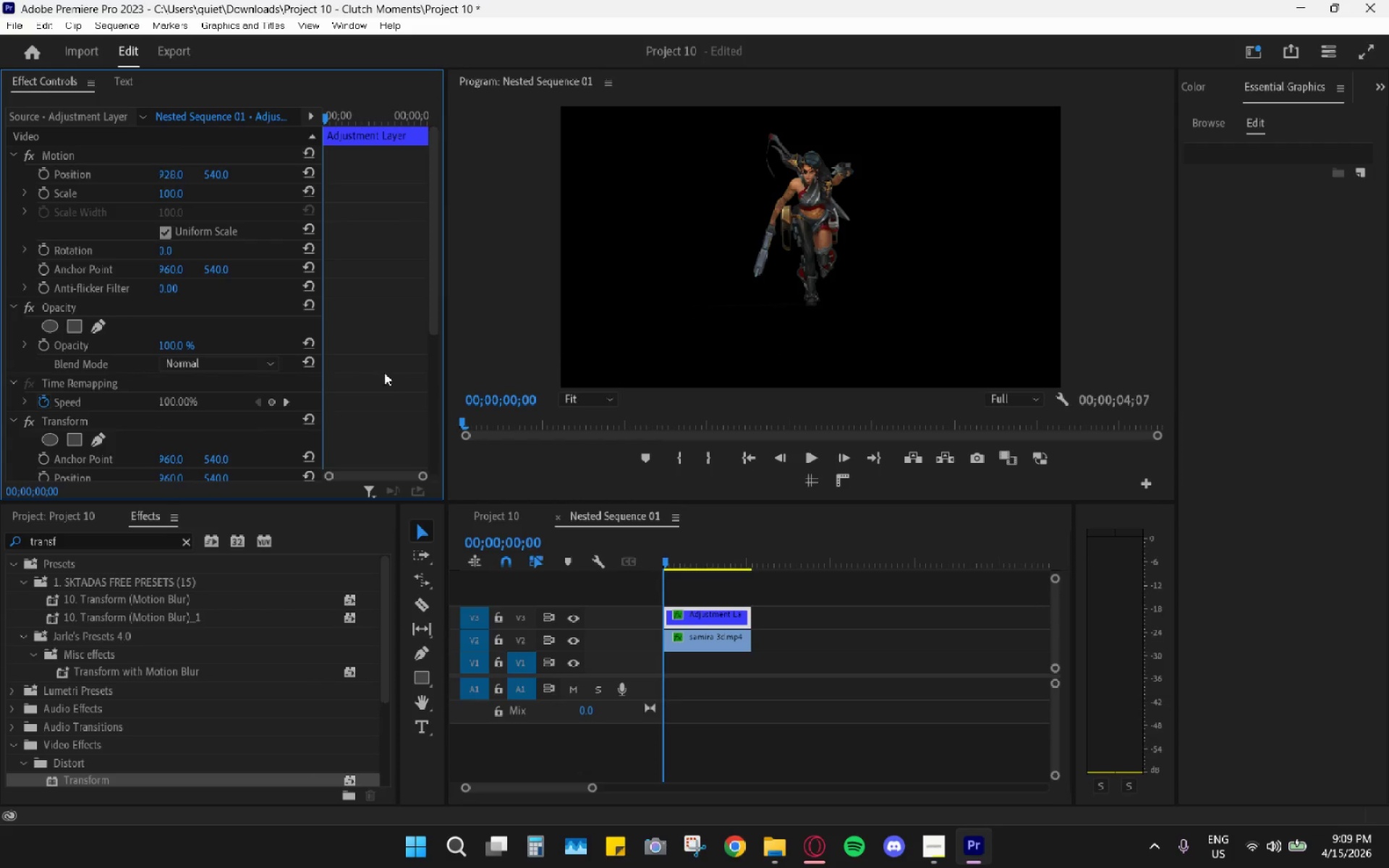 
key(Control+Z)
 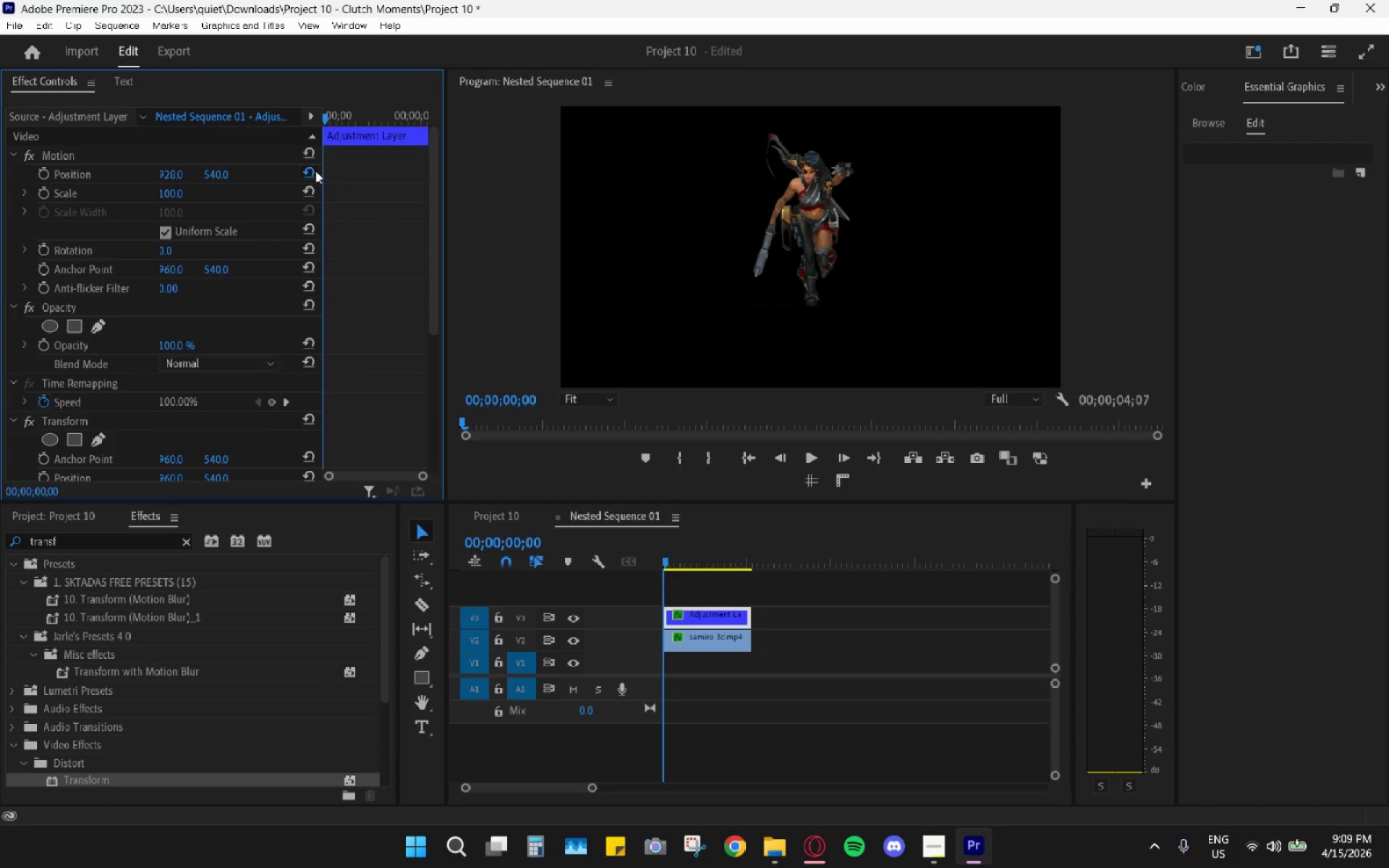 
scroll: coordinate [255, 438], scroll_direction: down, amount: 5.0
 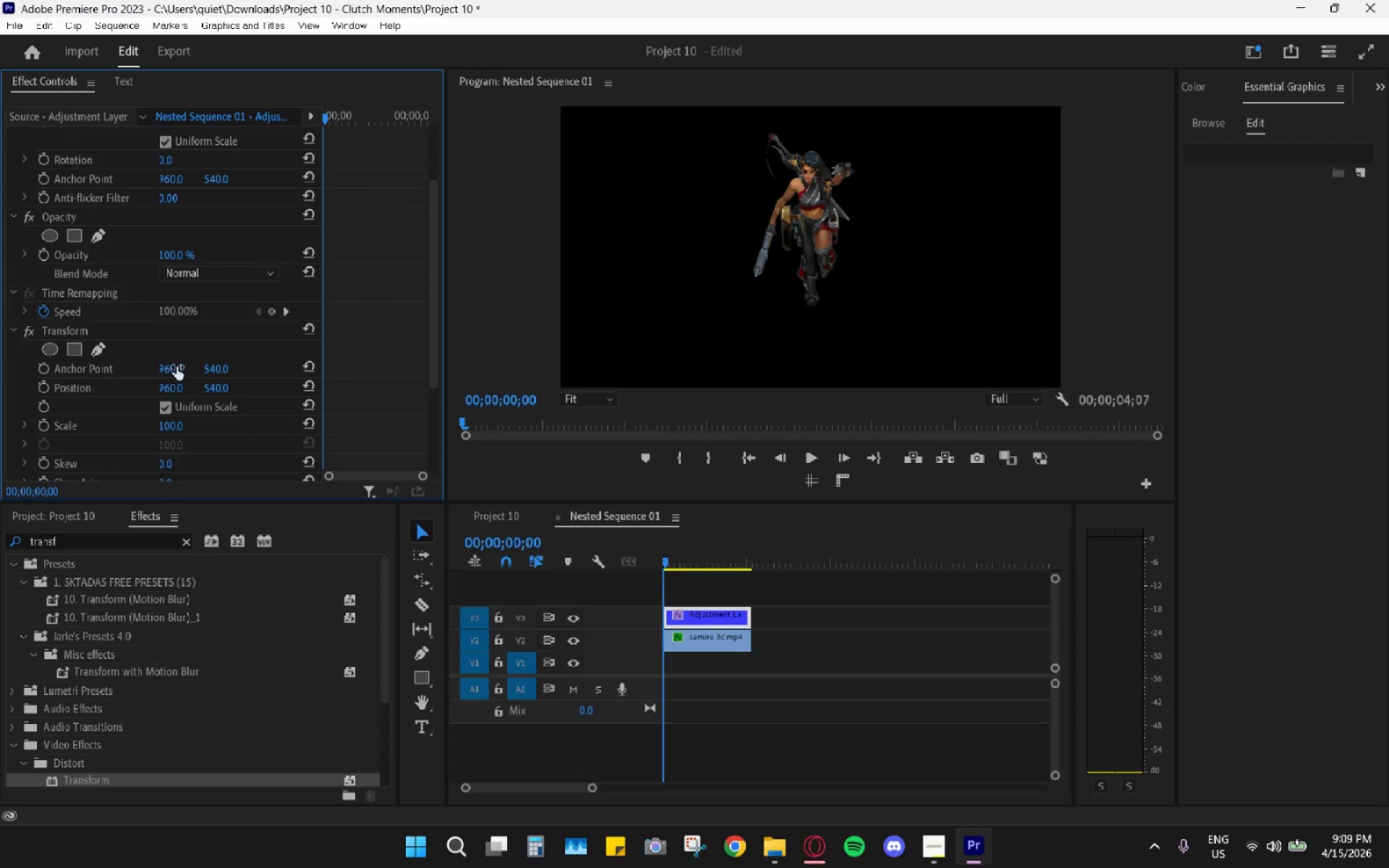 
left_click_drag(start_coordinate=[176, 366], to_coordinate=[522, 341])
 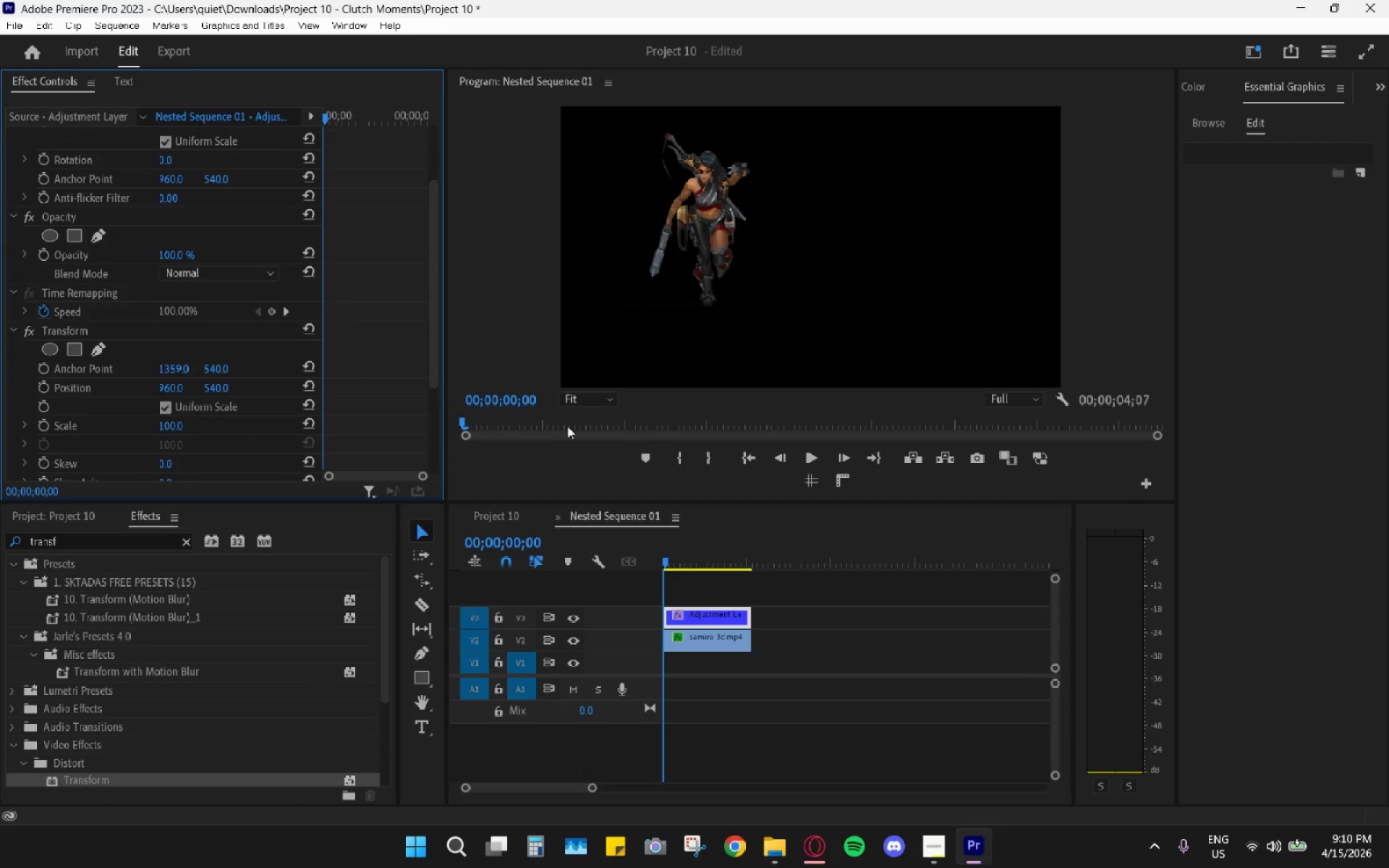 
mouse_move([585, 420])
 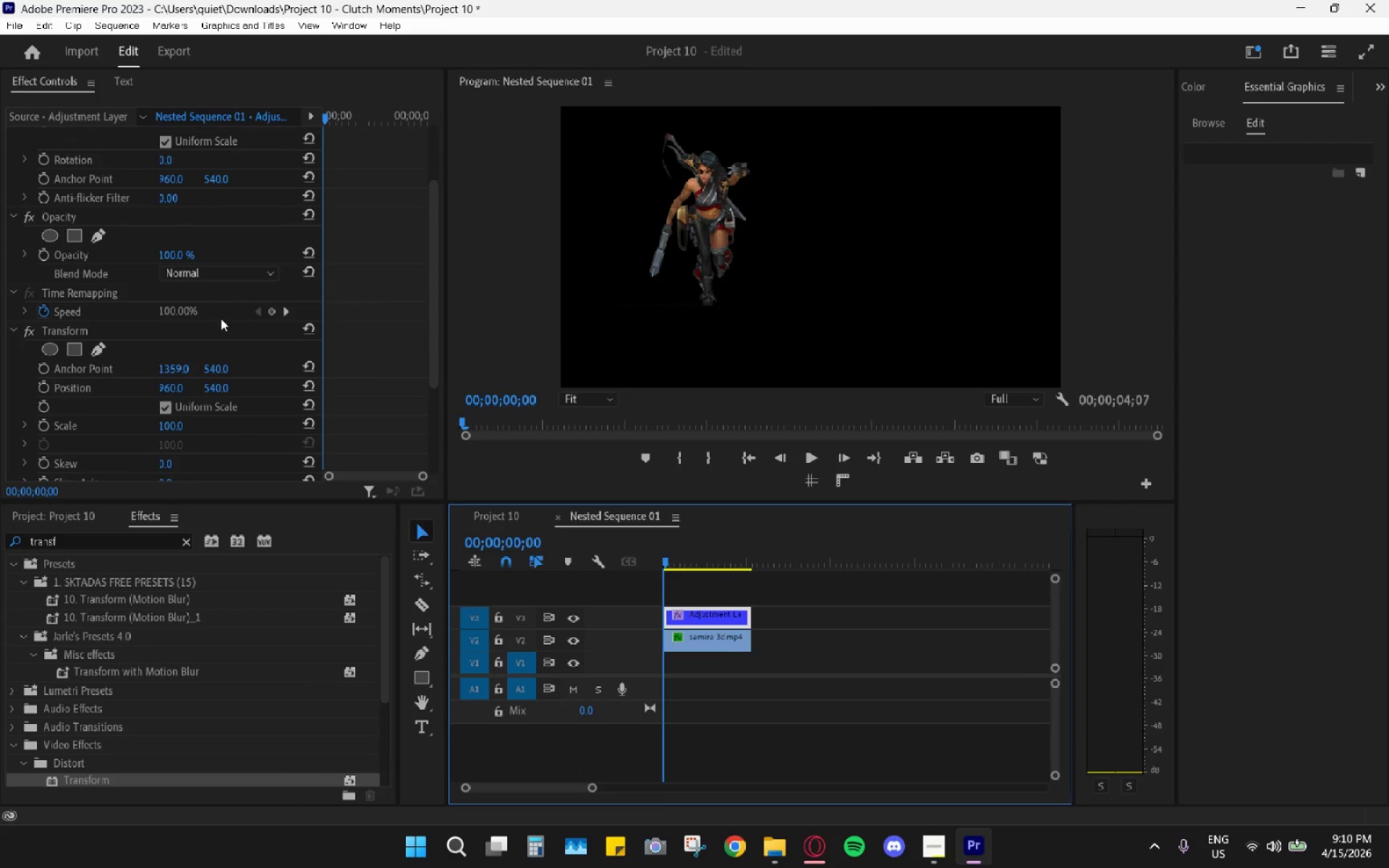 
left_click_drag(start_coordinate=[168, 366], to_coordinate=[191, 363])
 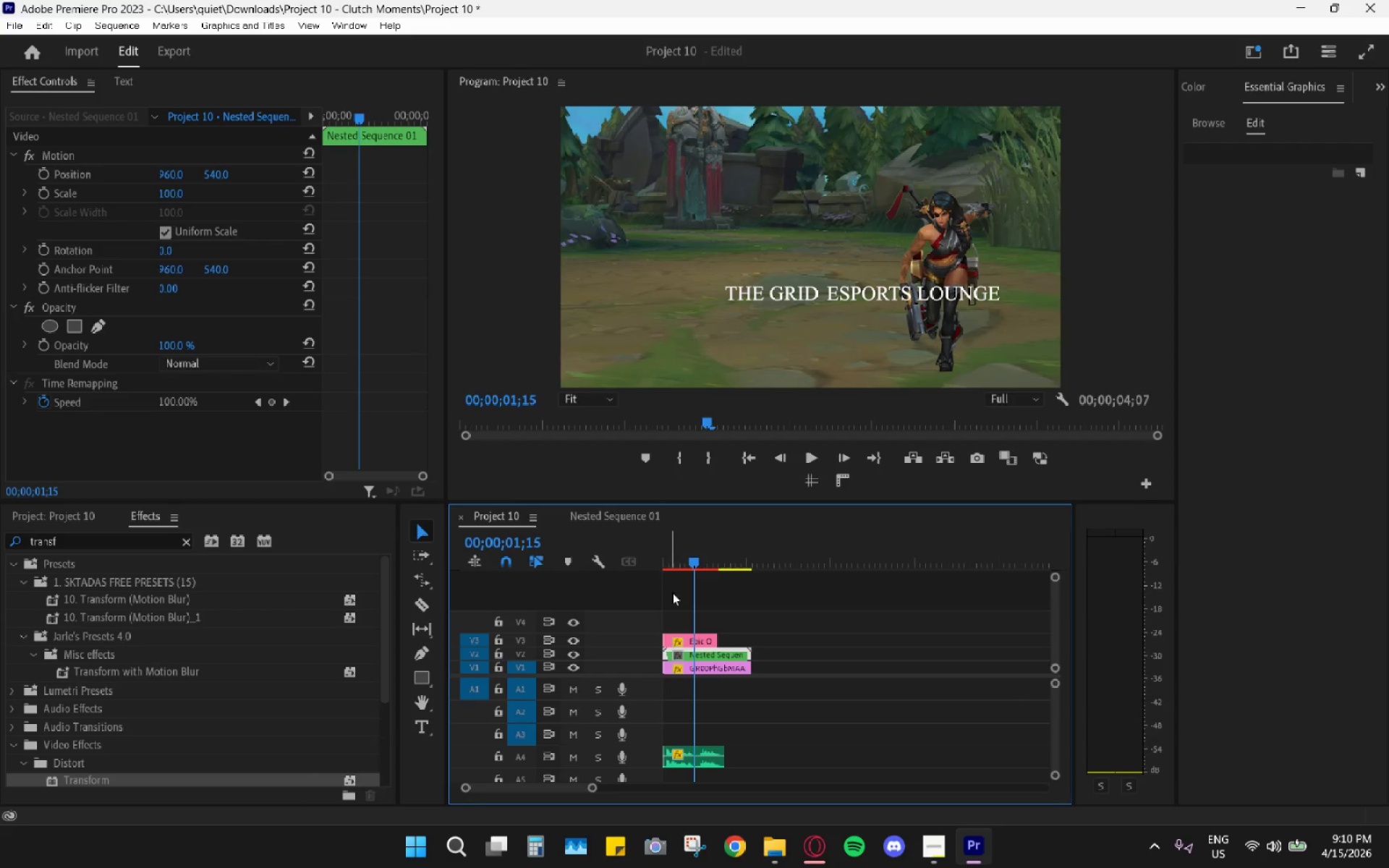 
left_click_drag(start_coordinate=[677, 556], to_coordinate=[621, 554])
 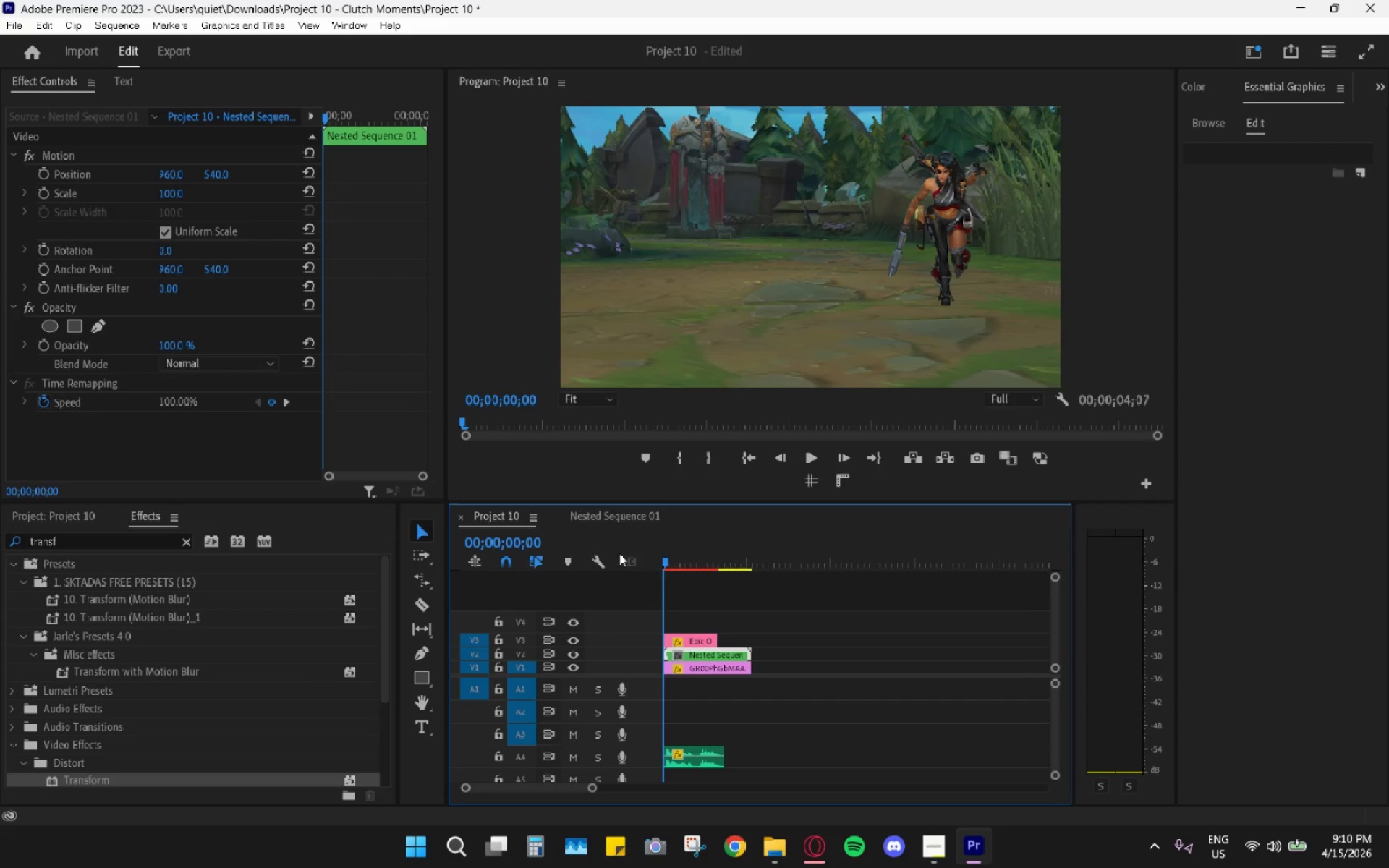 
key(Space)
 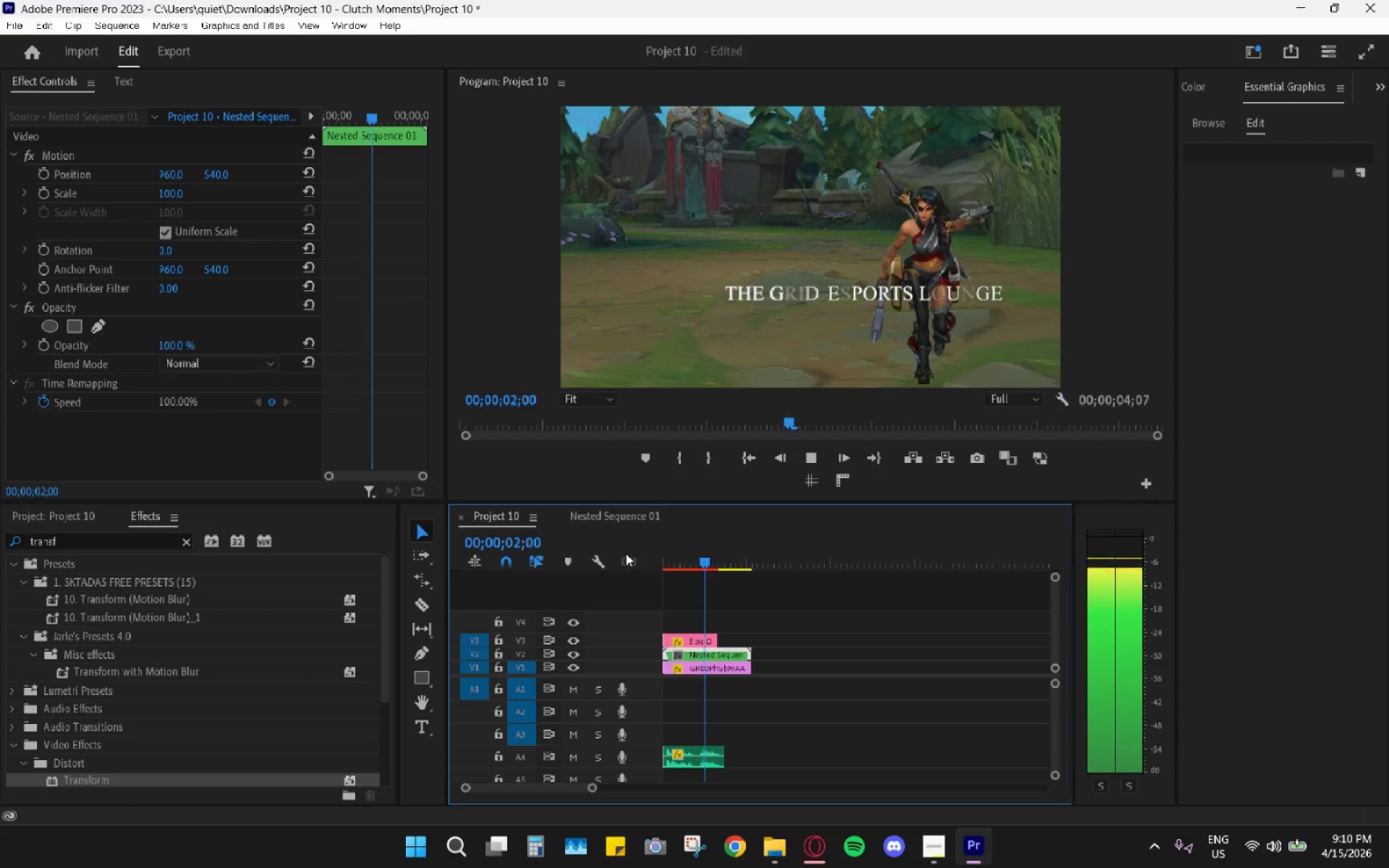 
key(Space)
 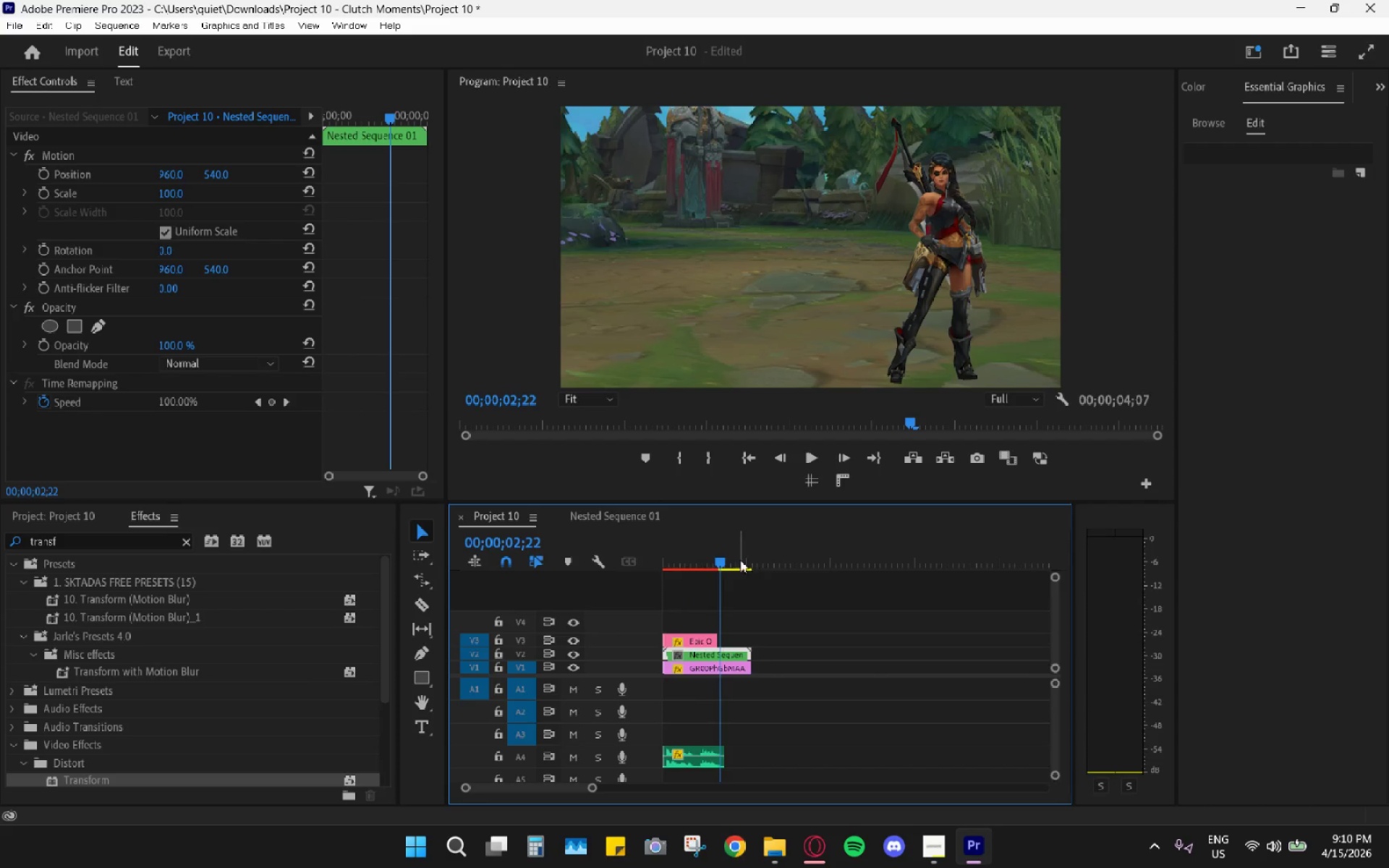 
left_click_drag(start_coordinate=[716, 555], to_coordinate=[539, 551])
 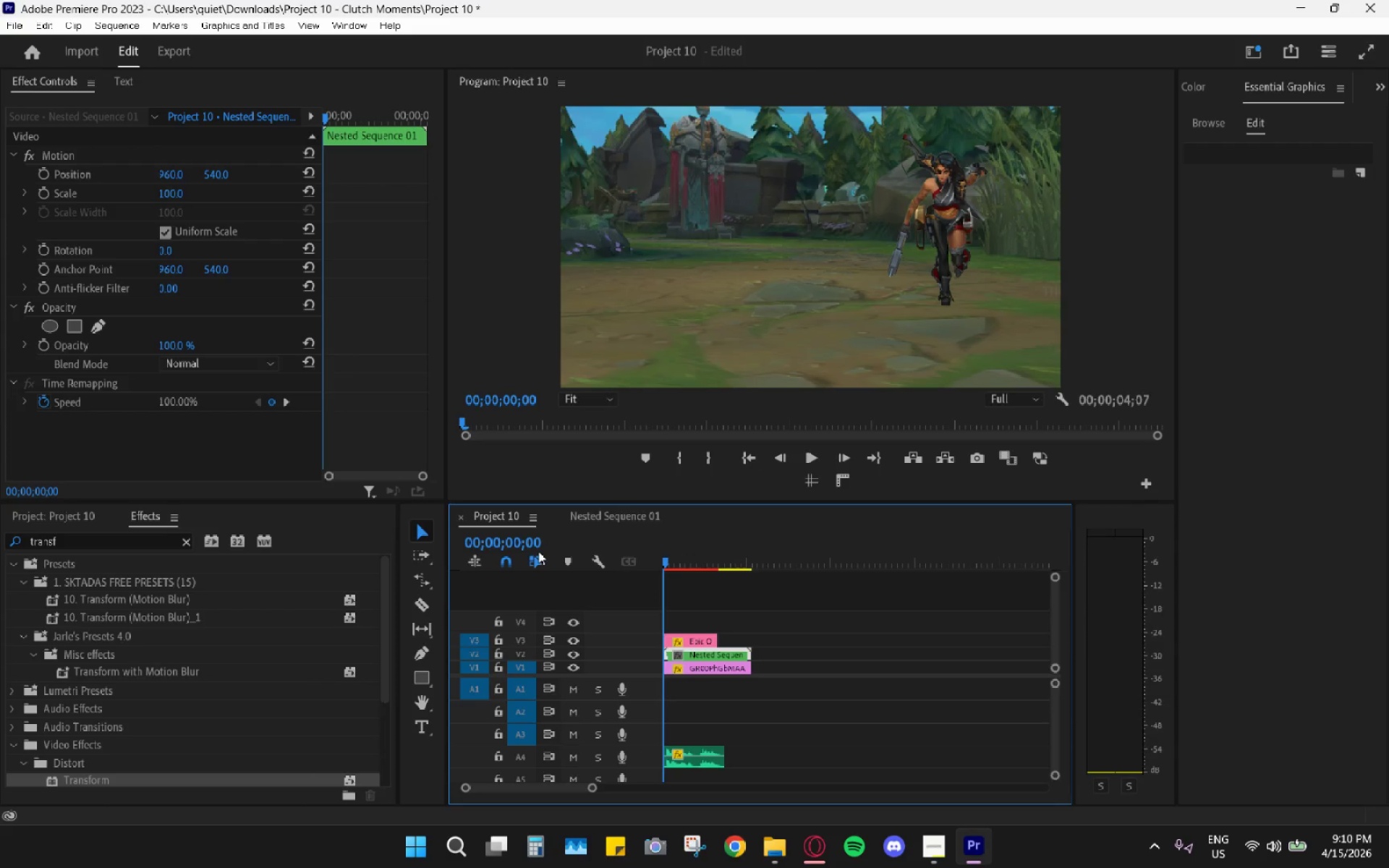 
key(Space)
 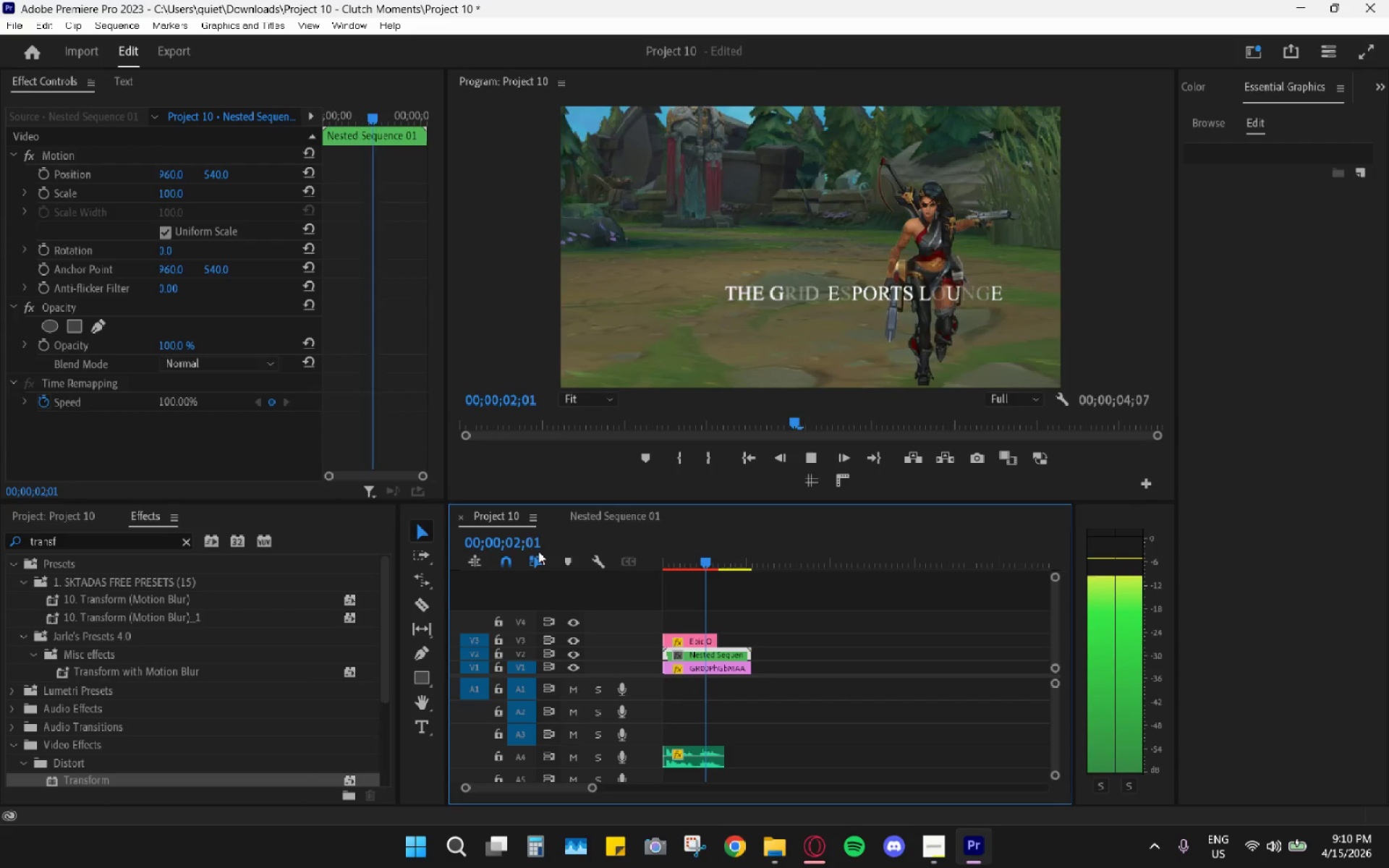 
key(Space)
 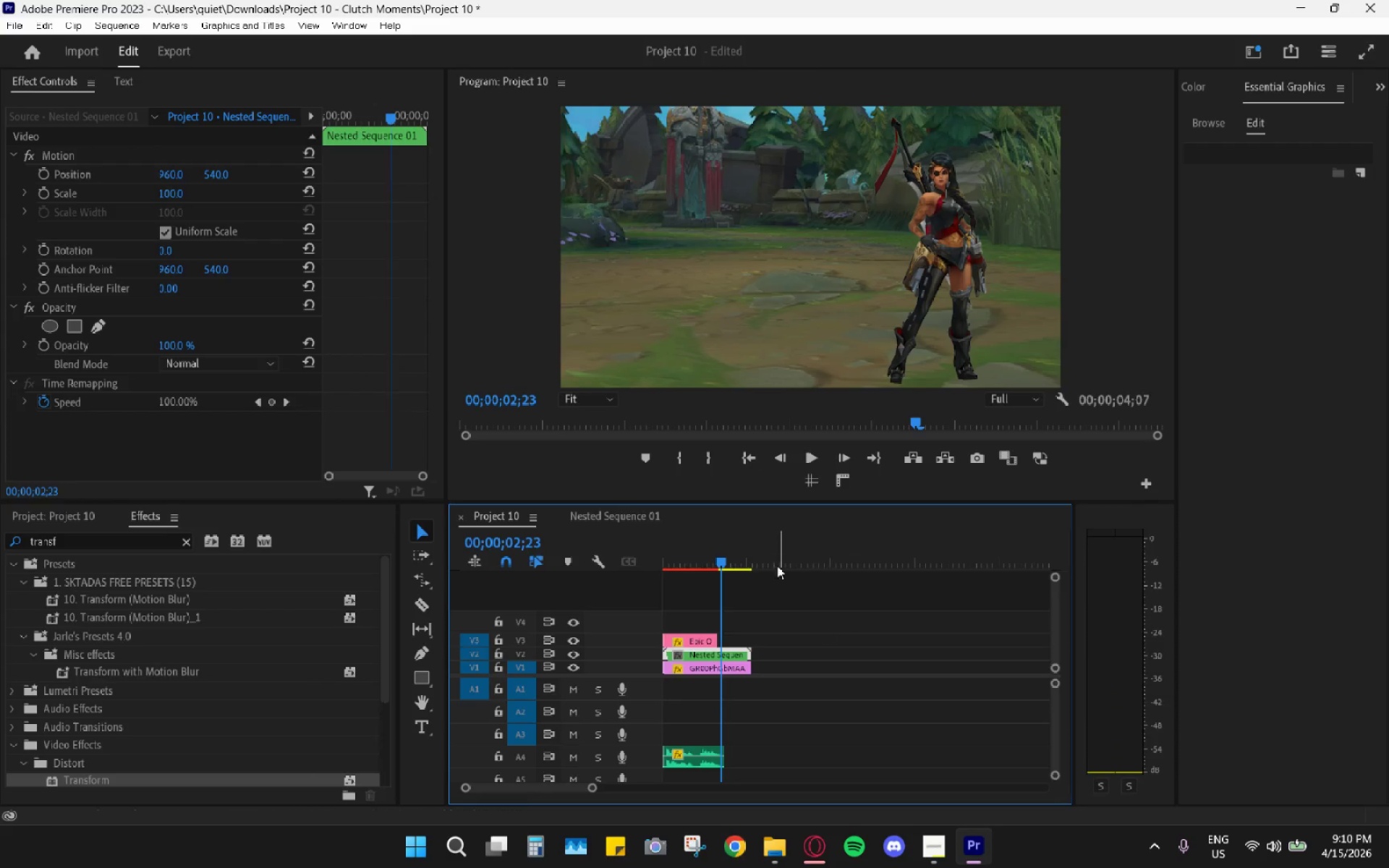 
left_click_drag(start_coordinate=[718, 548], to_coordinate=[579, 566])
 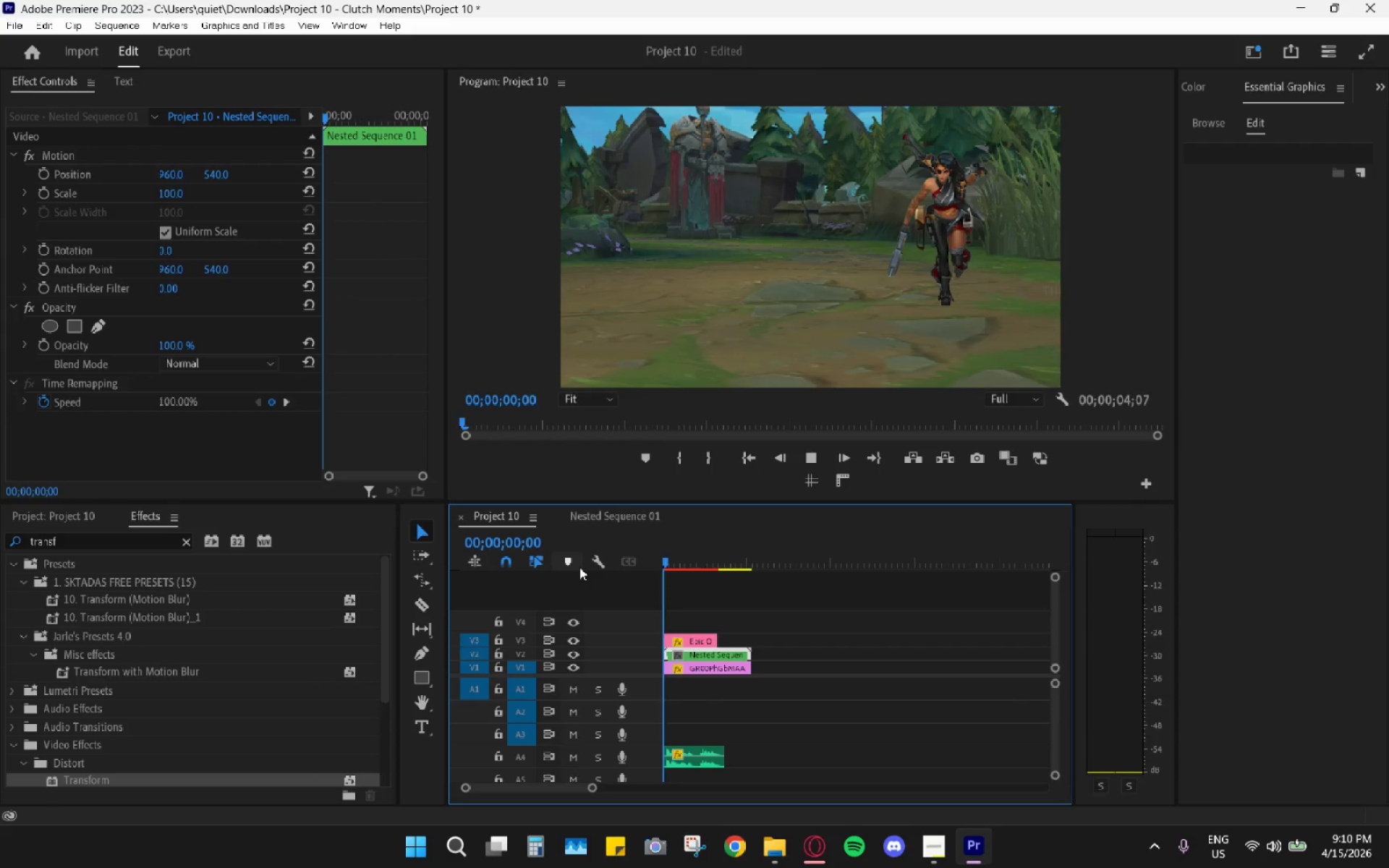 
key(Space)
 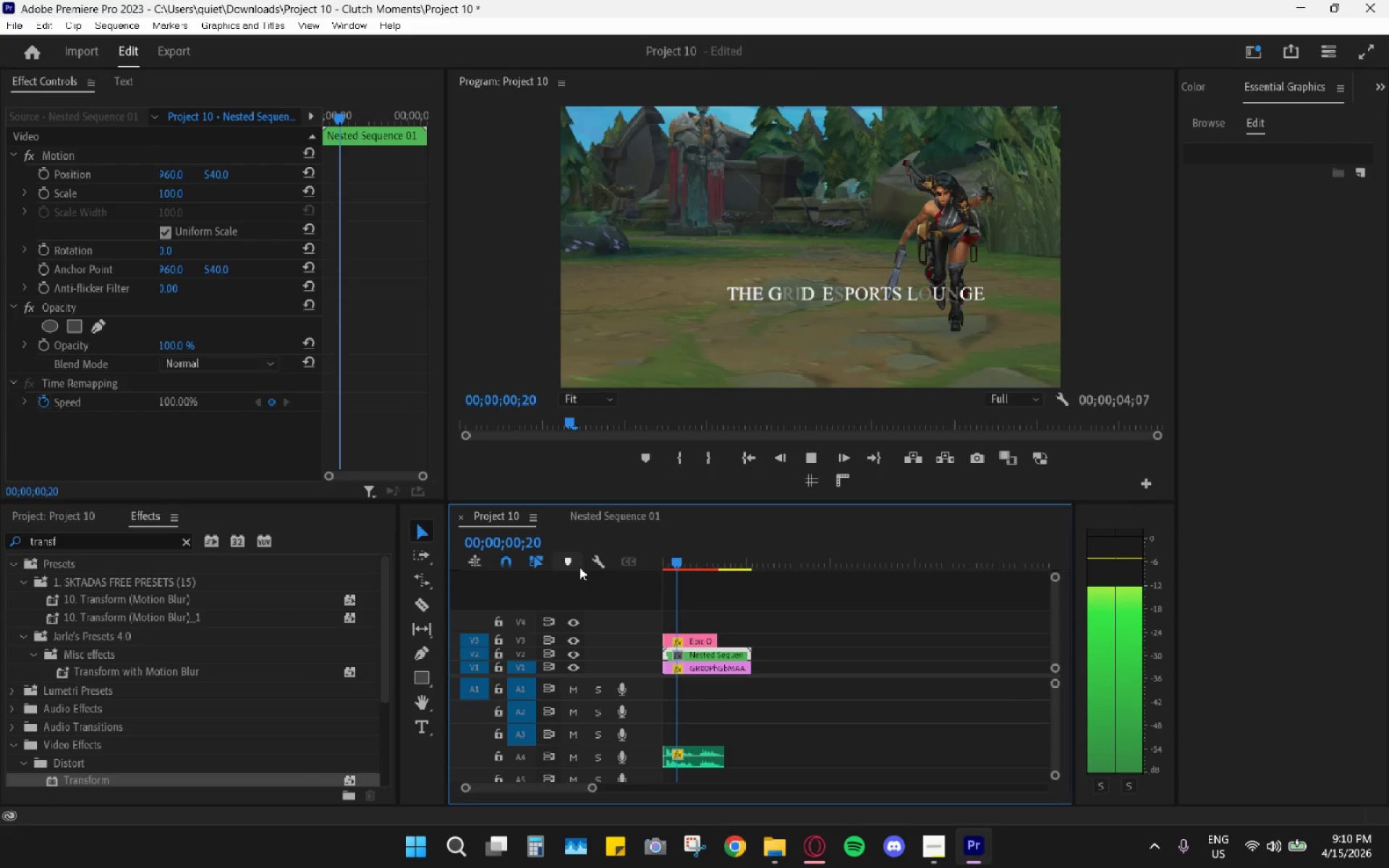 
key(Space)
 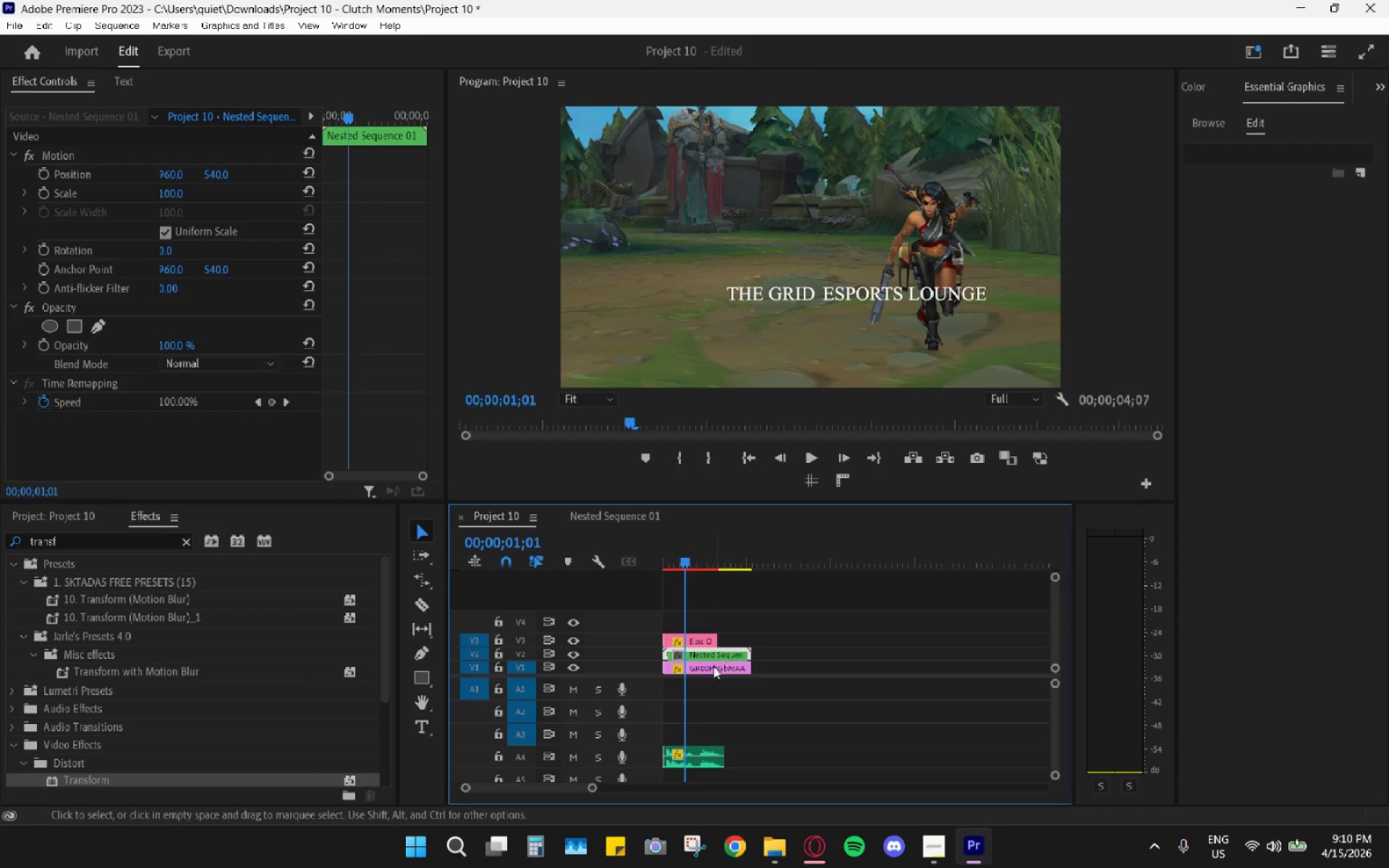 
left_click([713, 667])
 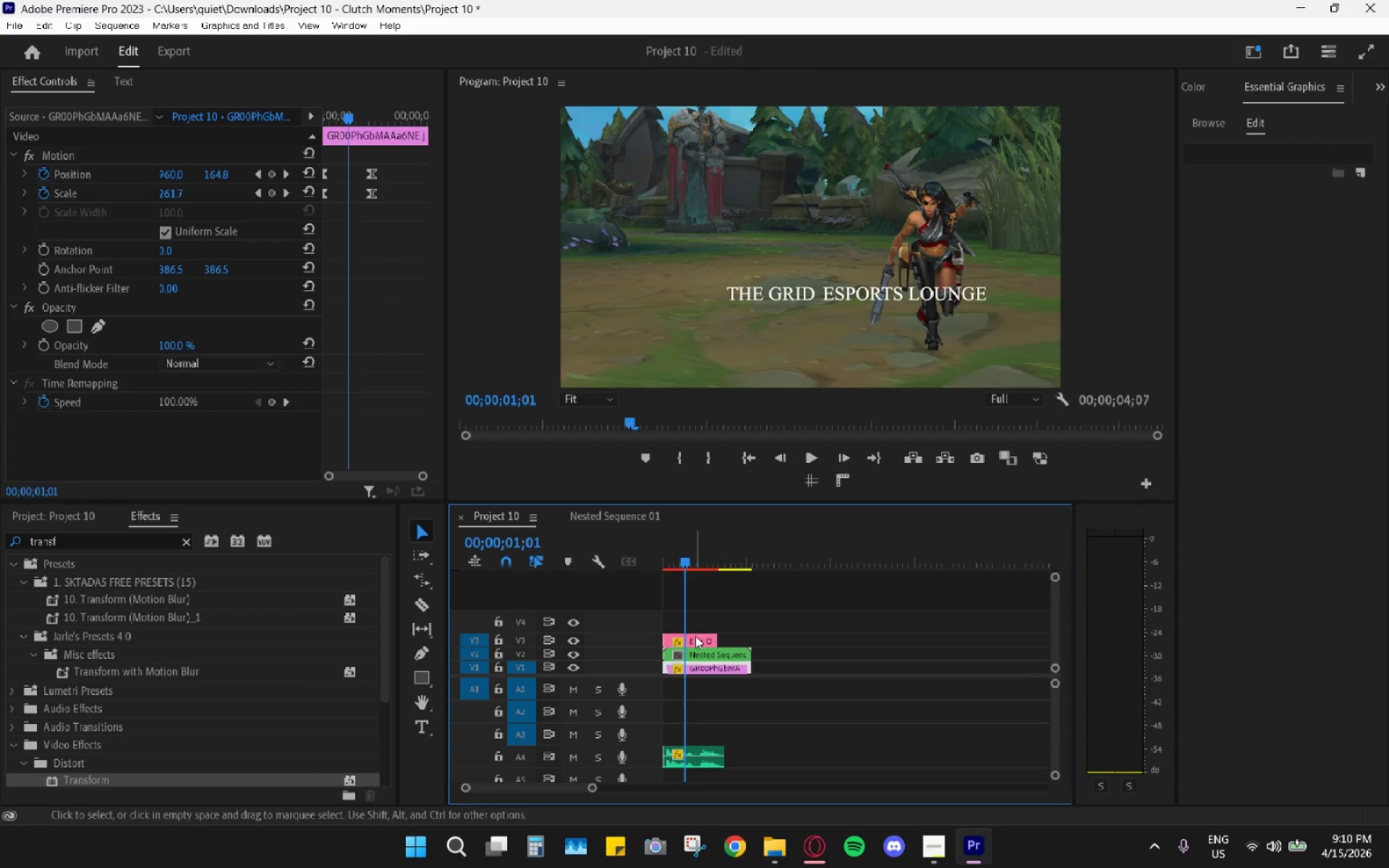 
left_click([695, 639])
 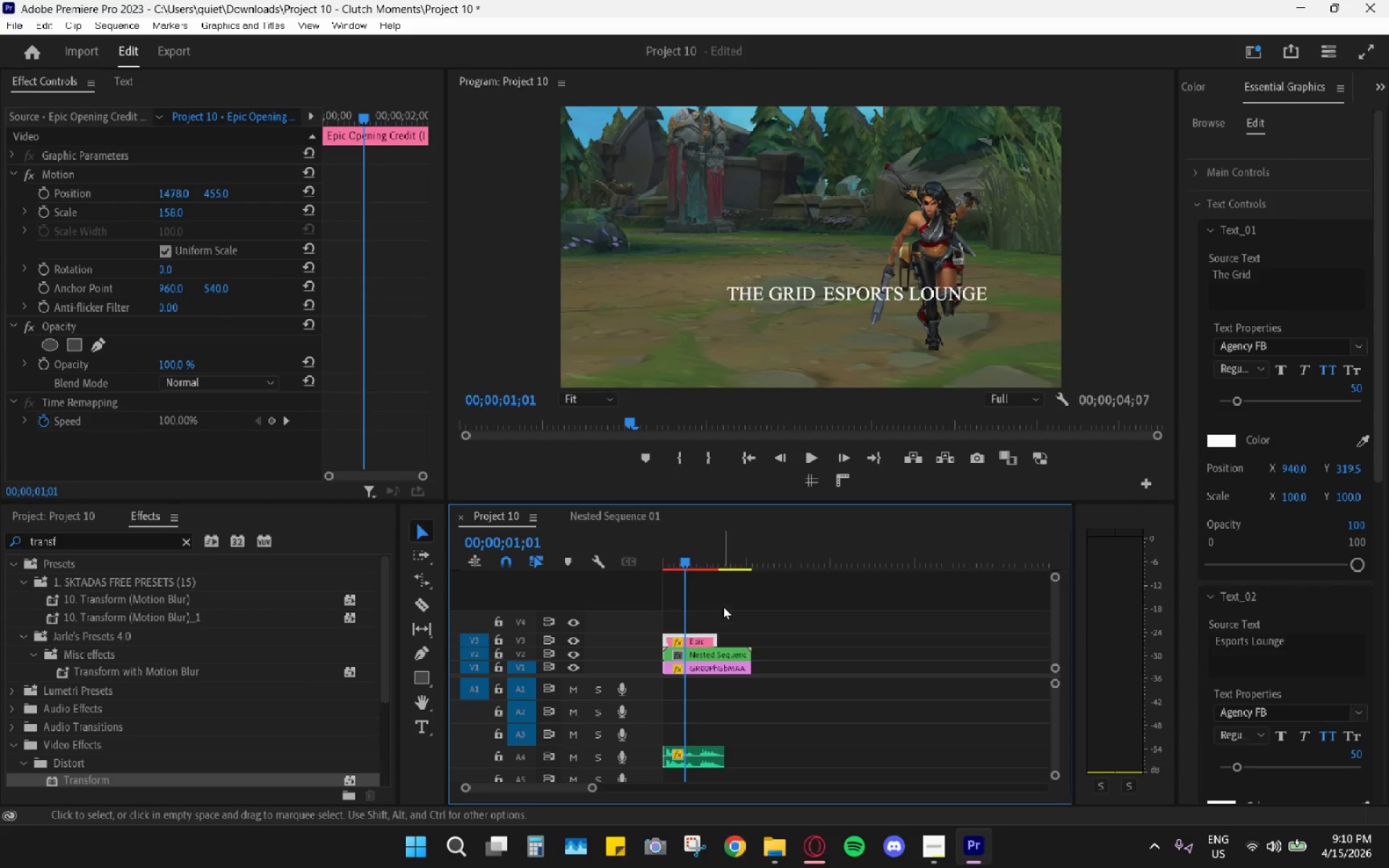 
left_click_drag(start_coordinate=[689, 559], to_coordinate=[677, 569])
 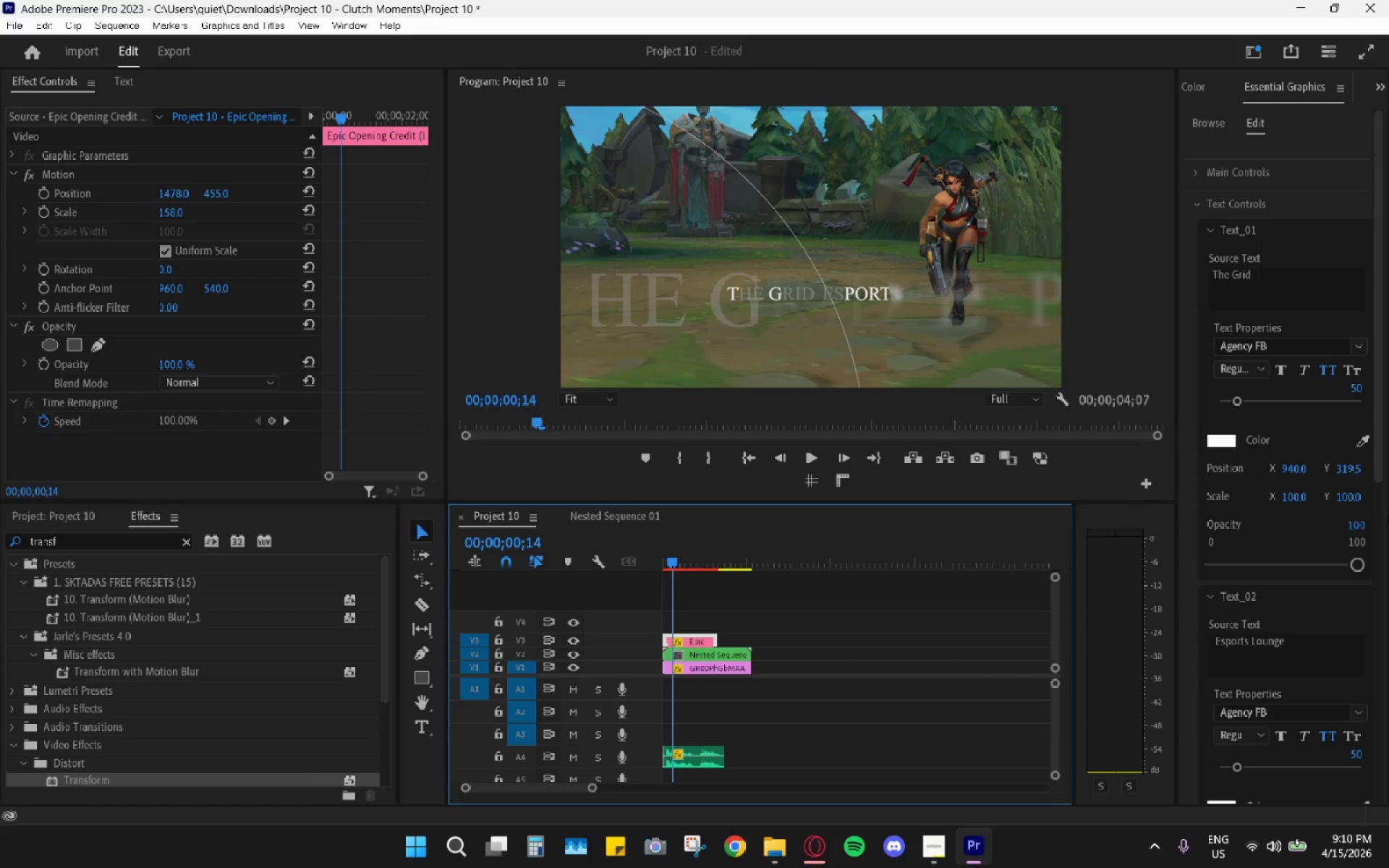 
left_click_drag(start_coordinate=[1287, 464], to_coordinate=[1044, 468])
 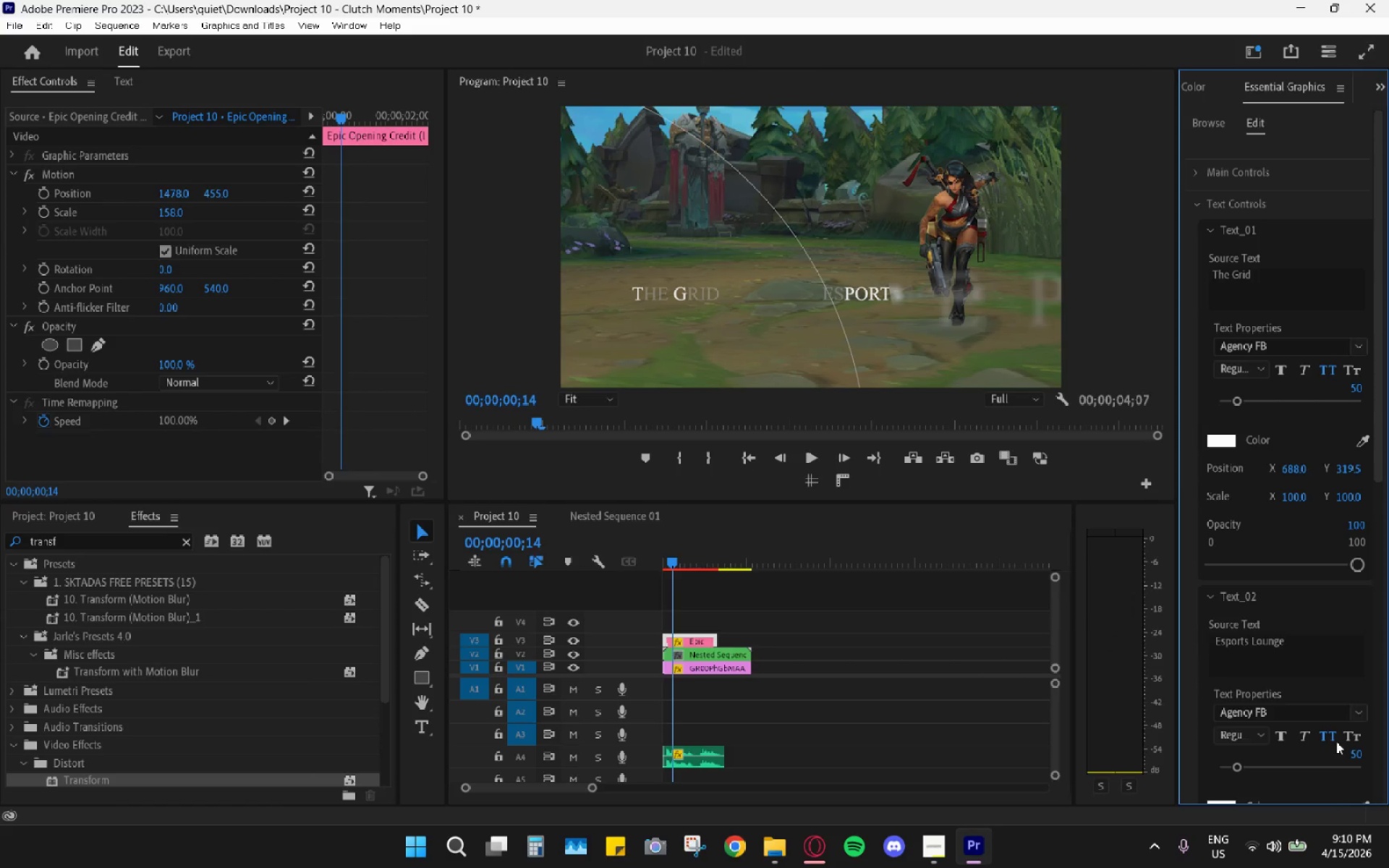 
scroll: coordinate [1335, 735], scroll_direction: down, amount: 6.0
 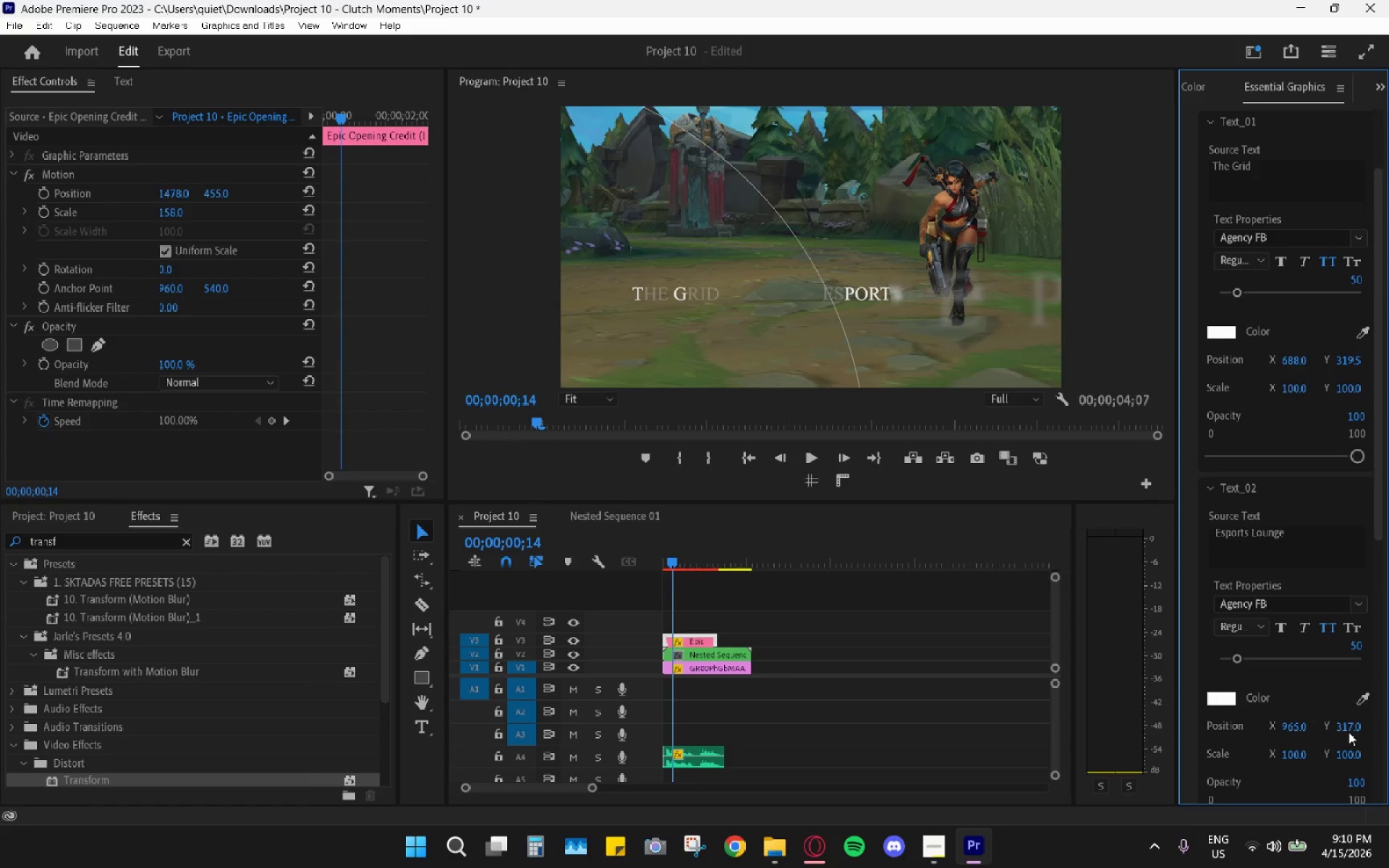 
left_click_drag(start_coordinate=[1343, 728], to_coordinate=[1162, 719])
 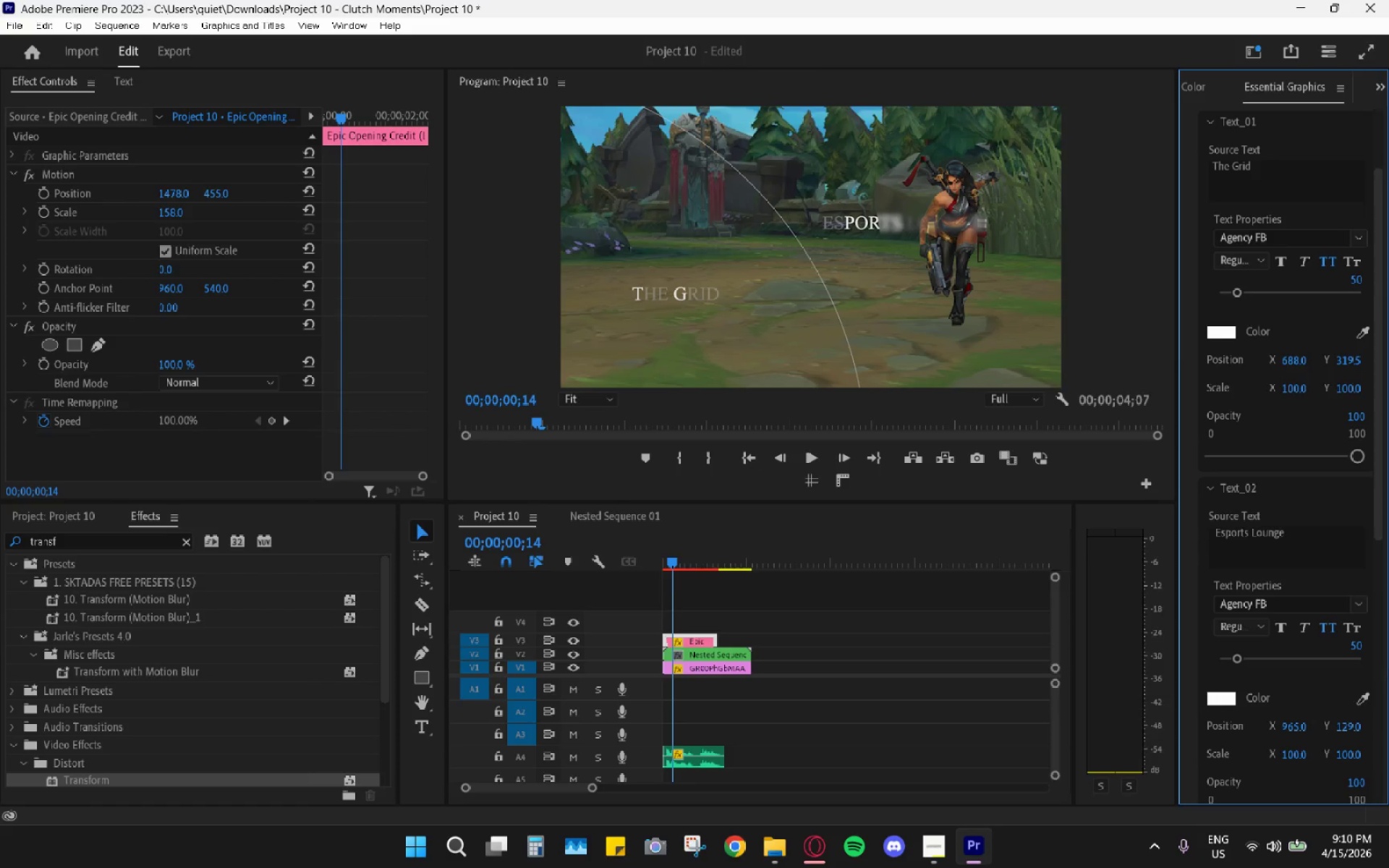 
key(Control+ControlLeft)
 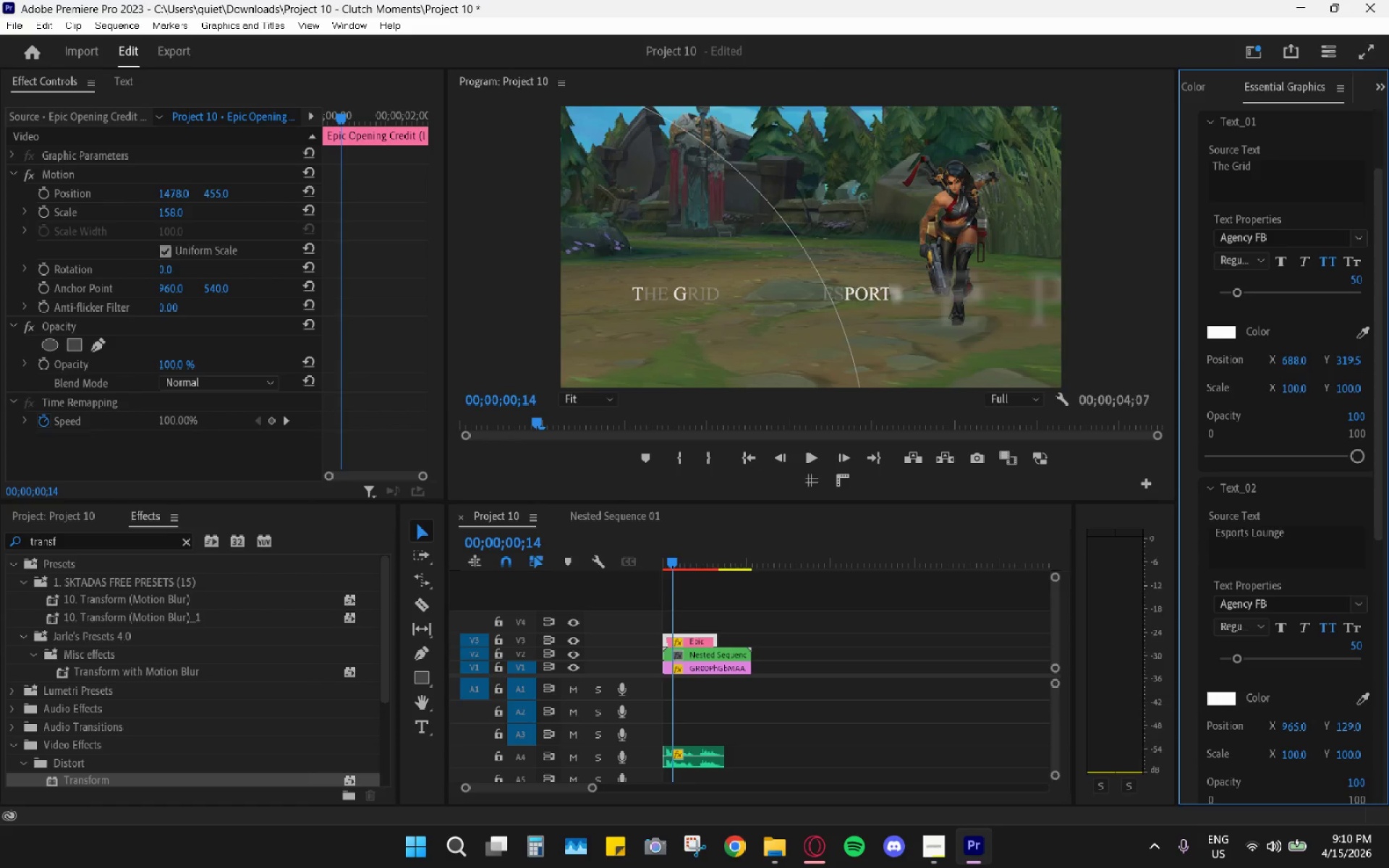 
key(Control+Z)
 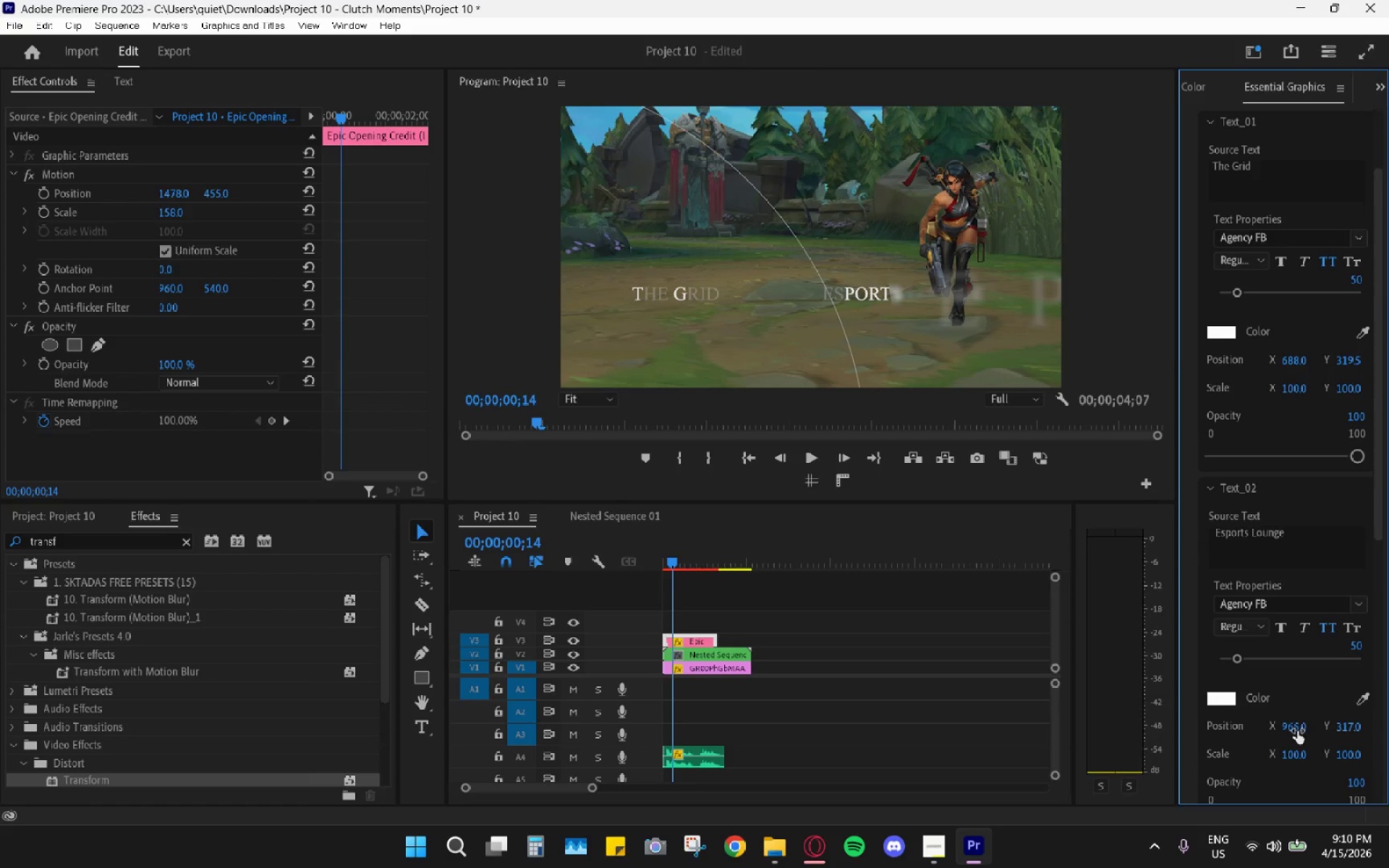 
left_click_drag(start_coordinate=[1286, 723], to_coordinate=[1028, 727])
 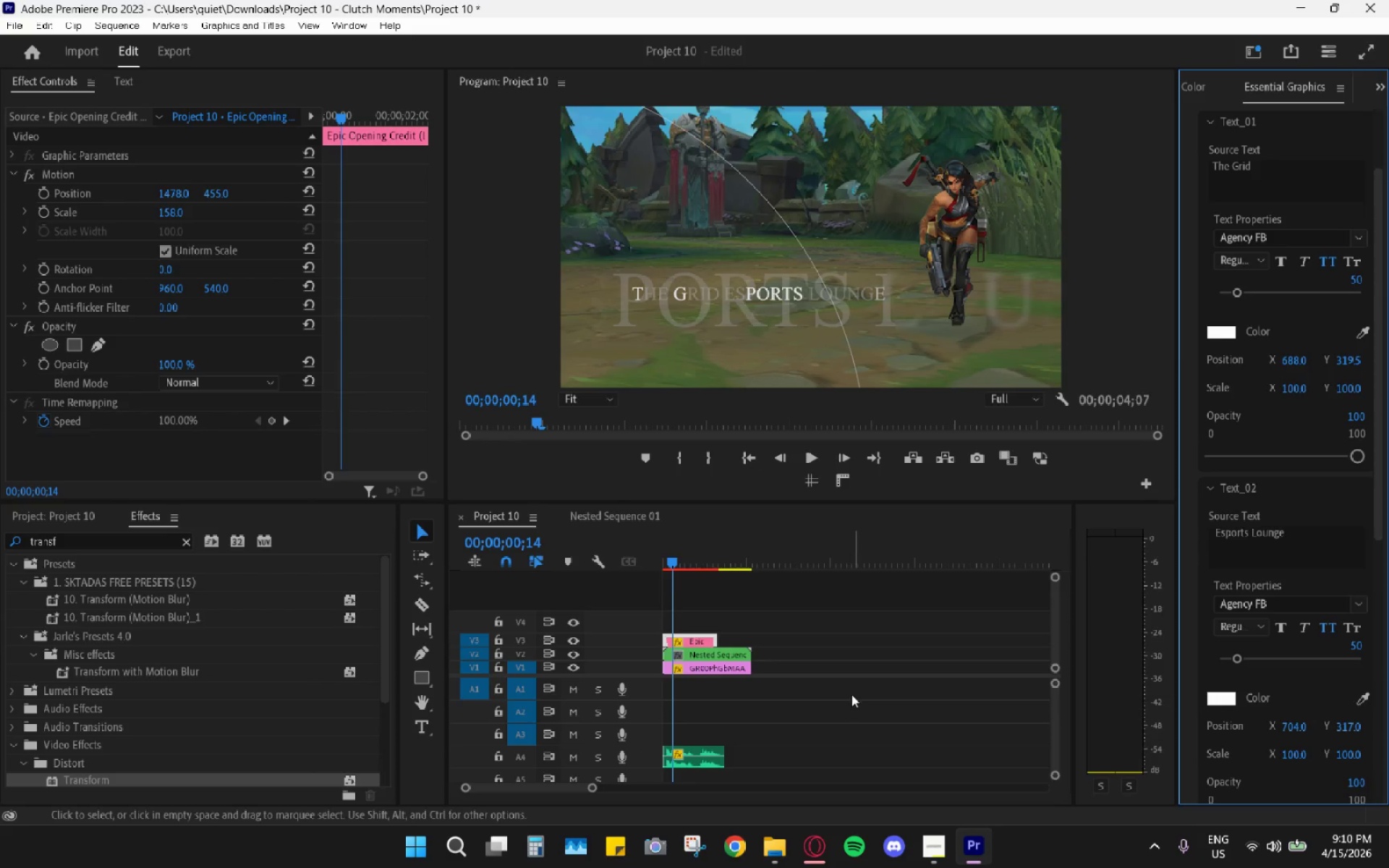 
left_click_drag(start_coordinate=[668, 558], to_coordinate=[619, 566])
 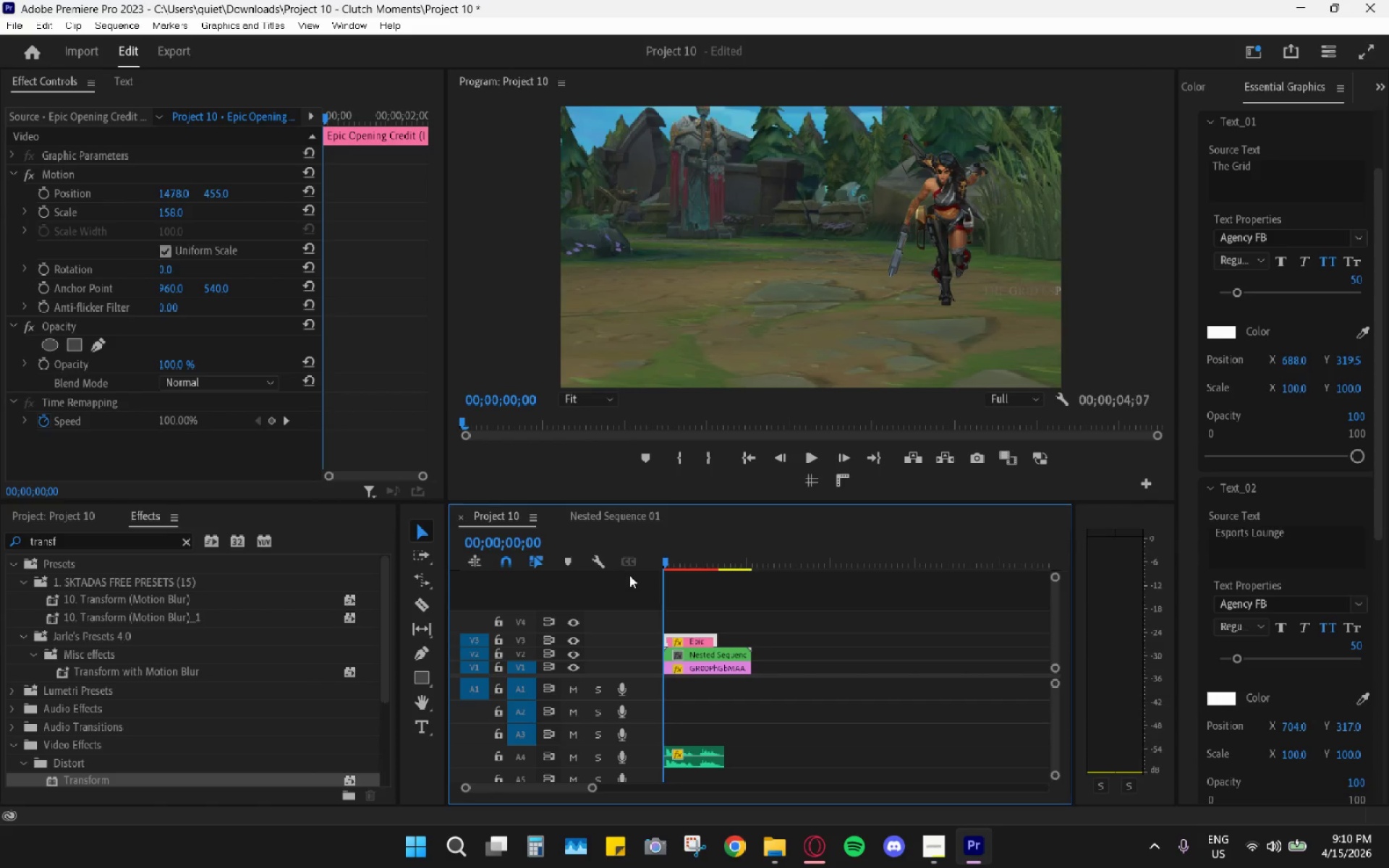 
key(Space)
 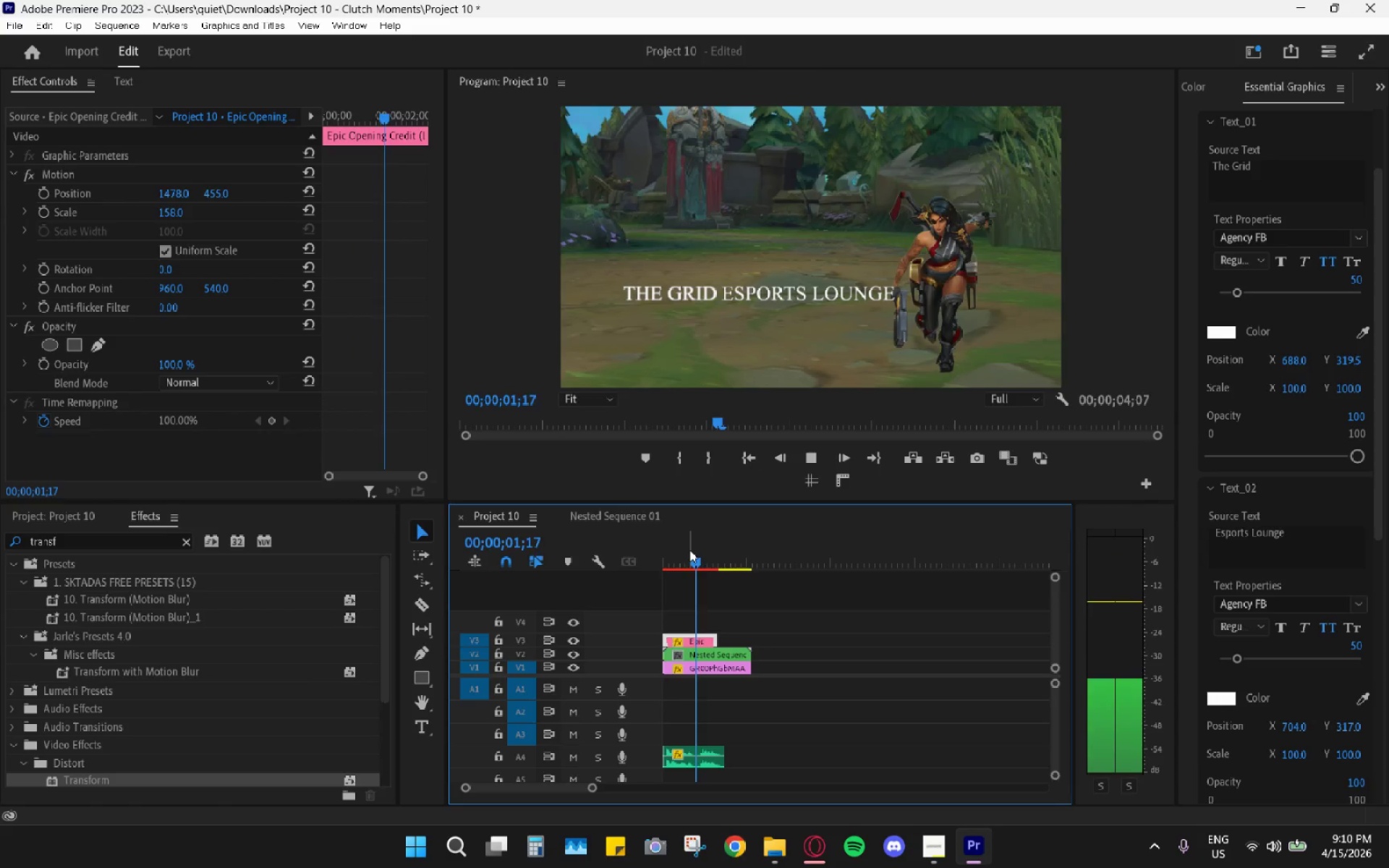 
key(Space)
 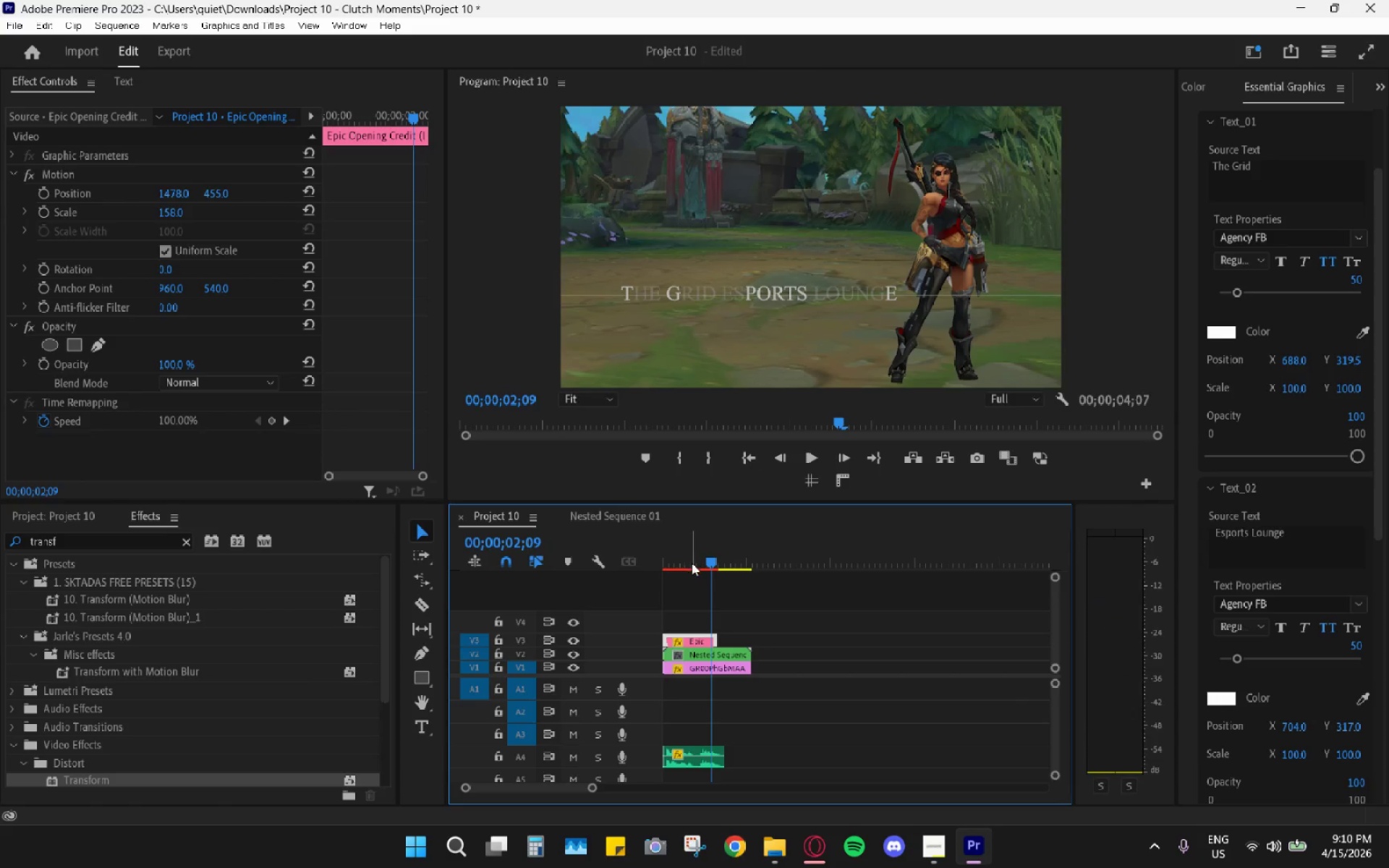 
key(Space)
 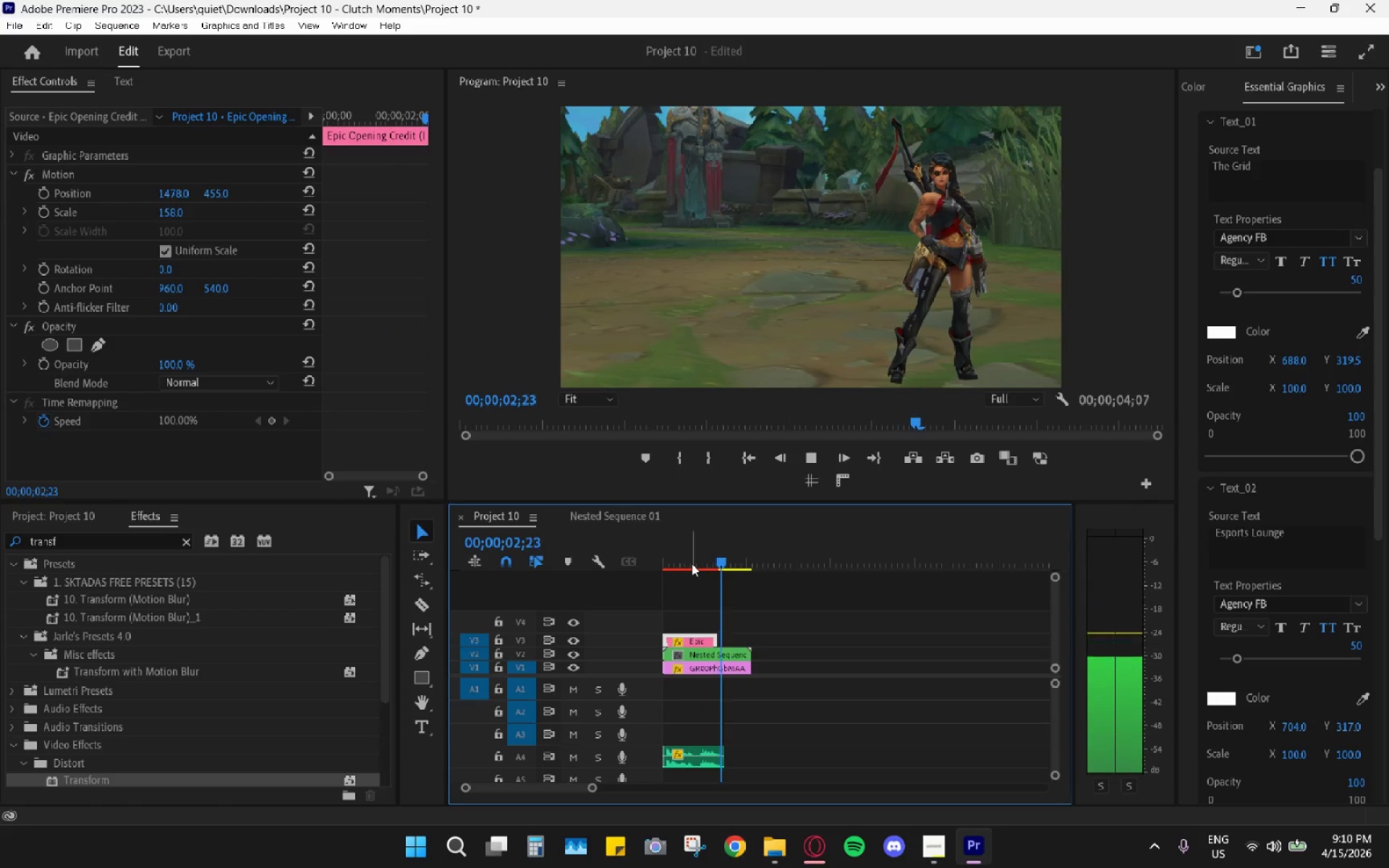 
key(Space)
 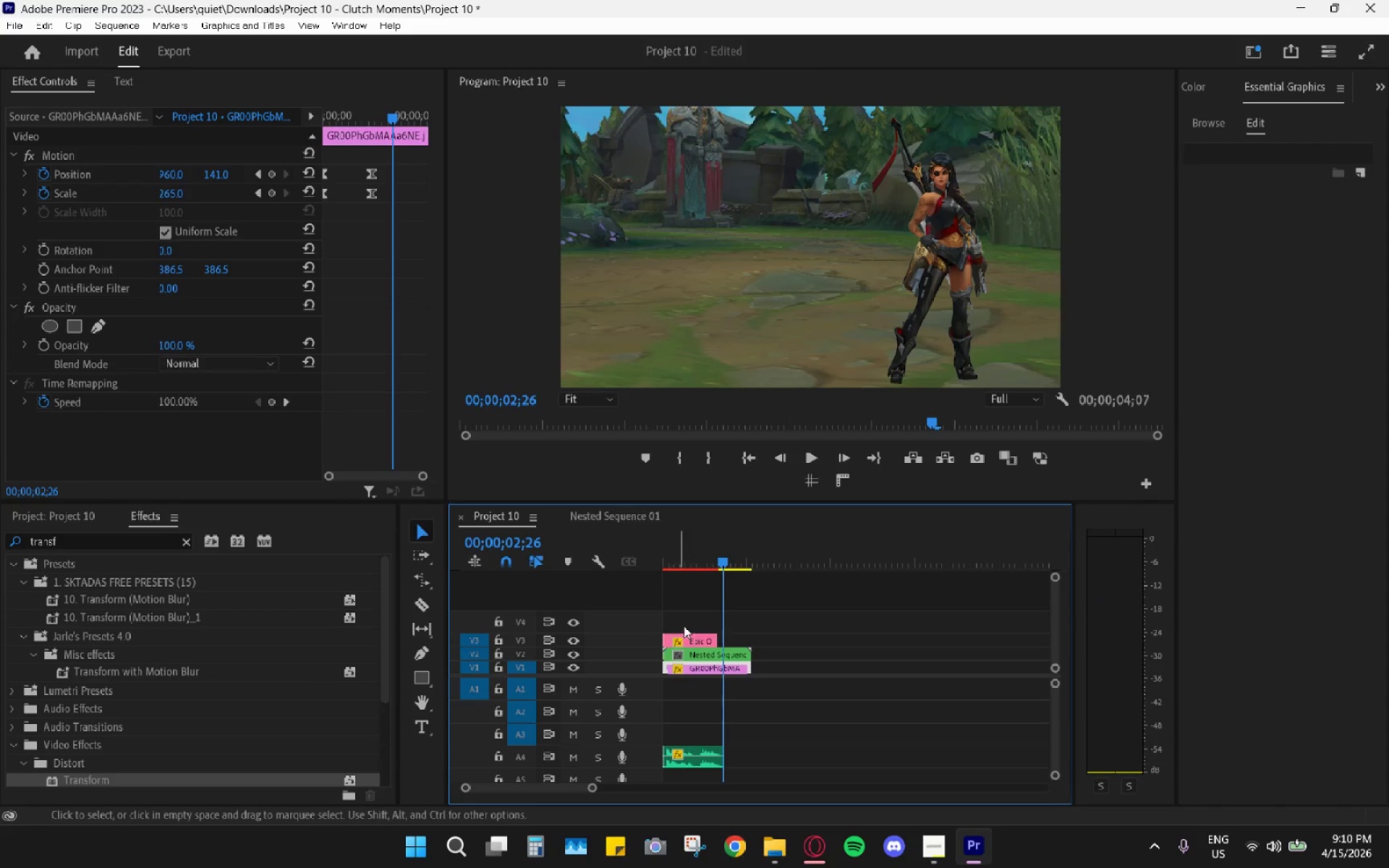 
left_click_drag(start_coordinate=[692, 561], to_coordinate=[684, 558])
 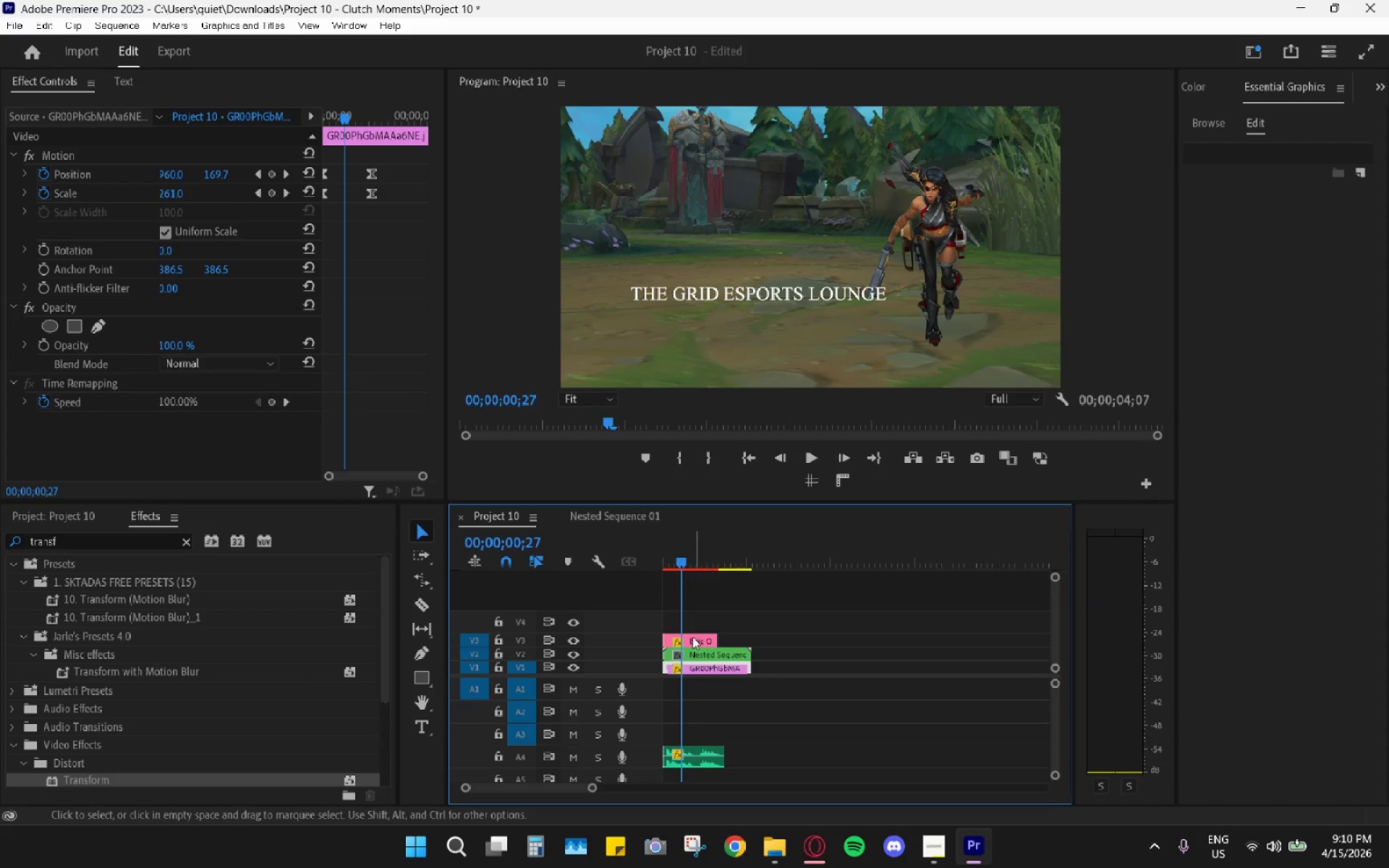 
left_click([692, 636])
 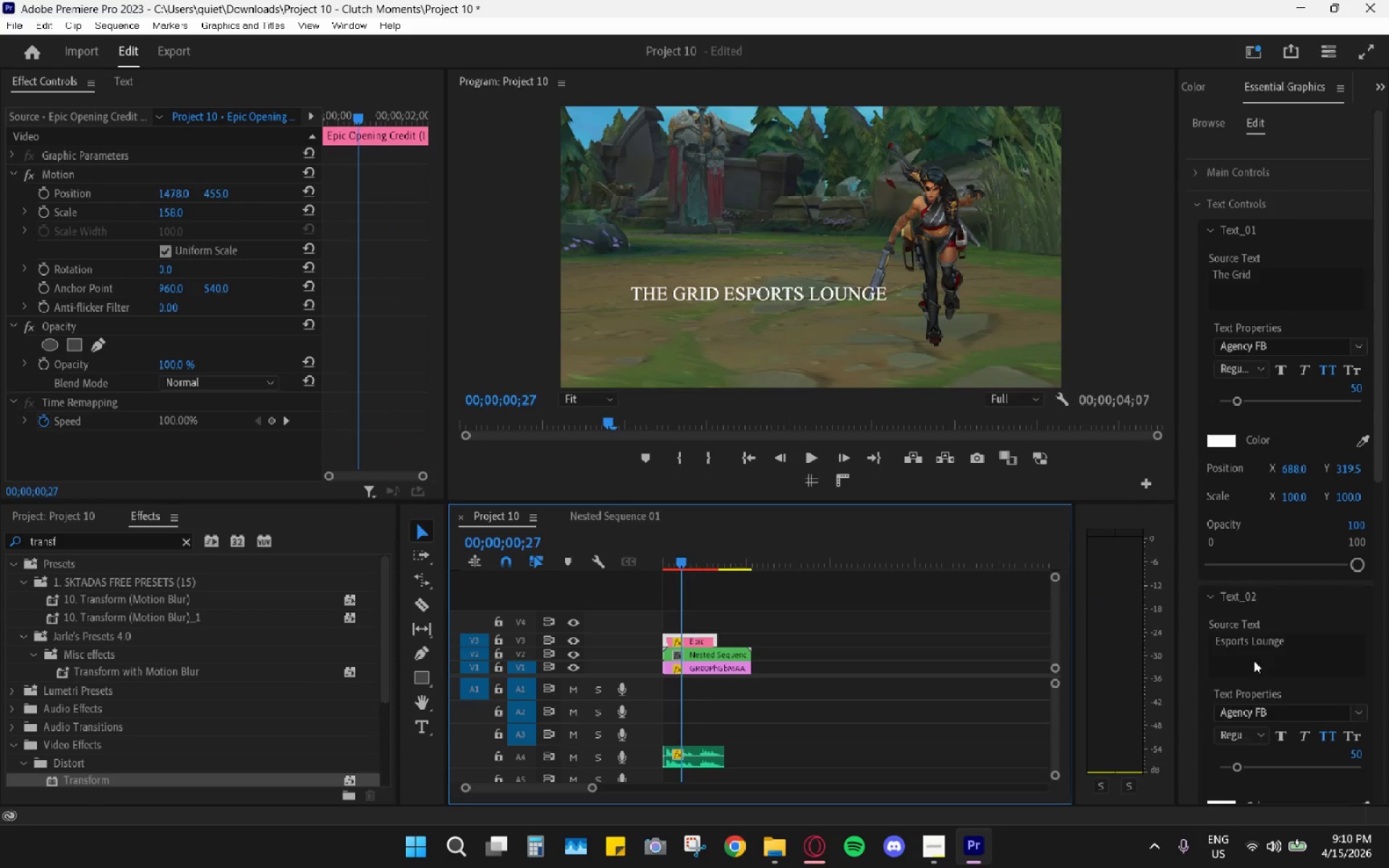 
left_click_drag(start_coordinate=[1291, 470], to_coordinate=[1207, 459])
 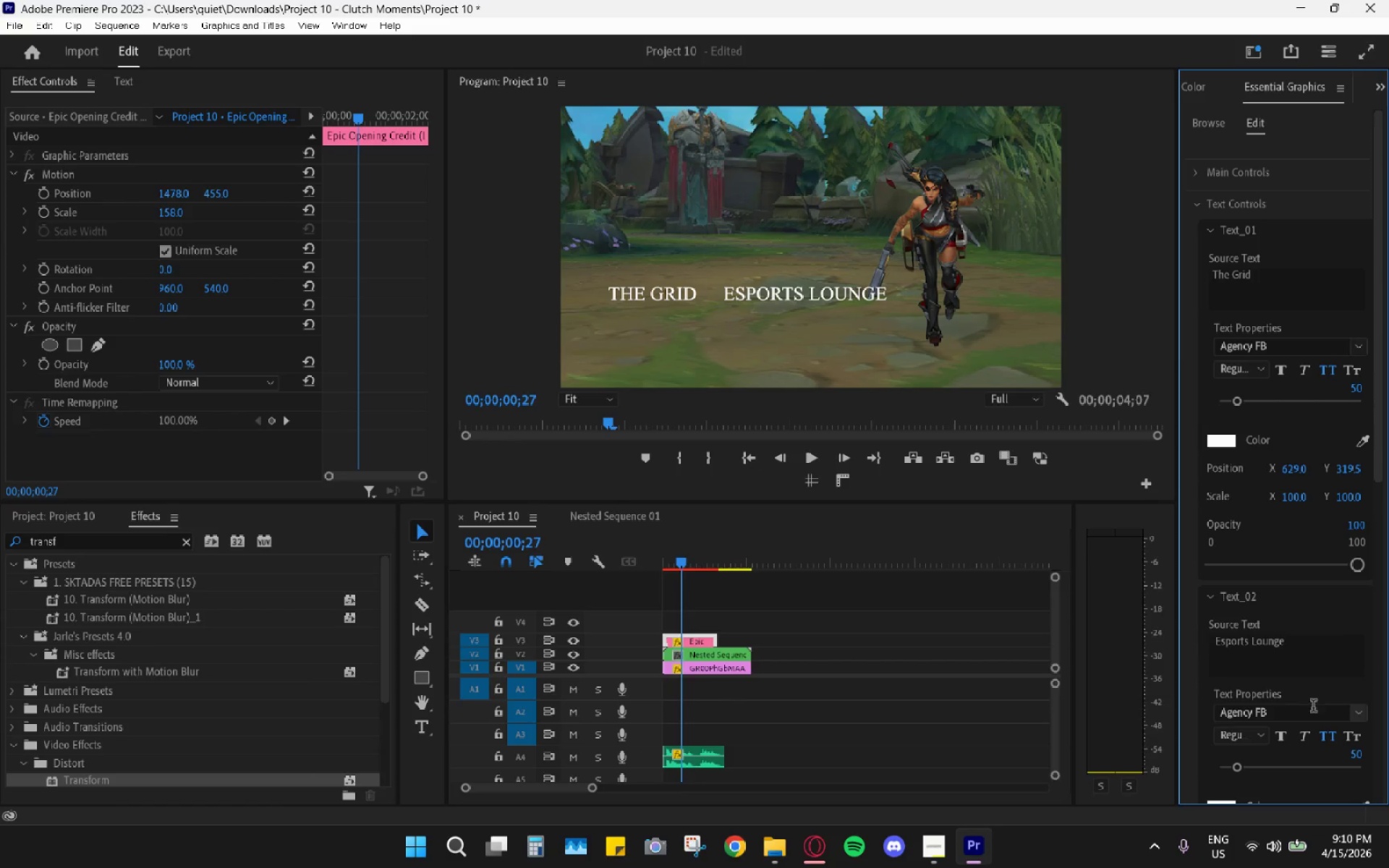 
scroll: coordinate [1338, 610], scroll_direction: down, amount: 5.0
 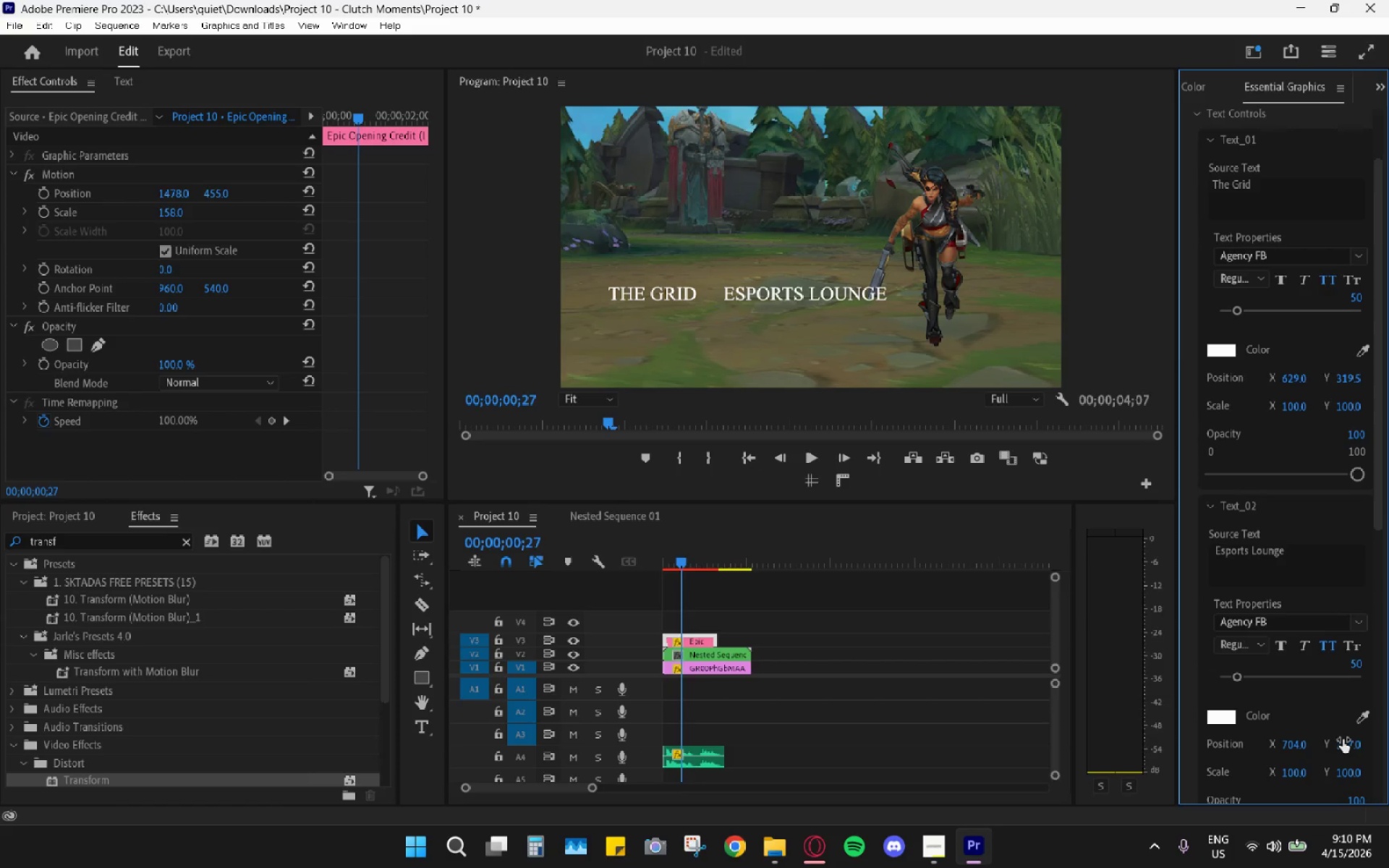 
left_click_drag(start_coordinate=[1342, 740], to_coordinate=[1315, 742])
 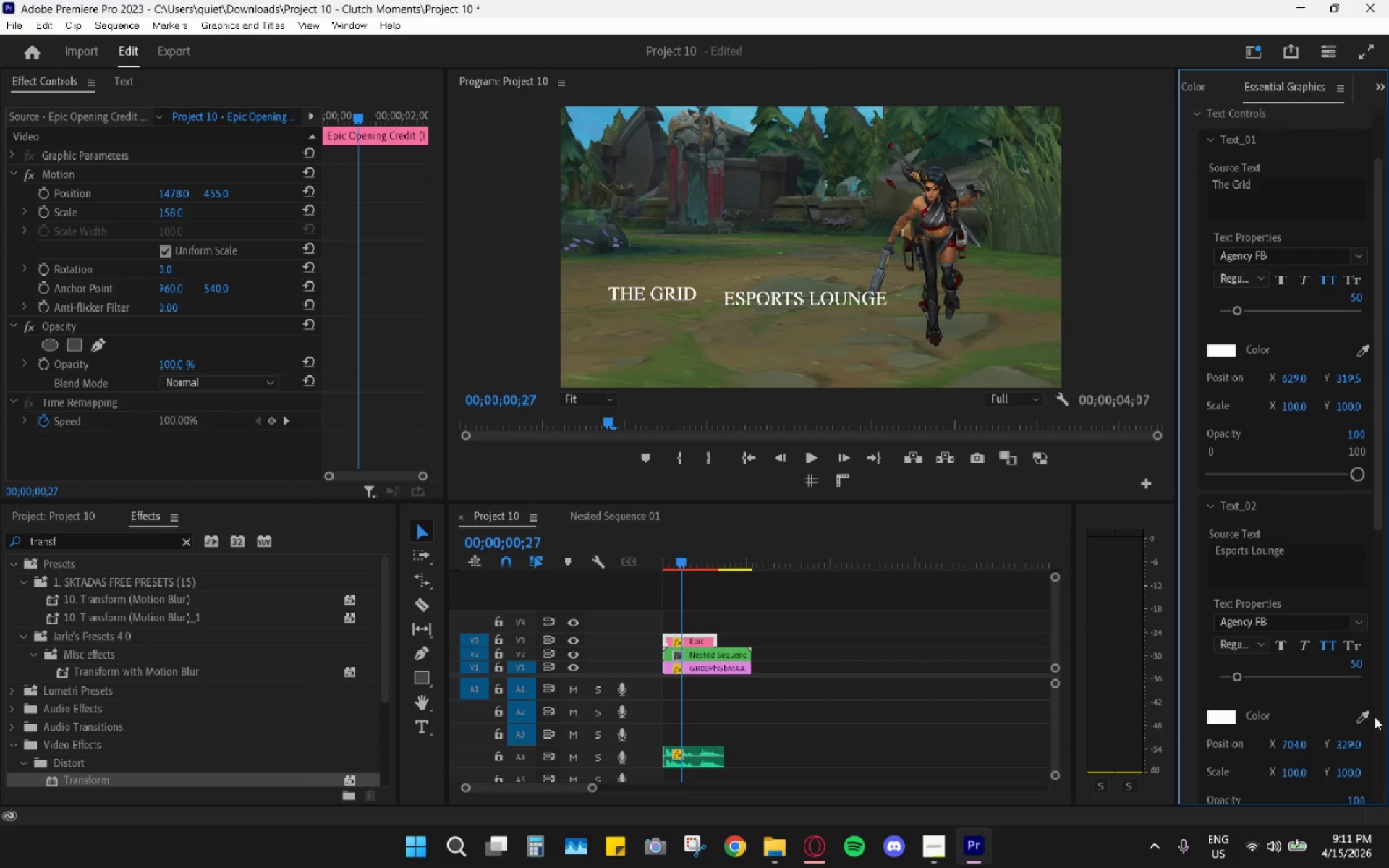 
key(Control+Z)
 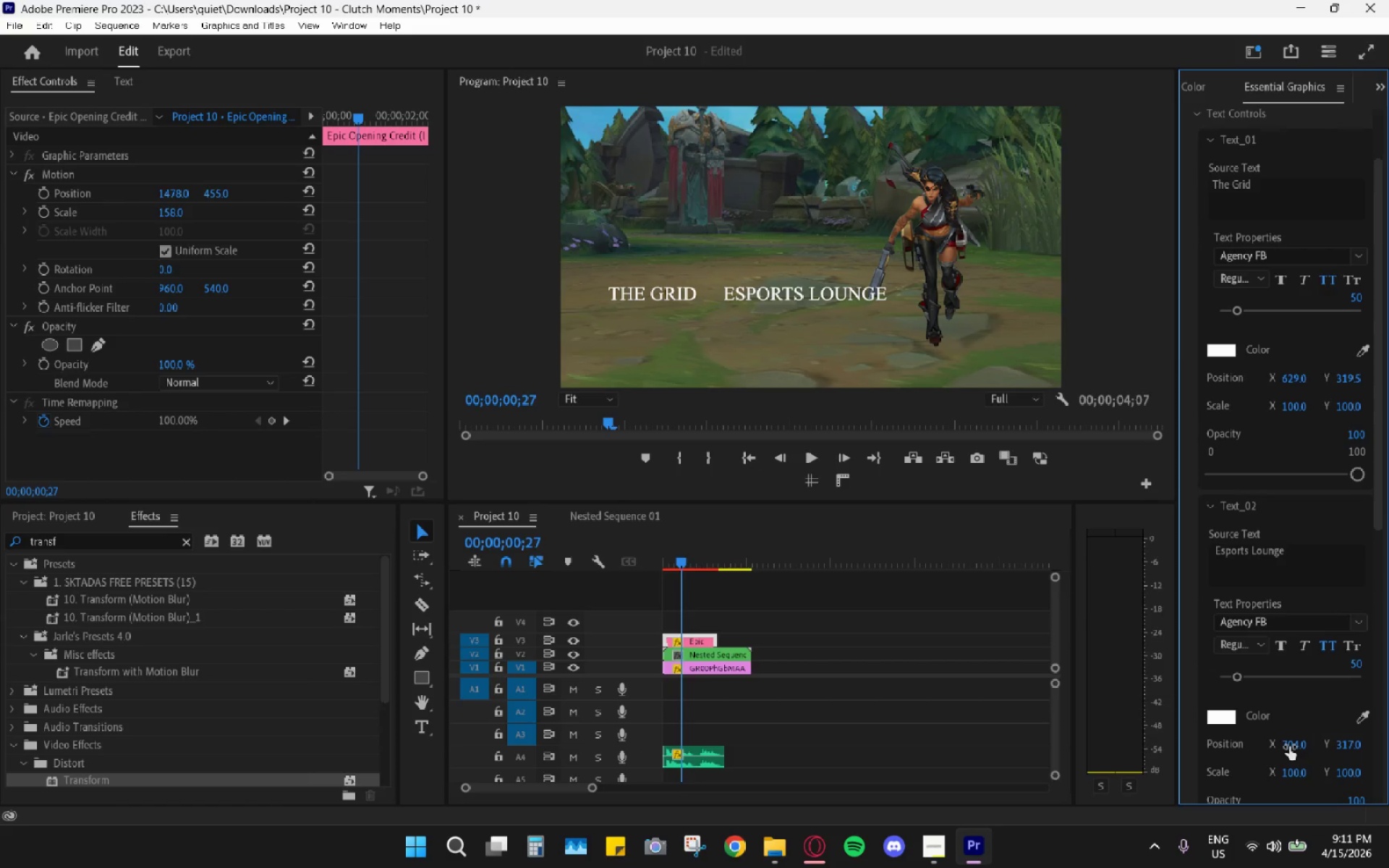 
left_click_drag(start_coordinate=[1289, 746], to_coordinate=[1233, 762])
 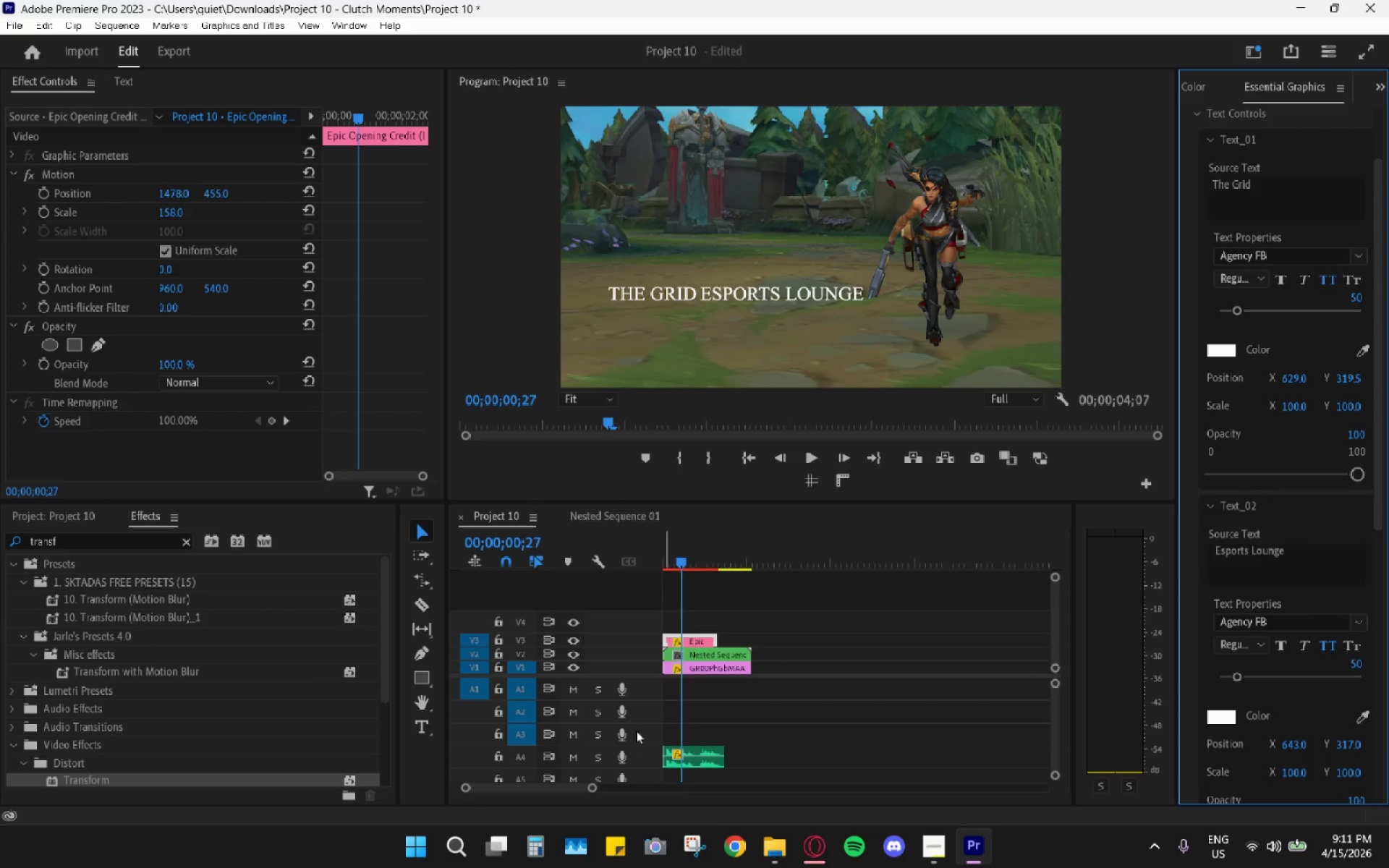 
left_click_drag(start_coordinate=[689, 545], to_coordinate=[582, 569])
 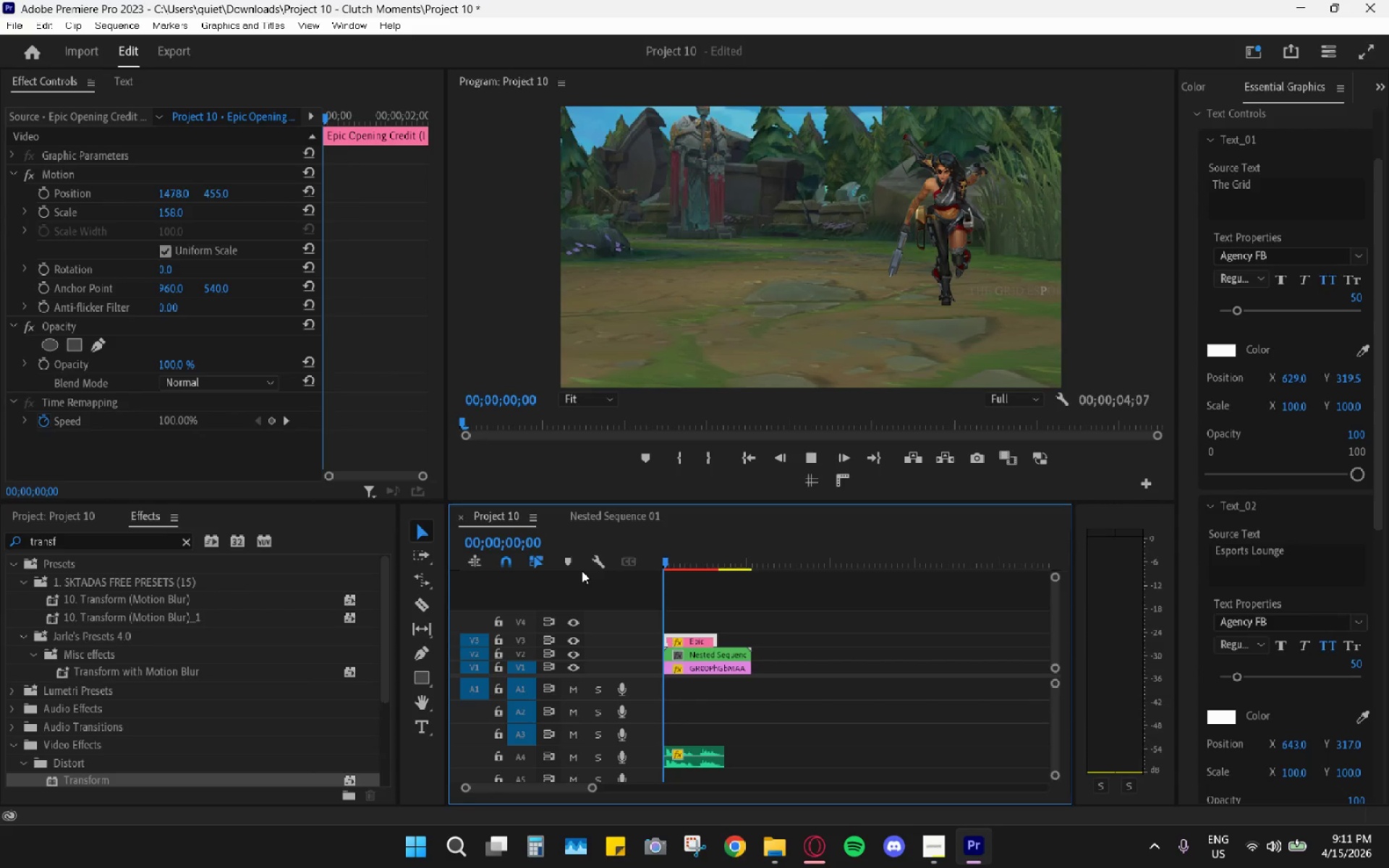 
key(Space)
 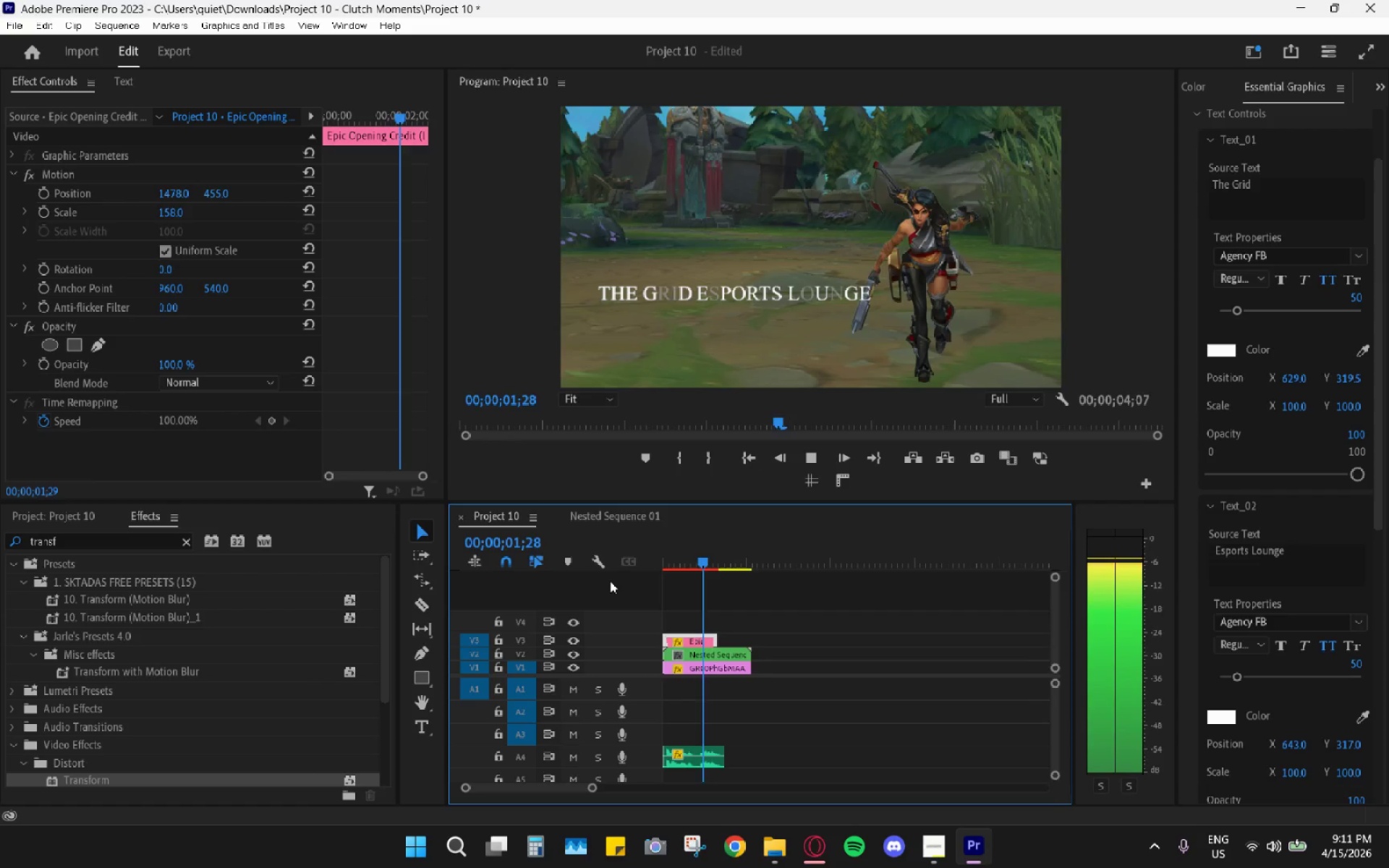 
key(Space)
 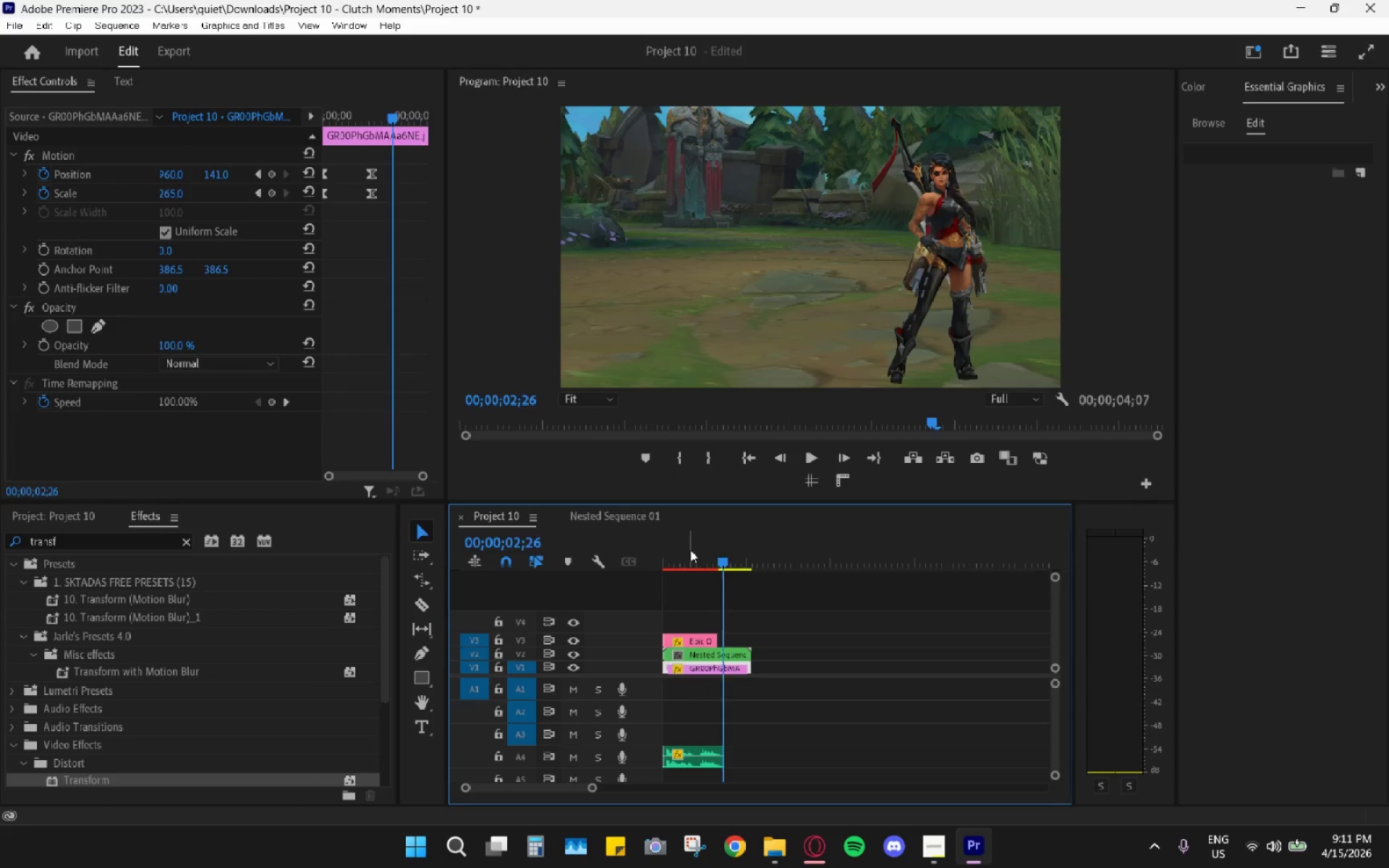 
left_click_drag(start_coordinate=[690, 549], to_coordinate=[633, 570])
 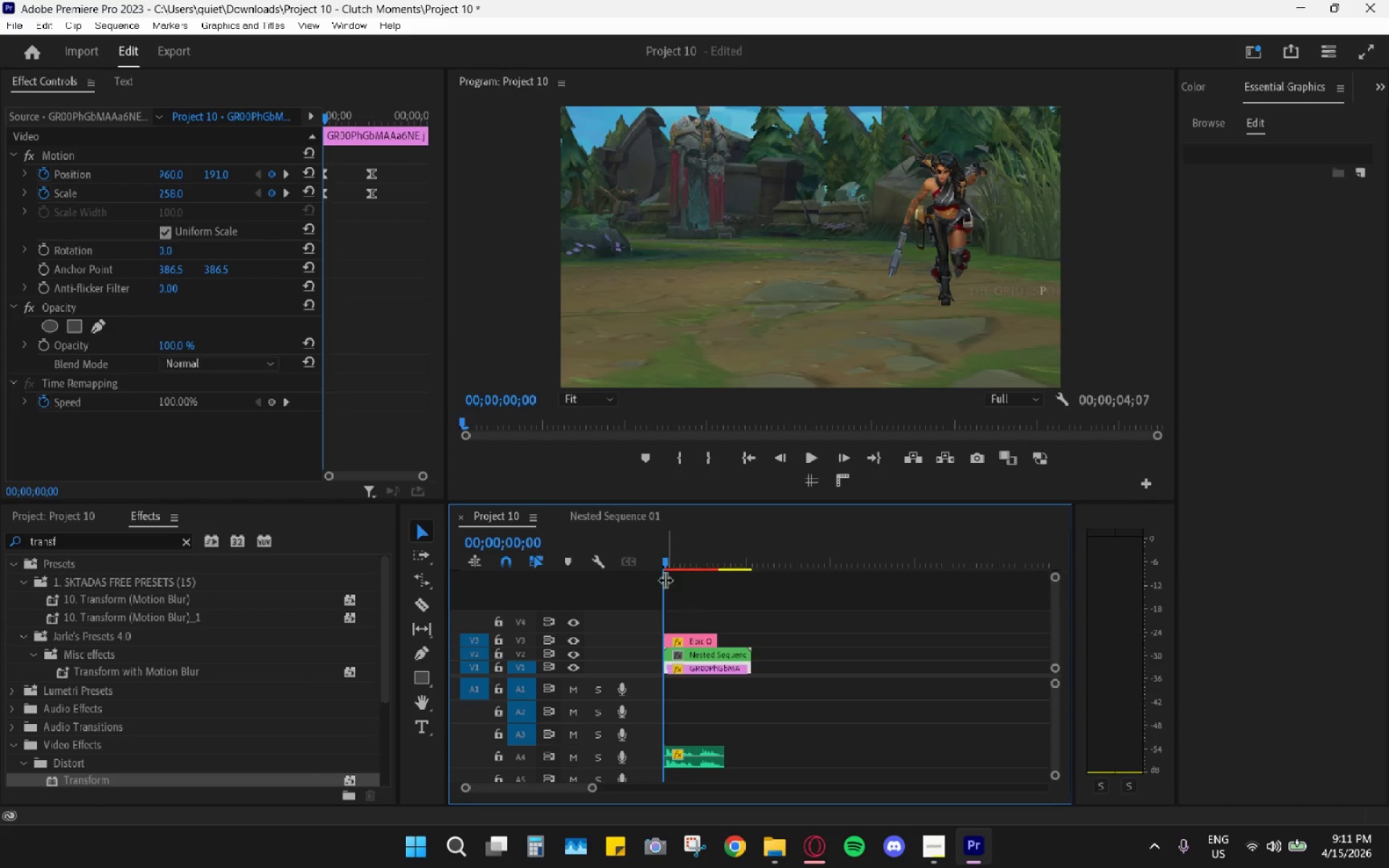 
key(Space)
 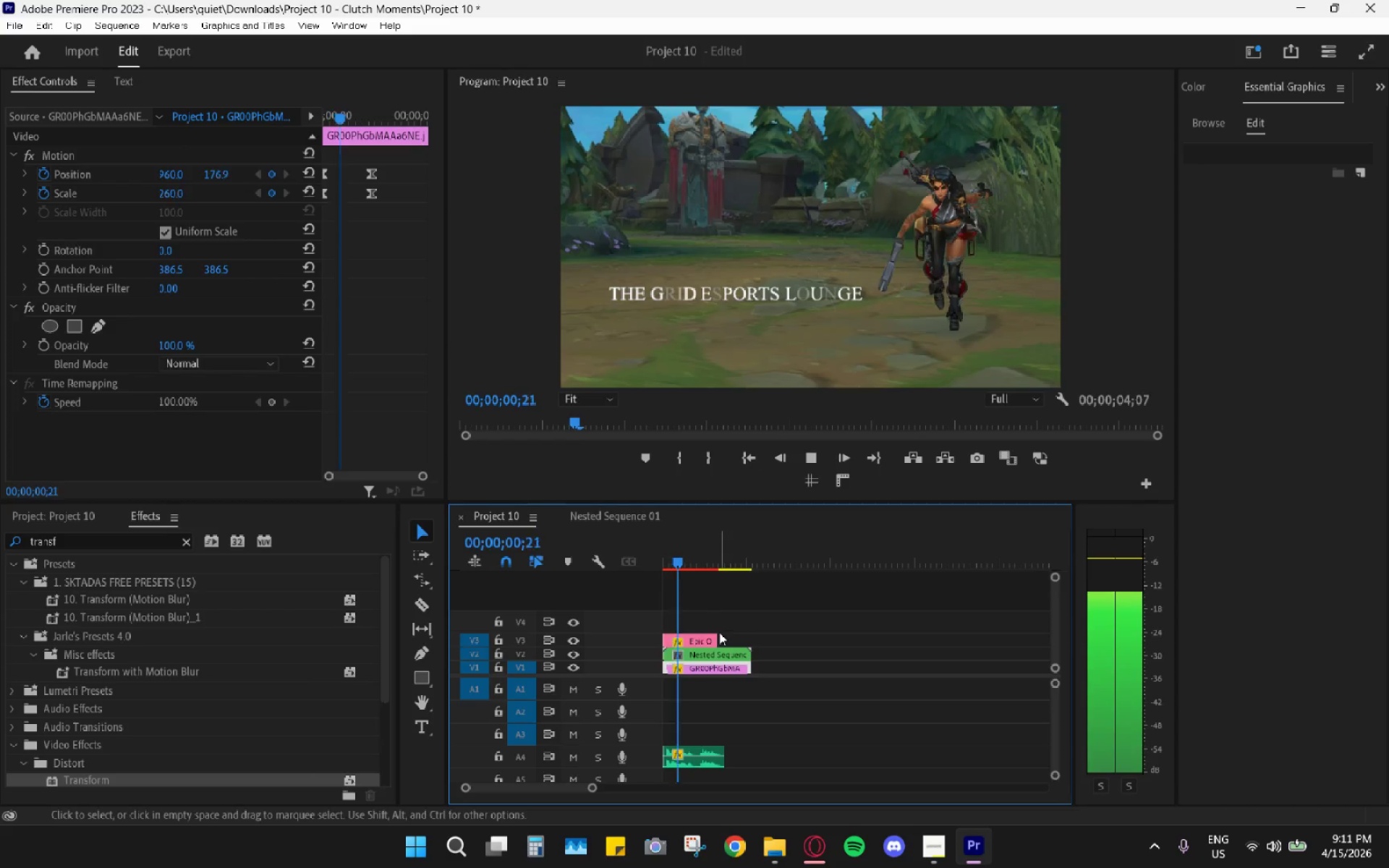 
key(Space)
 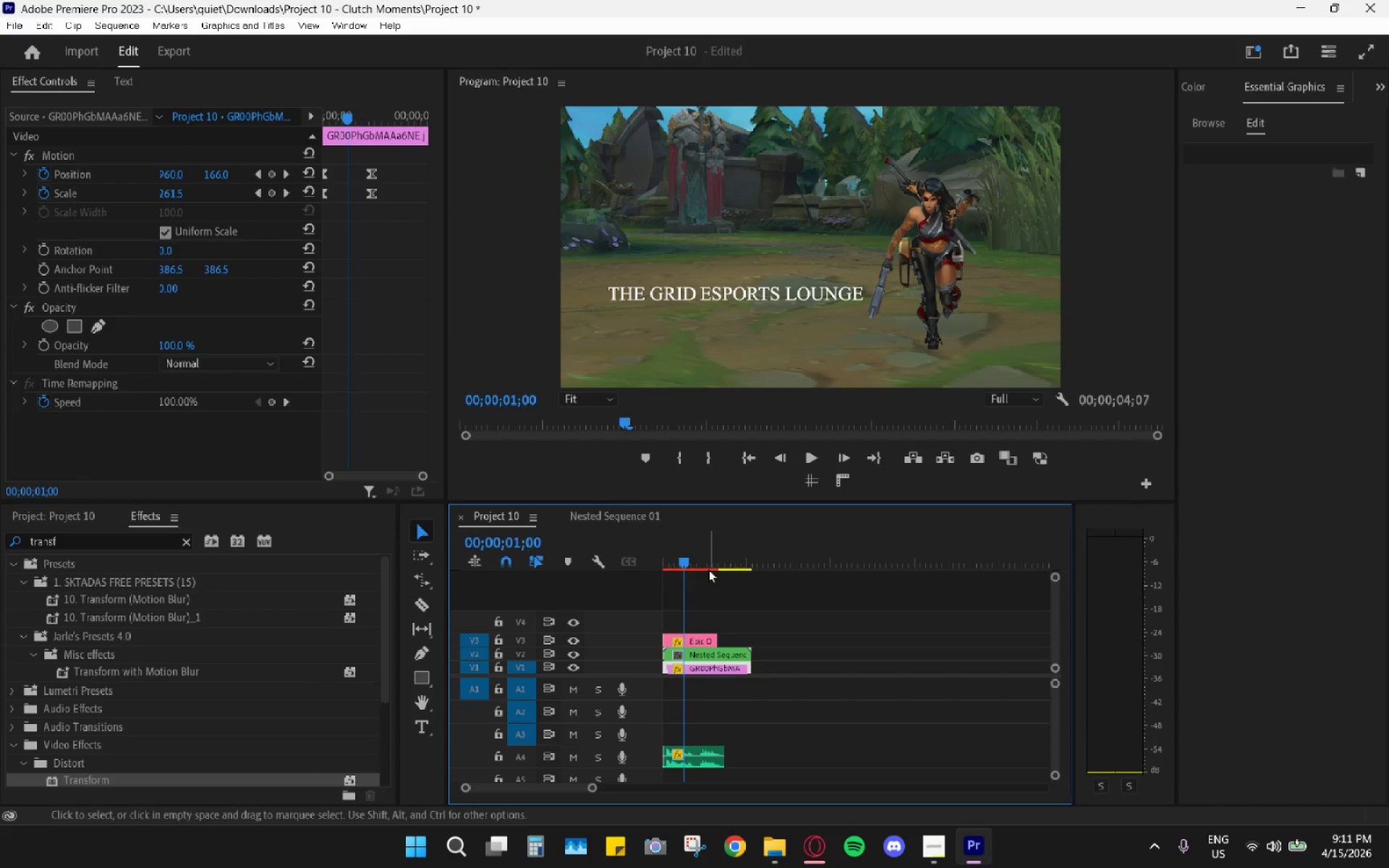 
left_click_drag(start_coordinate=[701, 560], to_coordinate=[609, 555])
 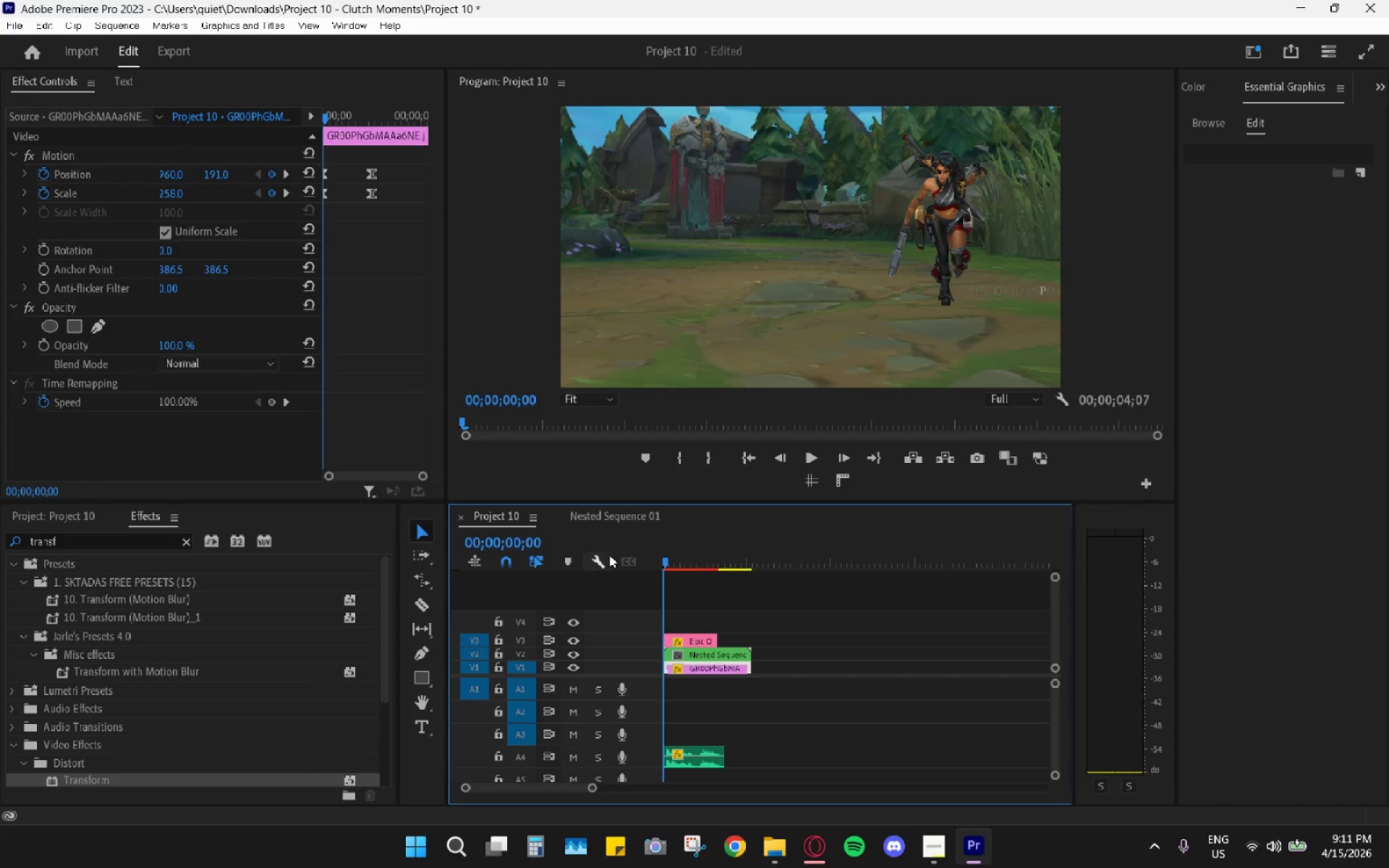 
key(Space)
 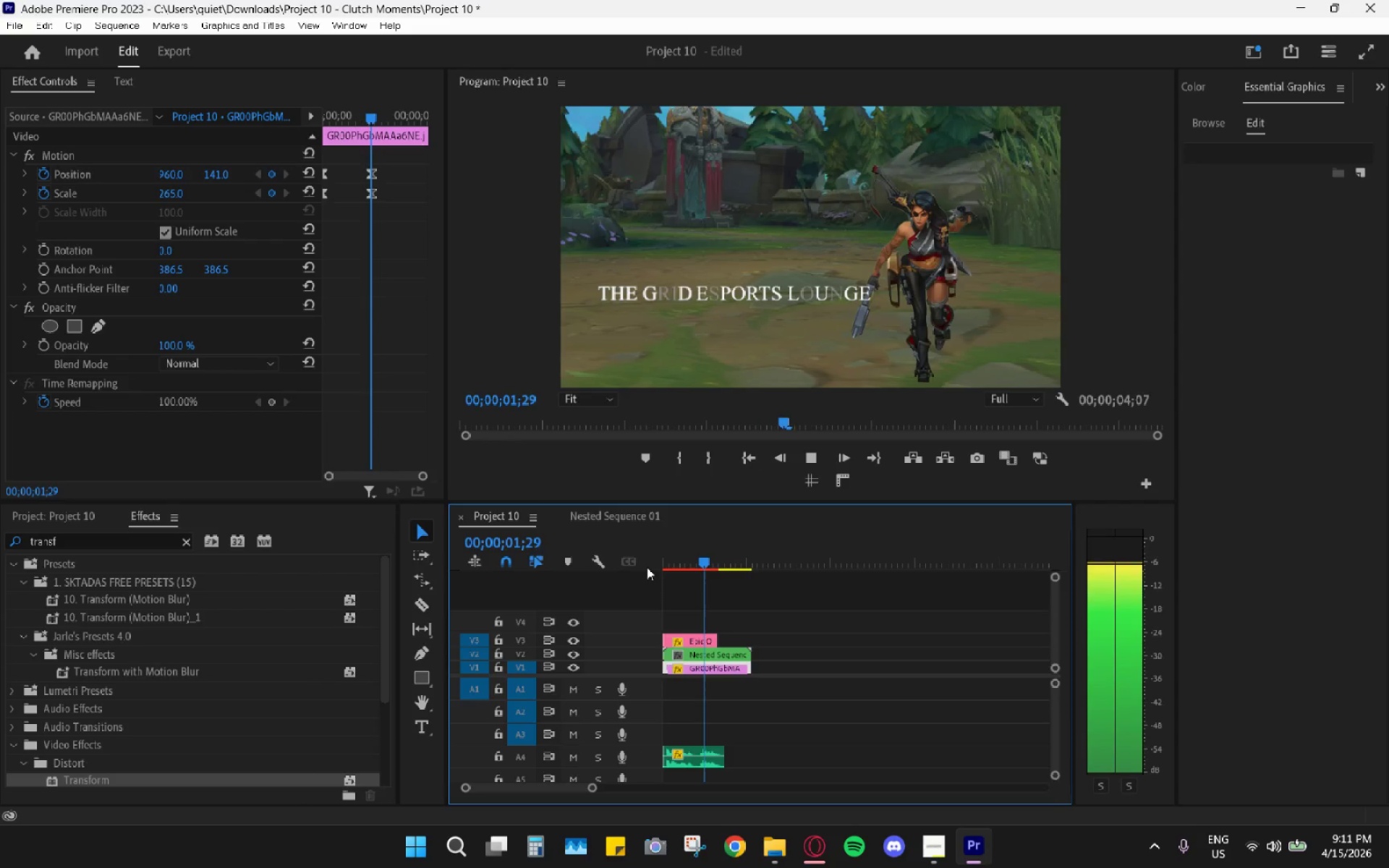 
key(Space)
 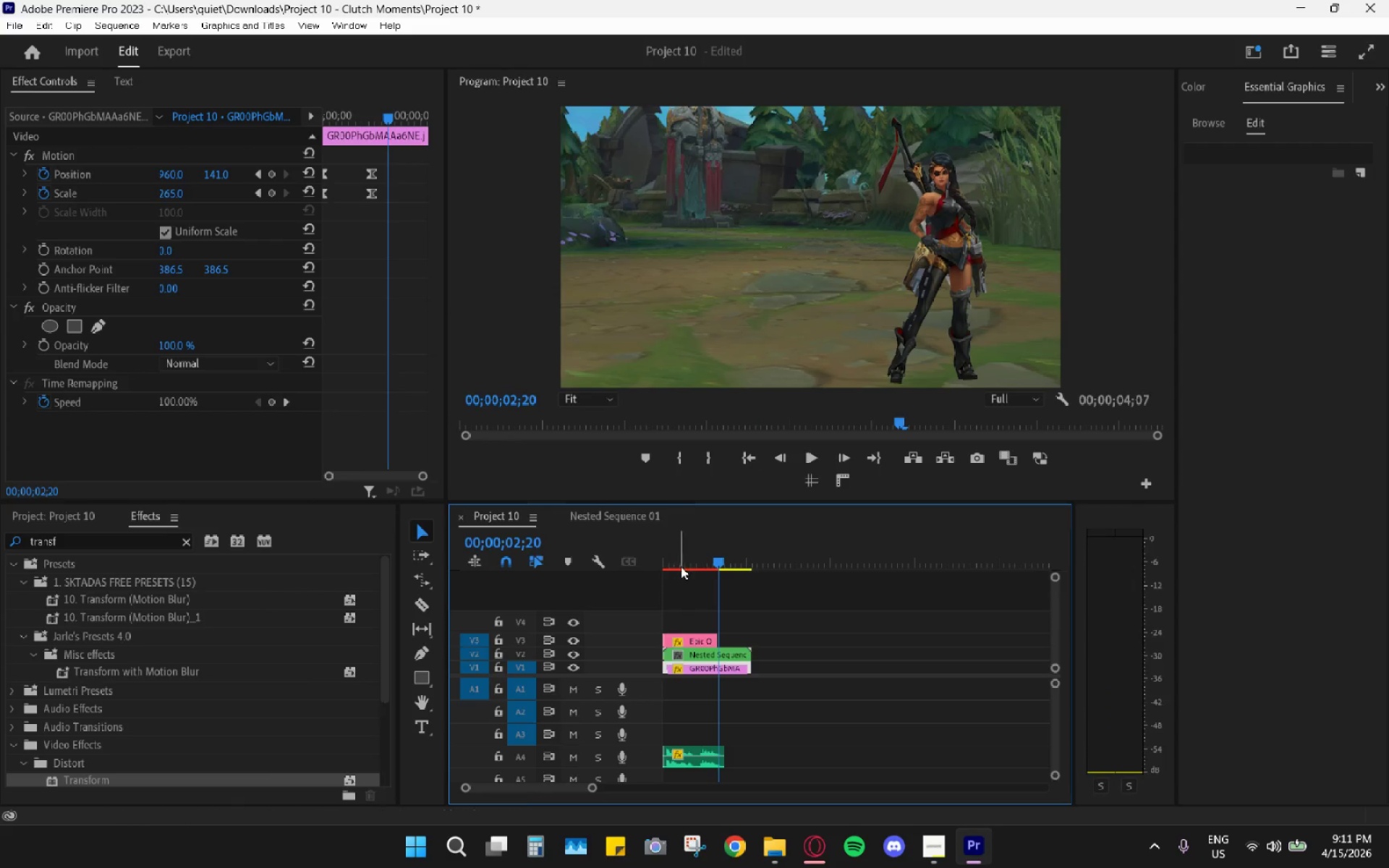 
left_click_drag(start_coordinate=[689, 555], to_coordinate=[708, 575])
 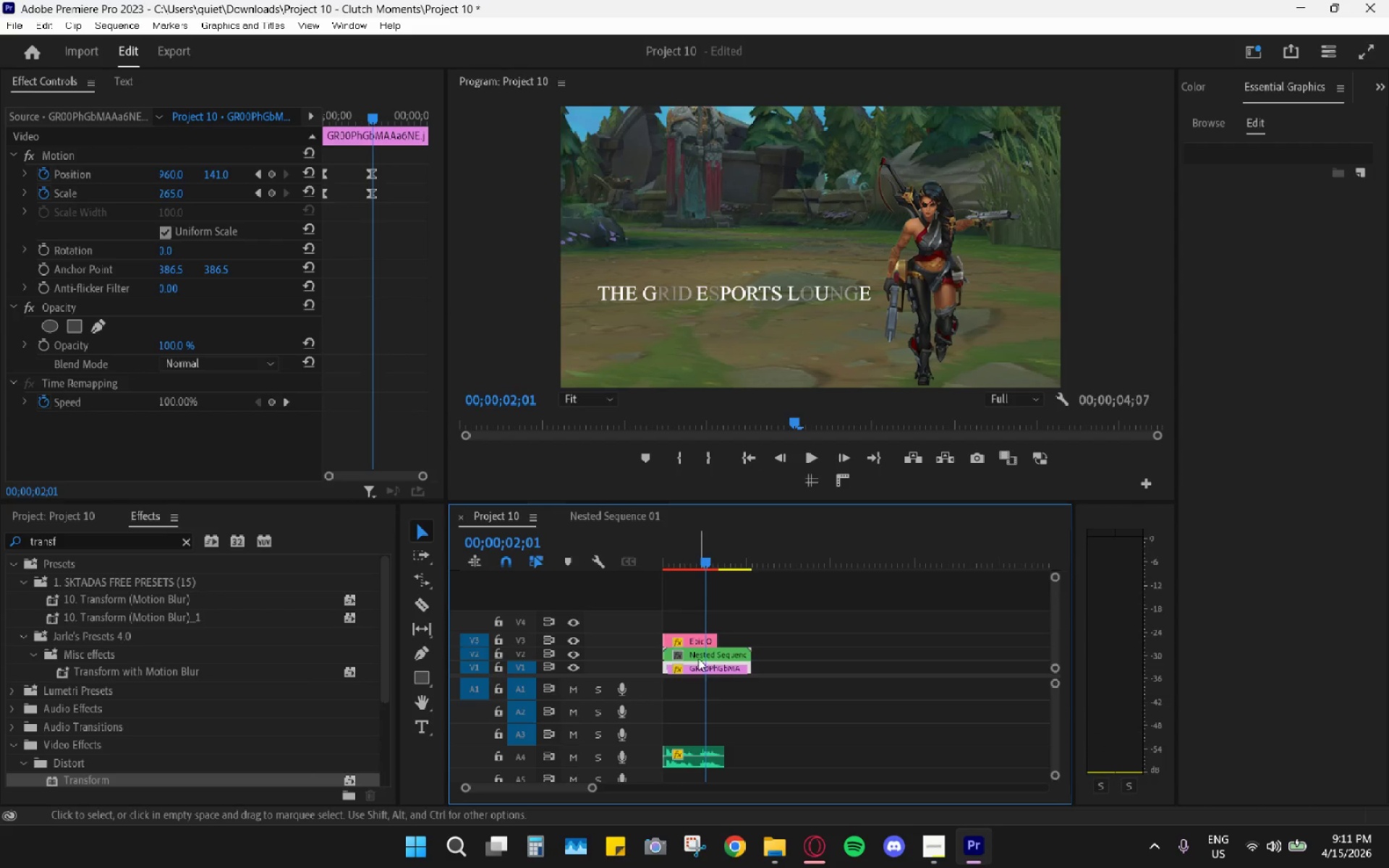 
left_click_drag(start_coordinate=[700, 655], to_coordinate=[690, 626])
 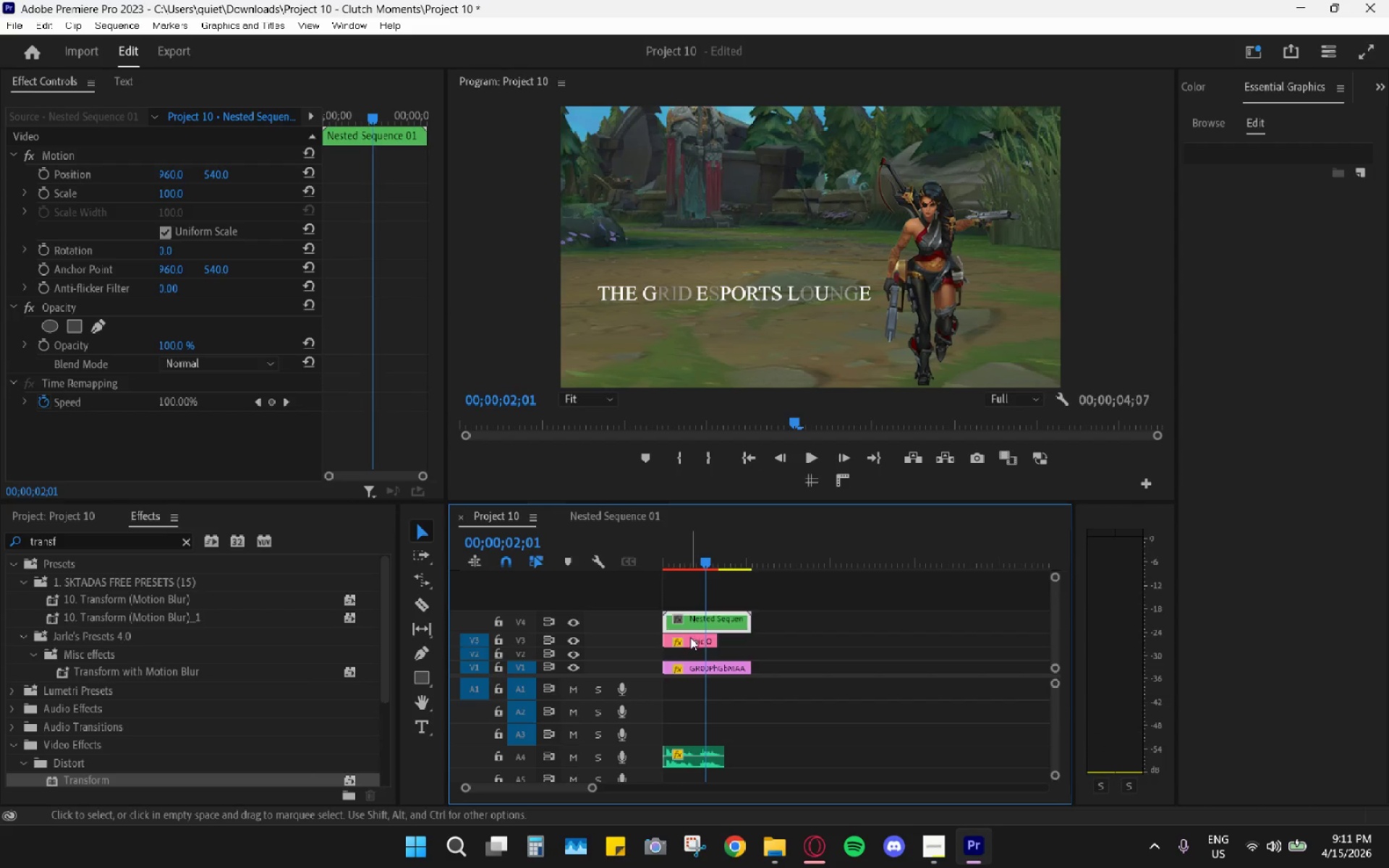 
left_click_drag(start_coordinate=[690, 637], to_coordinate=[692, 657])
 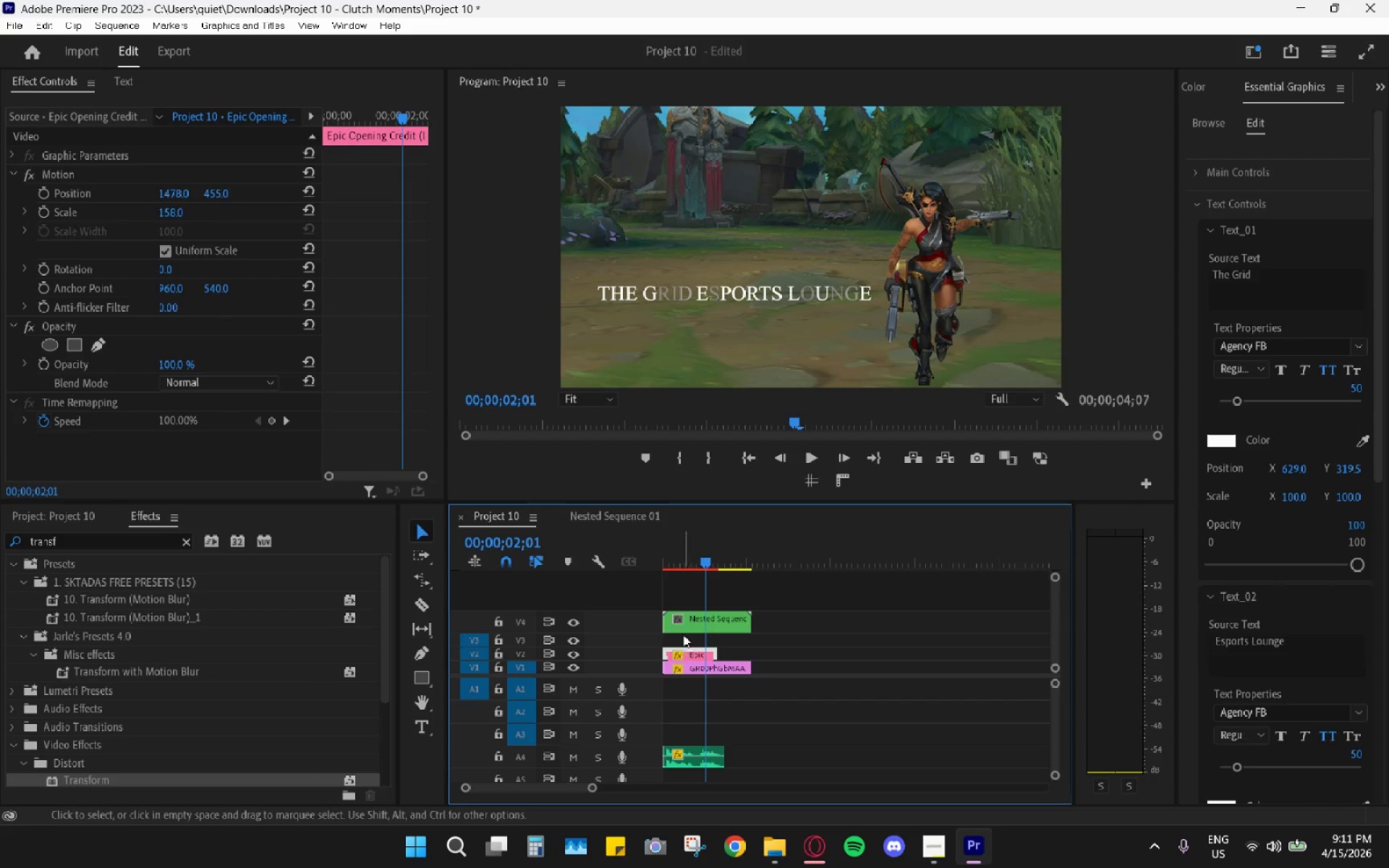 
left_click_drag(start_coordinate=[681, 622], to_coordinate=[682, 639])
 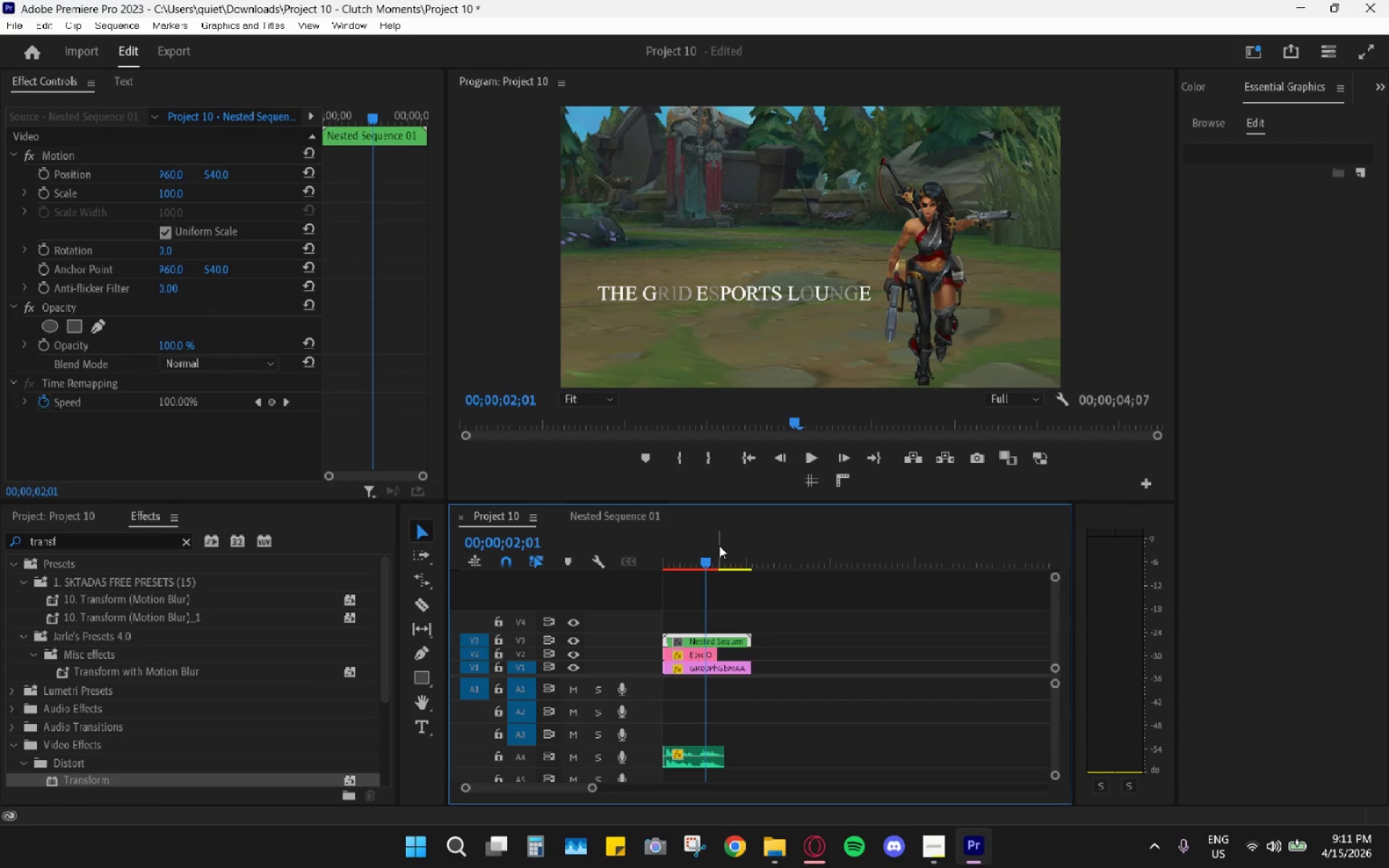 
left_click_drag(start_coordinate=[707, 556], to_coordinate=[696, 560])
 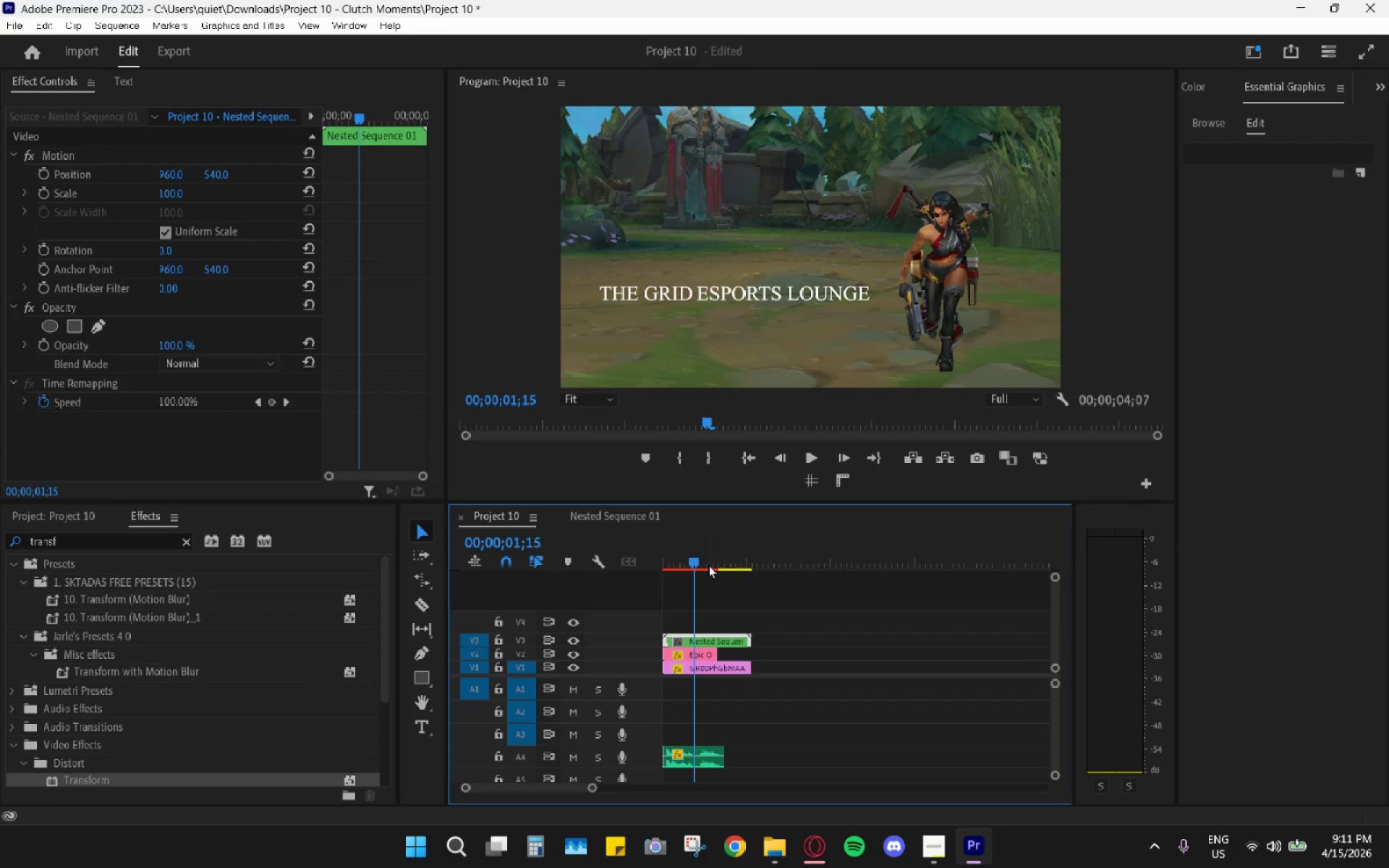 
key(Space)
 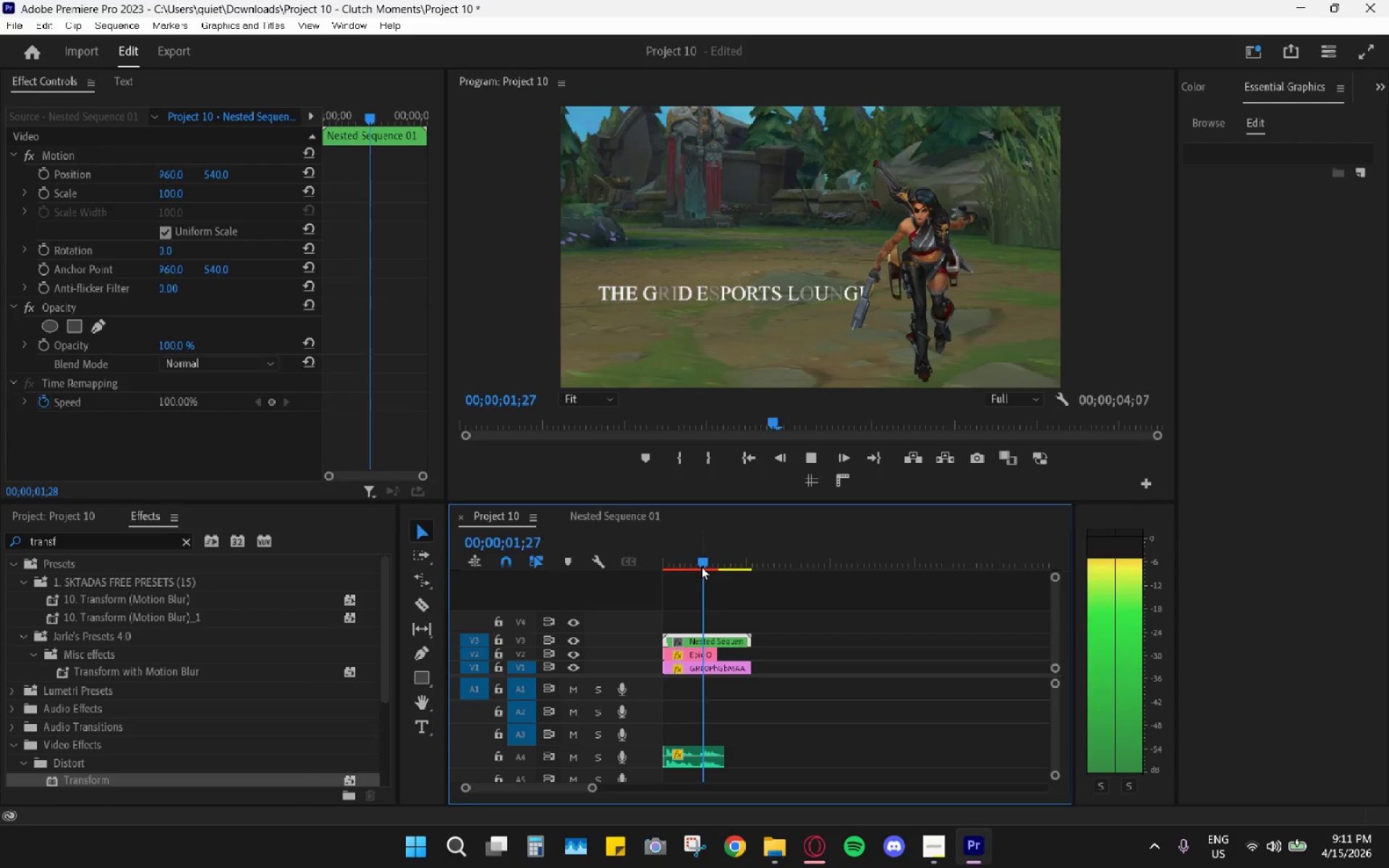 
key(Space)
 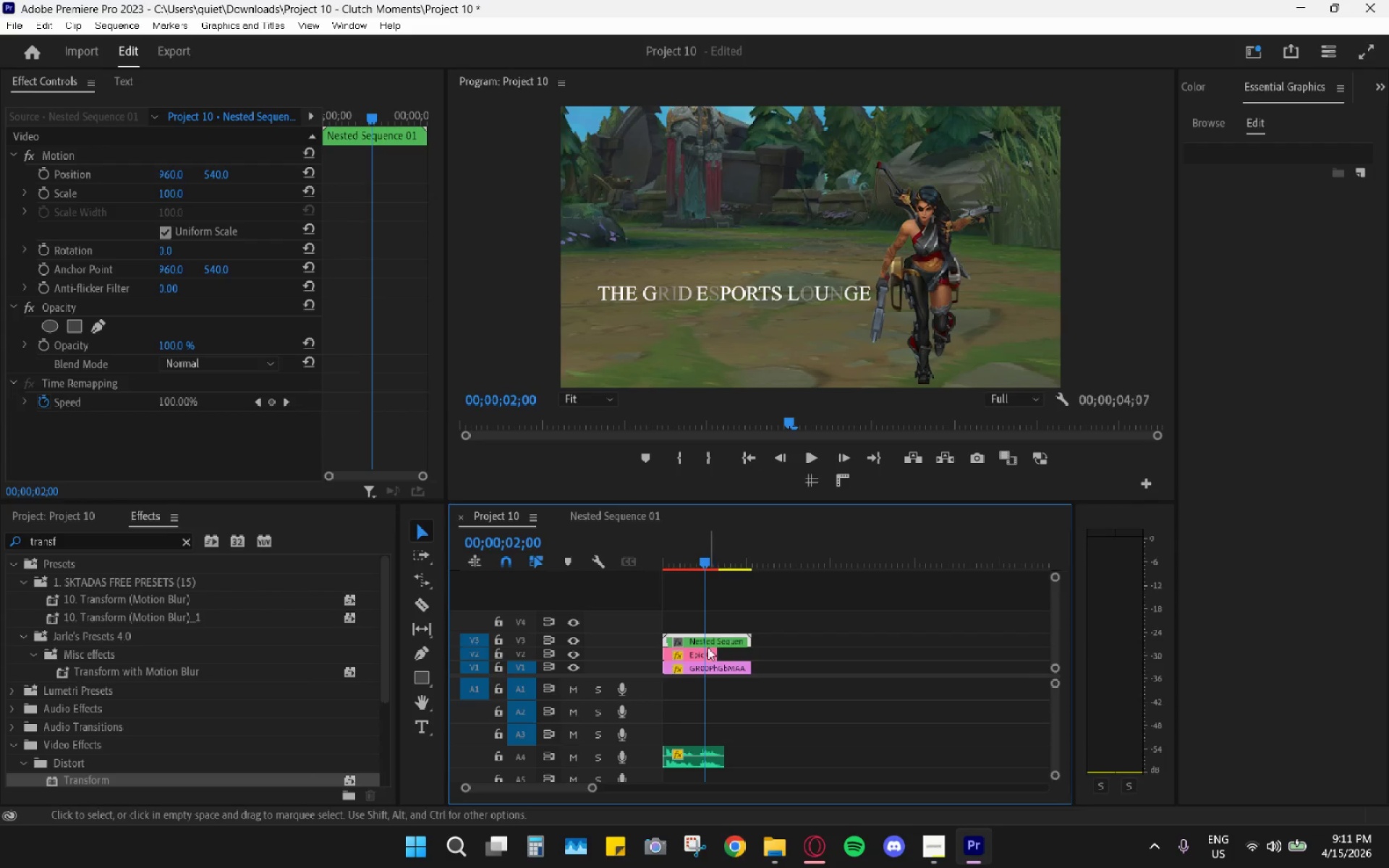 
left_click([696, 655])
 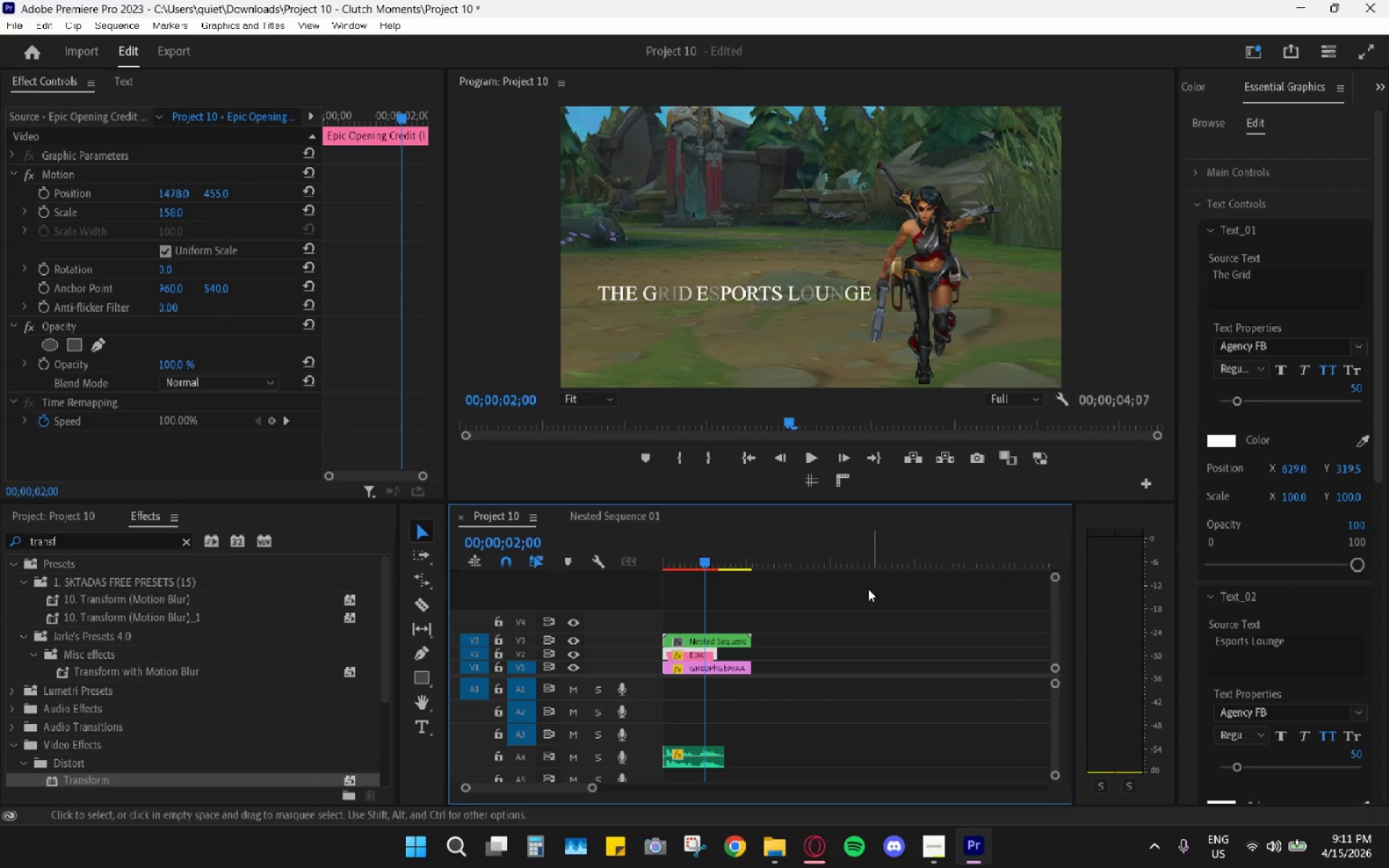 
double_click([702, 637])
 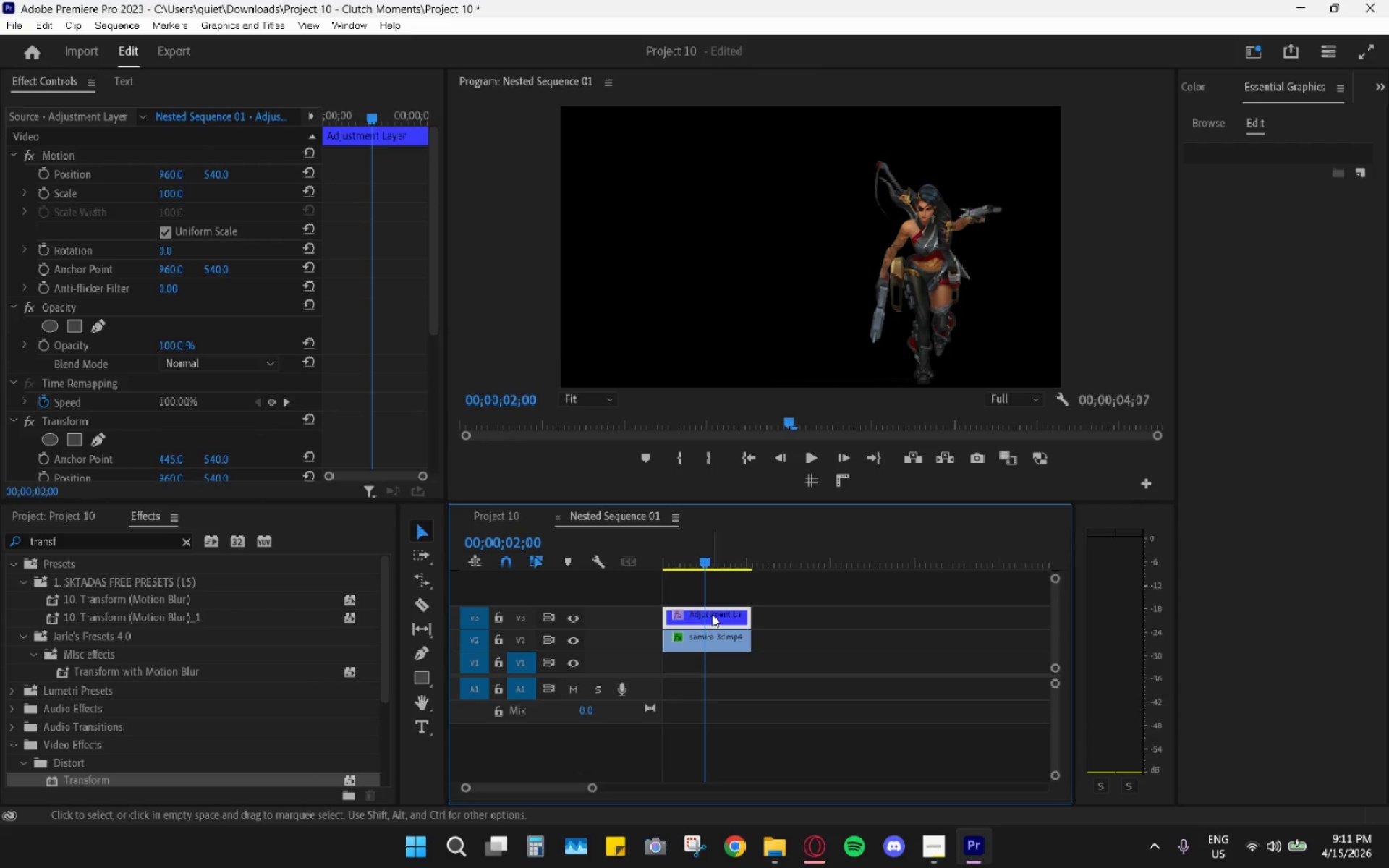 
key(Shift+ShiftLeft)
 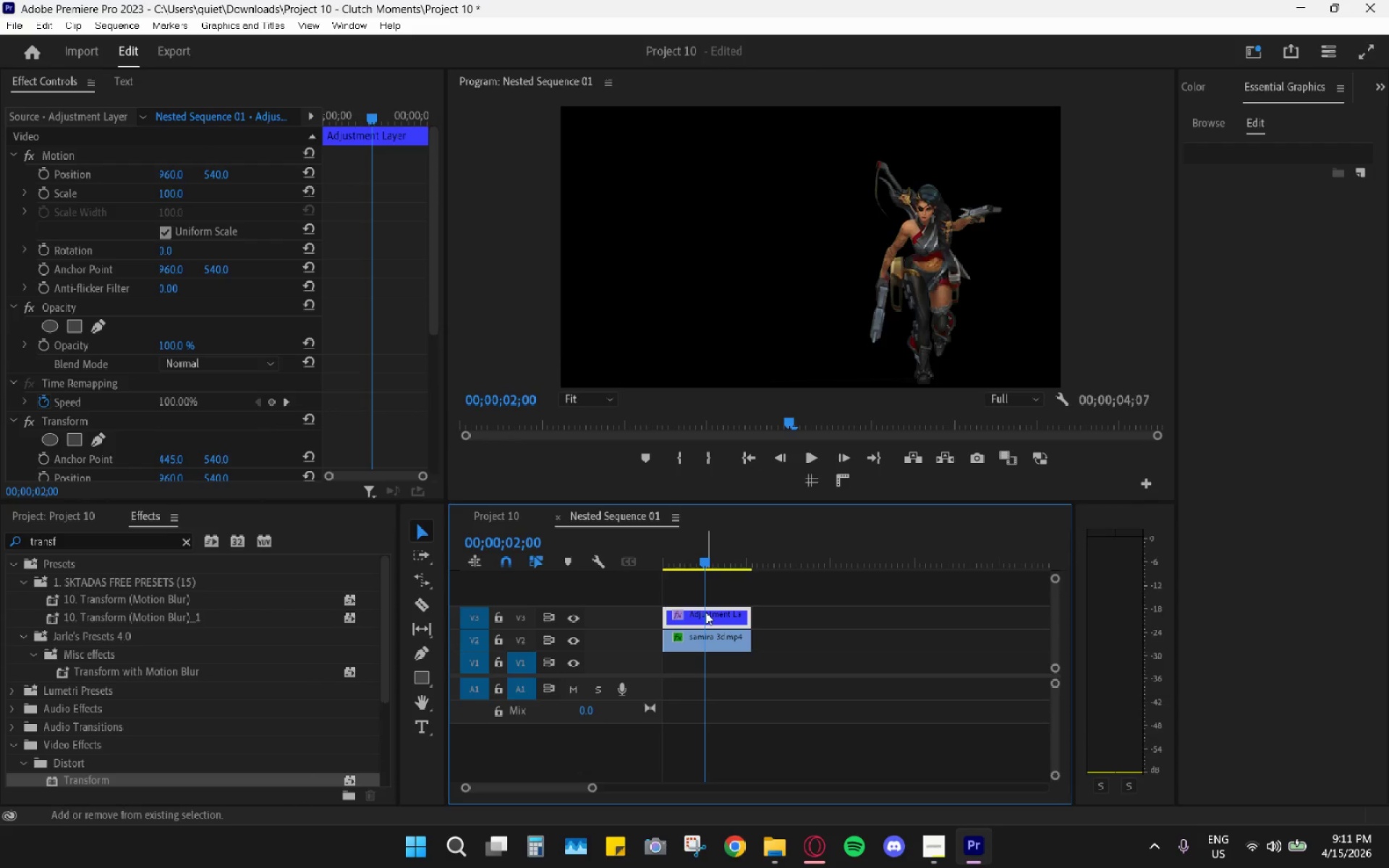 
key(Shift+E)
 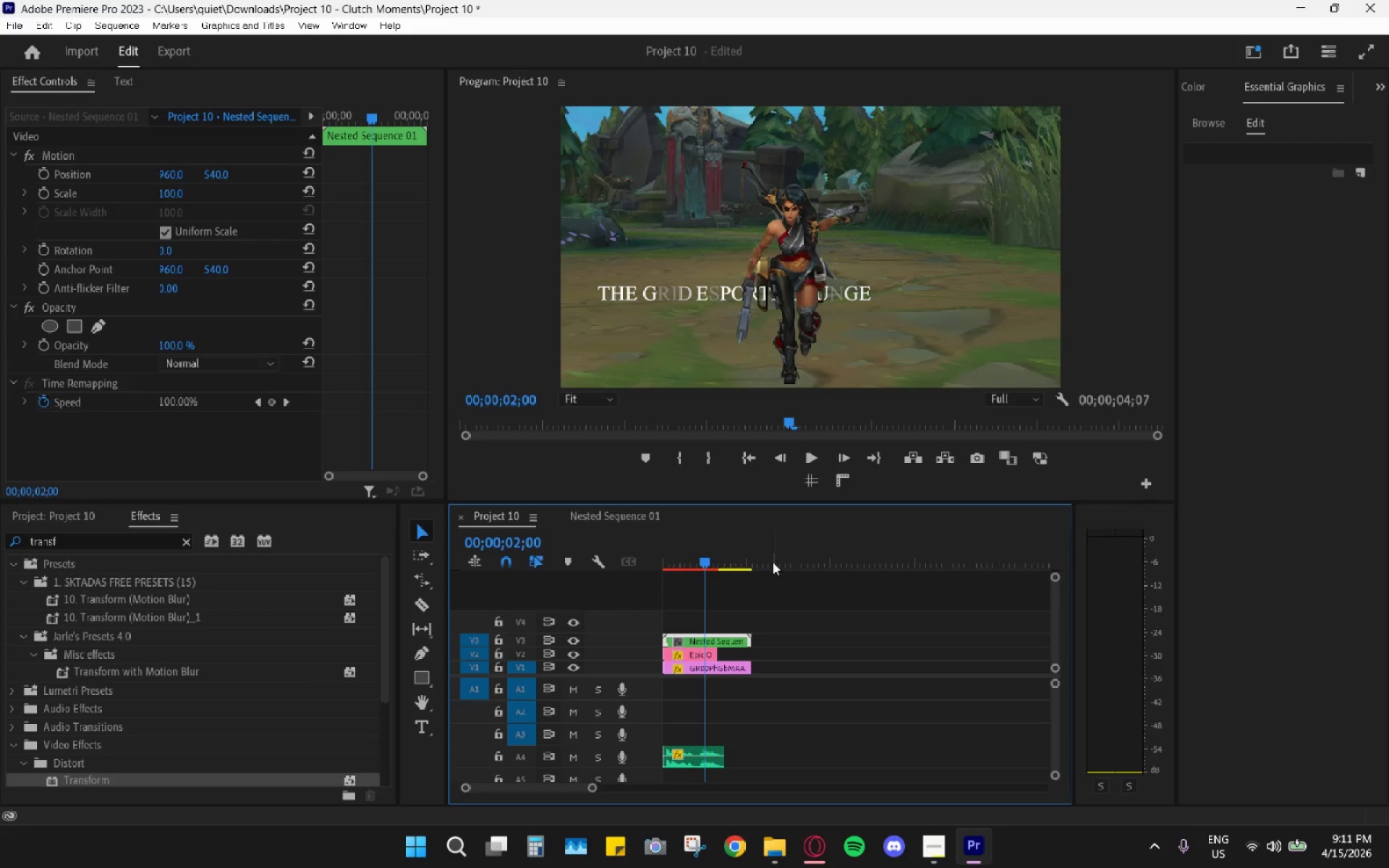 
left_click_drag(start_coordinate=[698, 556], to_coordinate=[628, 557])
 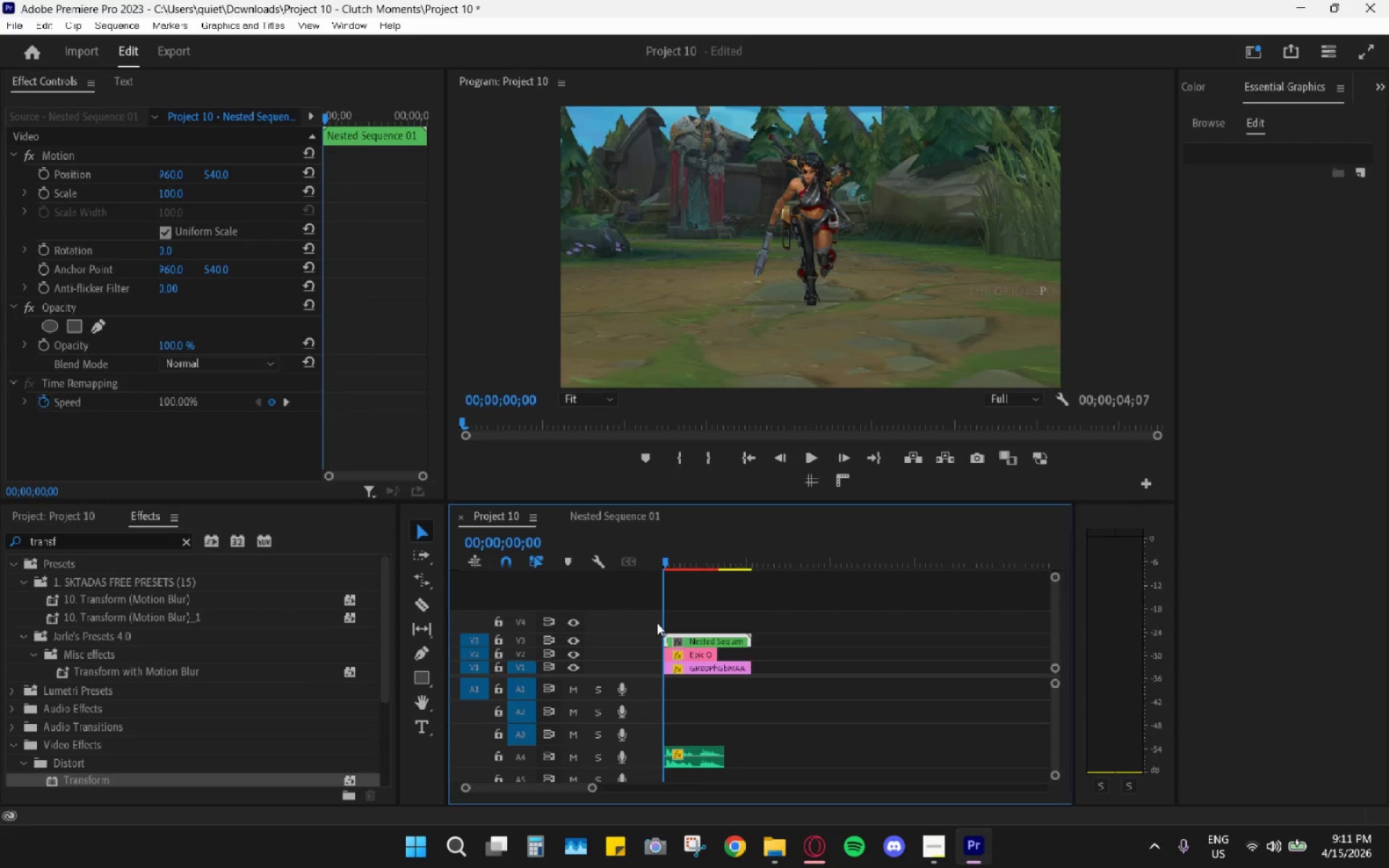 
key(Space)
 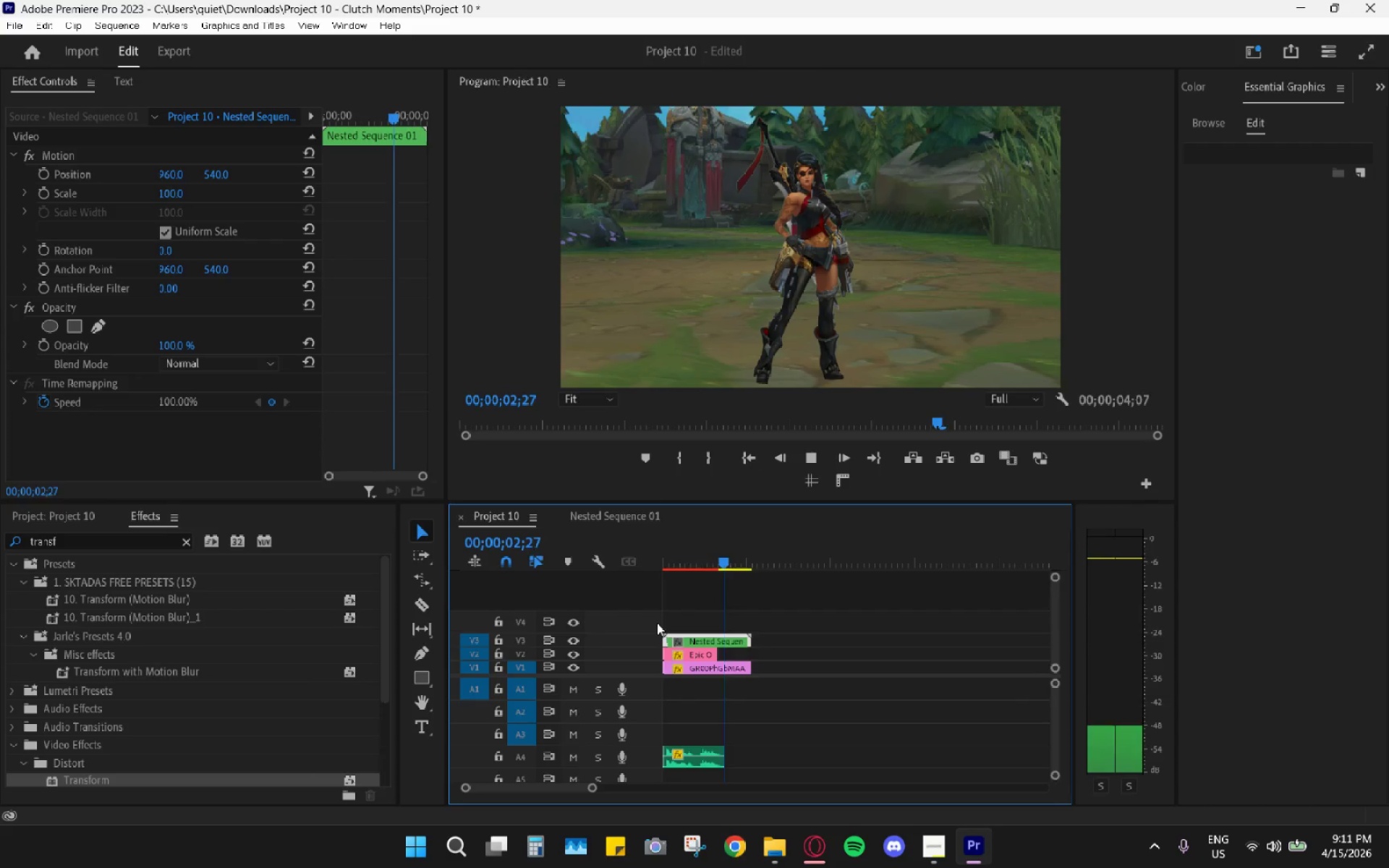 
left_click_drag(start_coordinate=[709, 553], to_coordinate=[713, 566])
 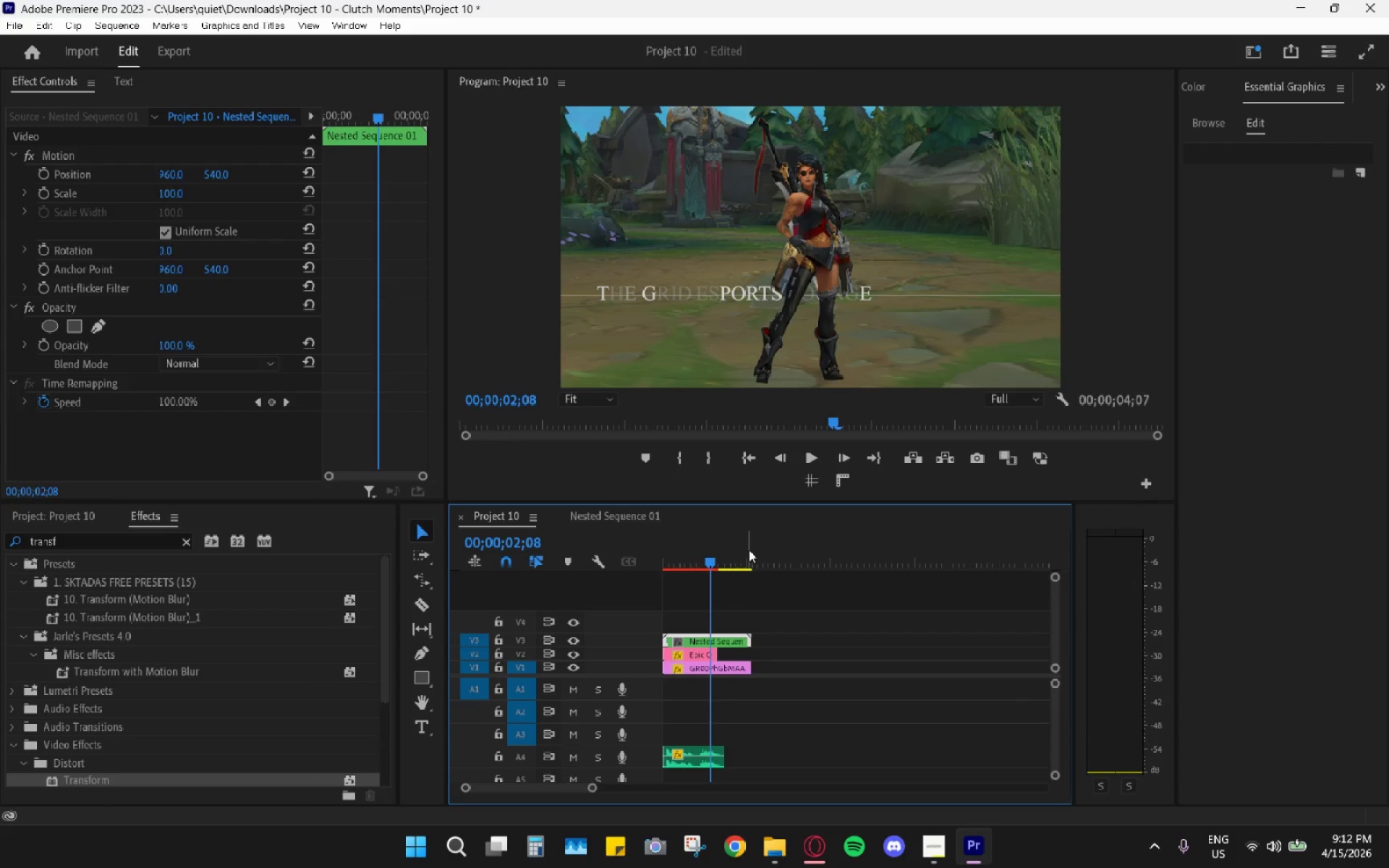 
left_click([626, 509])
 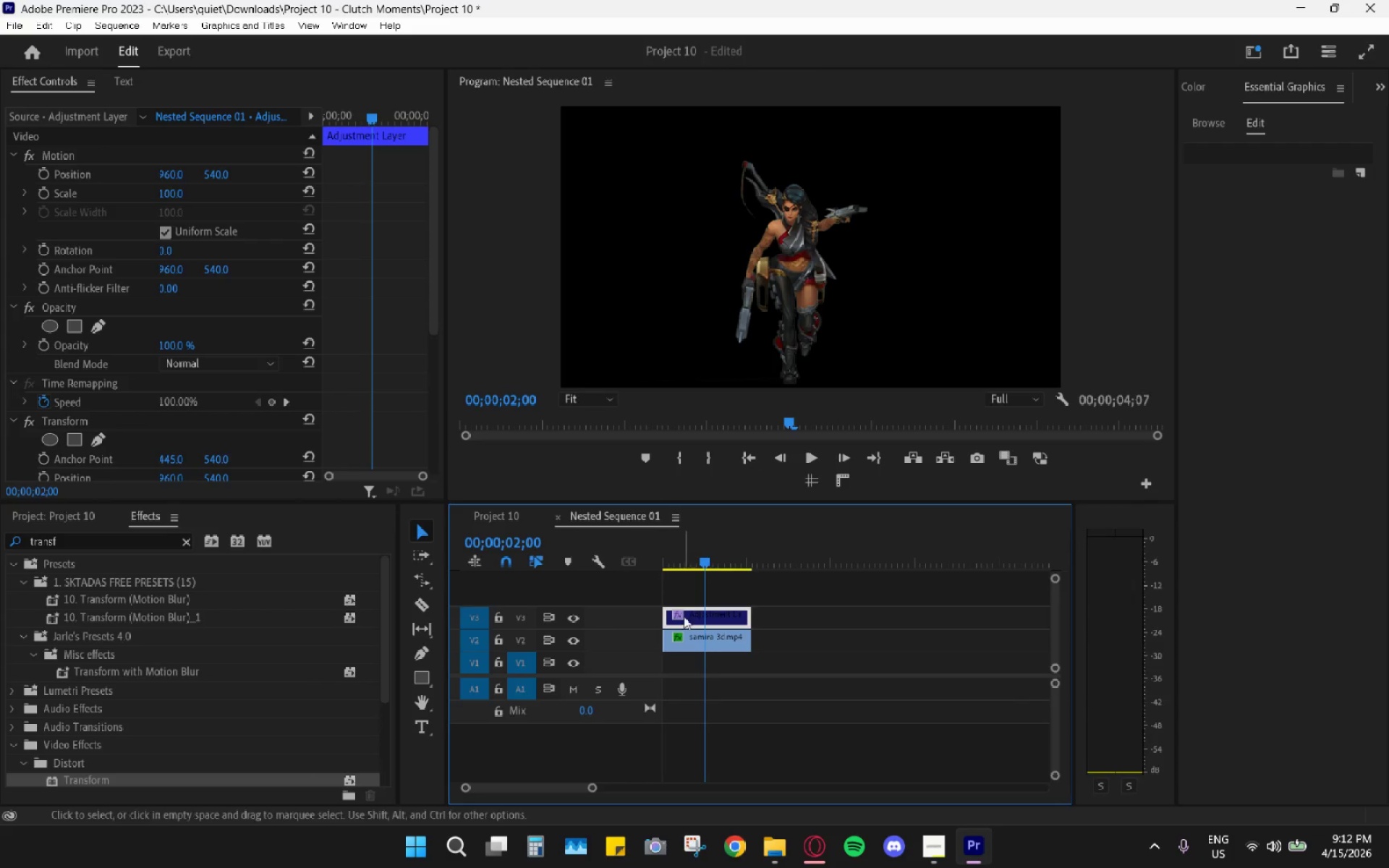 
left_click([694, 614])
 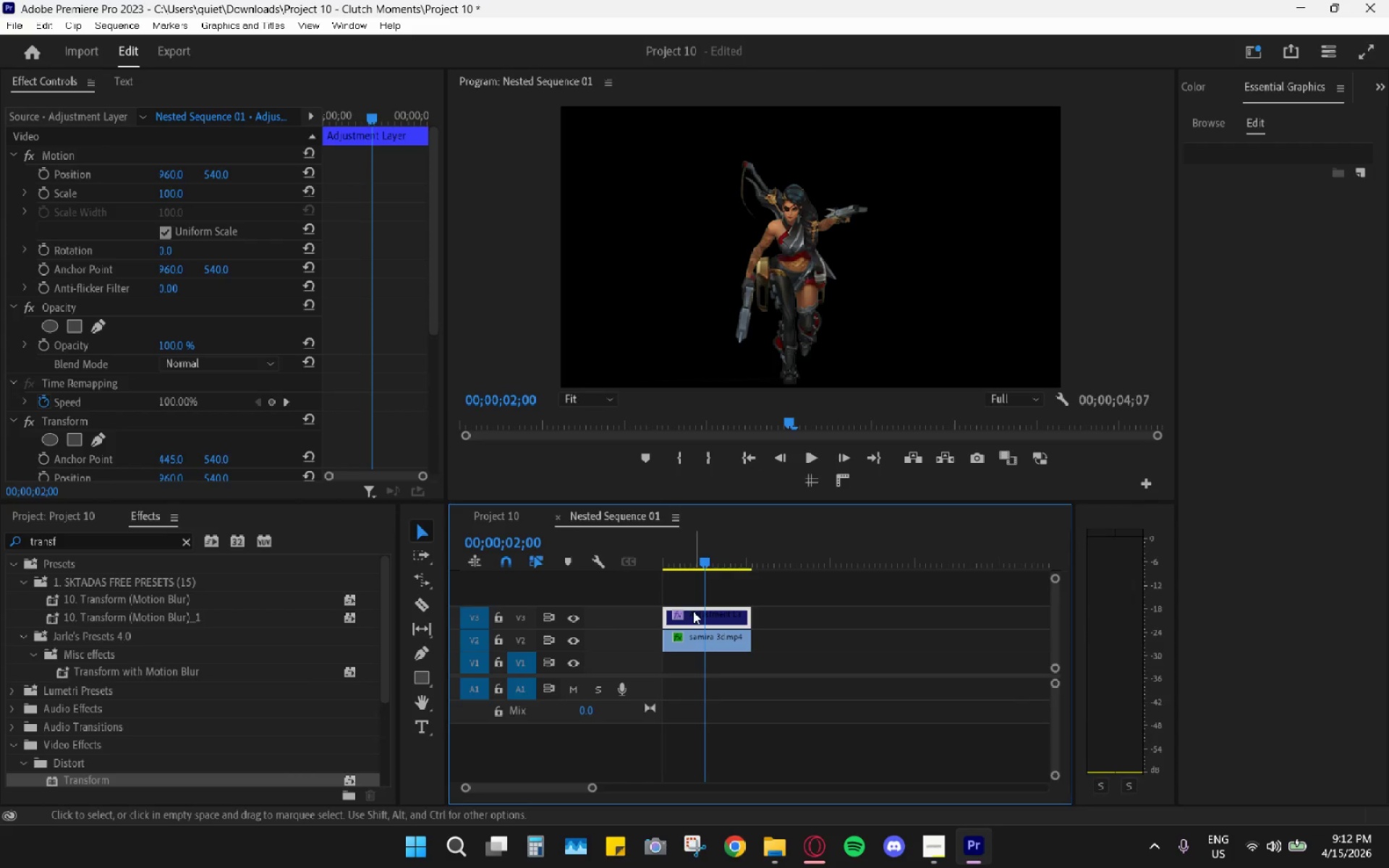 
key(Shift+E)
 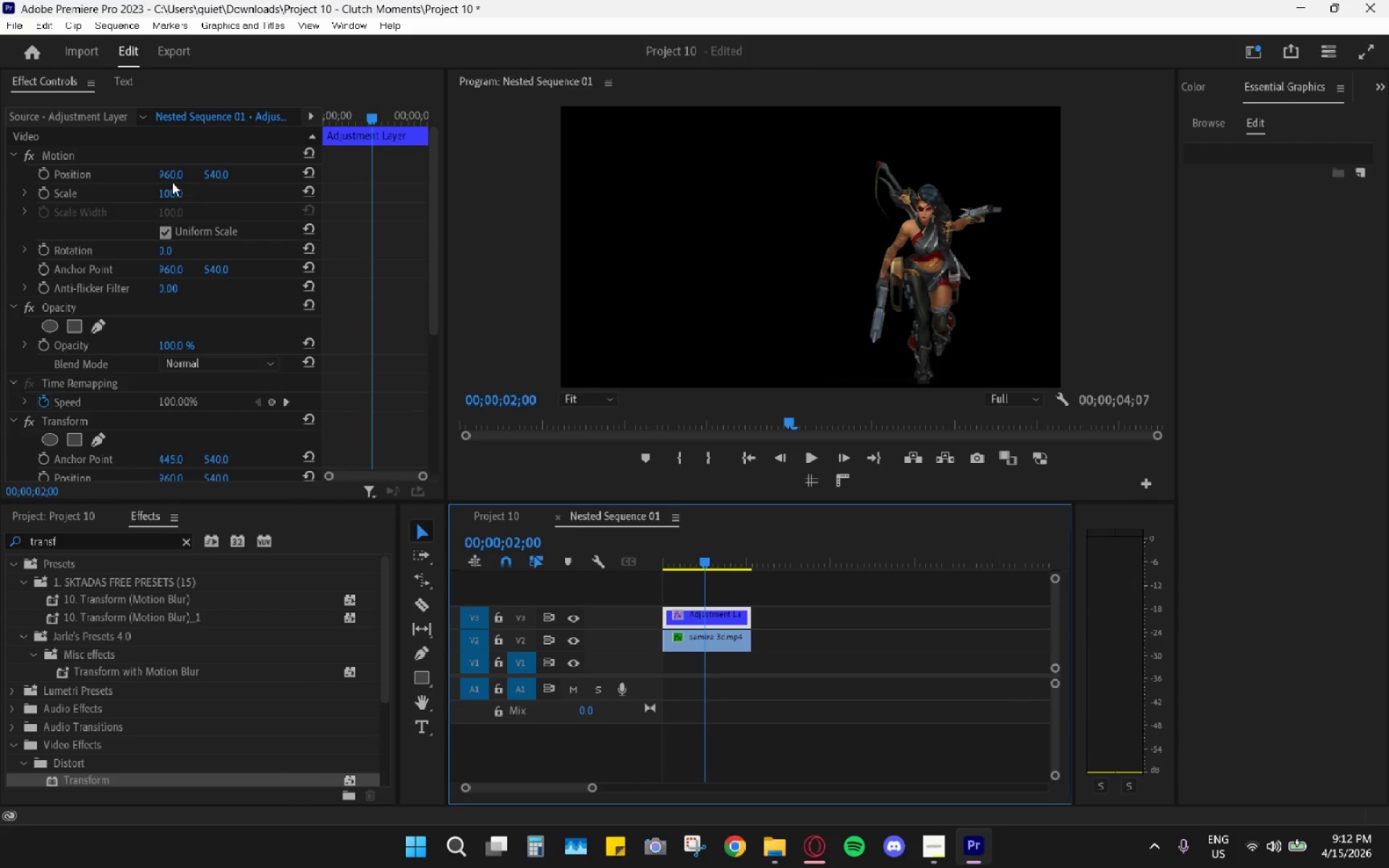 
left_click_drag(start_coordinate=[177, 171], to_coordinate=[110, 158])
 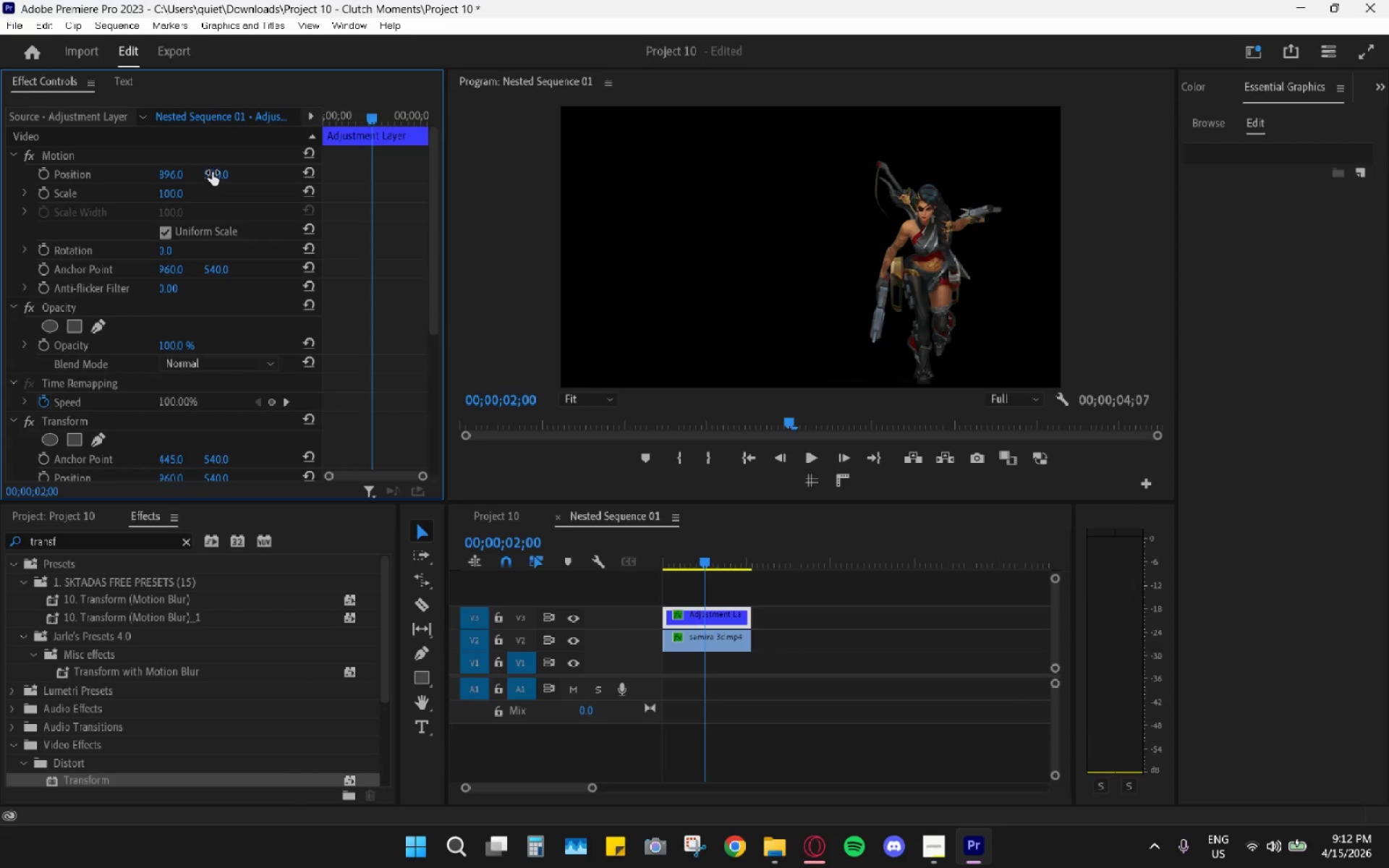 
scroll: coordinate [311, 345], scroll_direction: down, amount: 4.0
 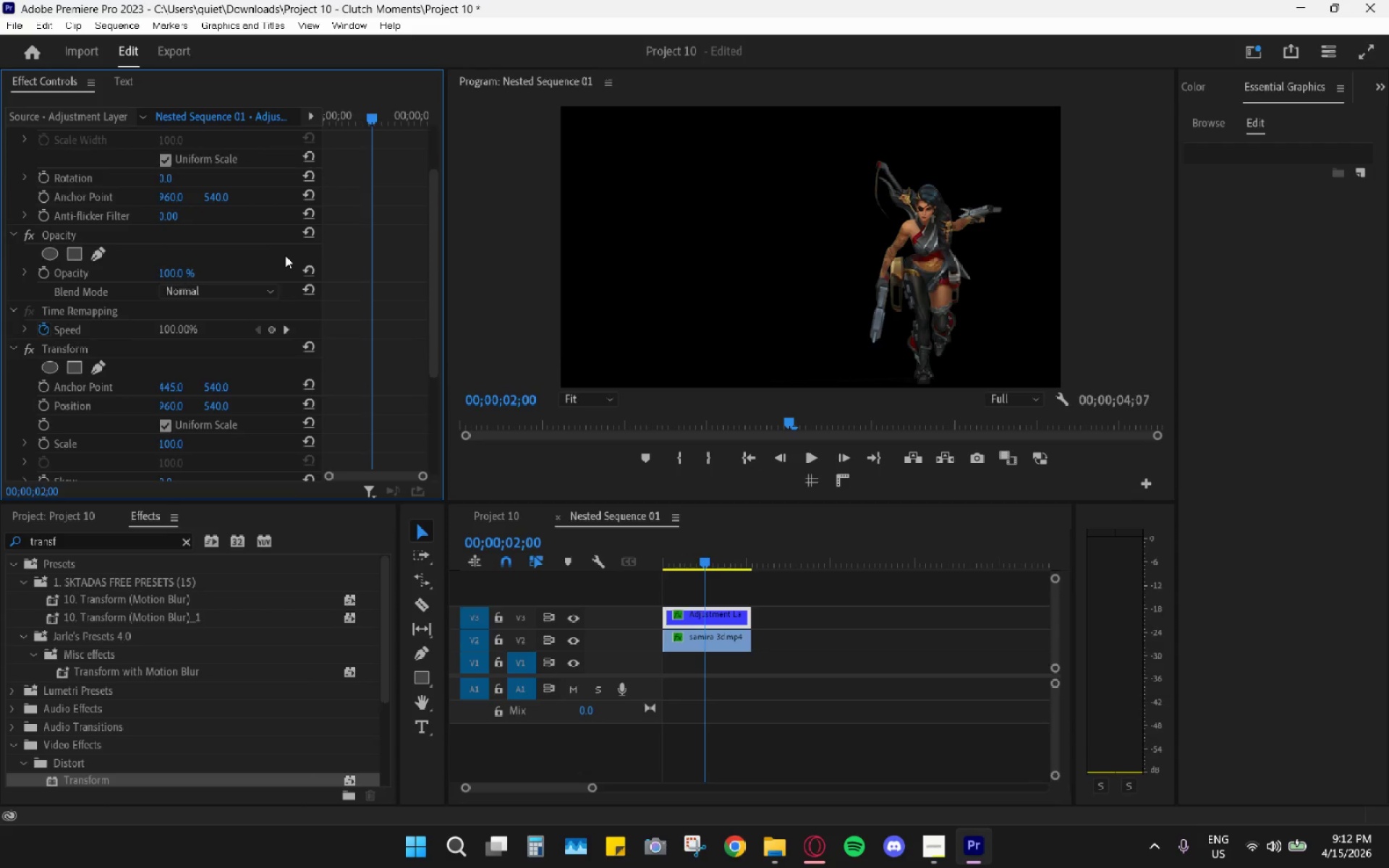 
scroll: coordinate [294, 231], scroll_direction: up, amount: 6.0
 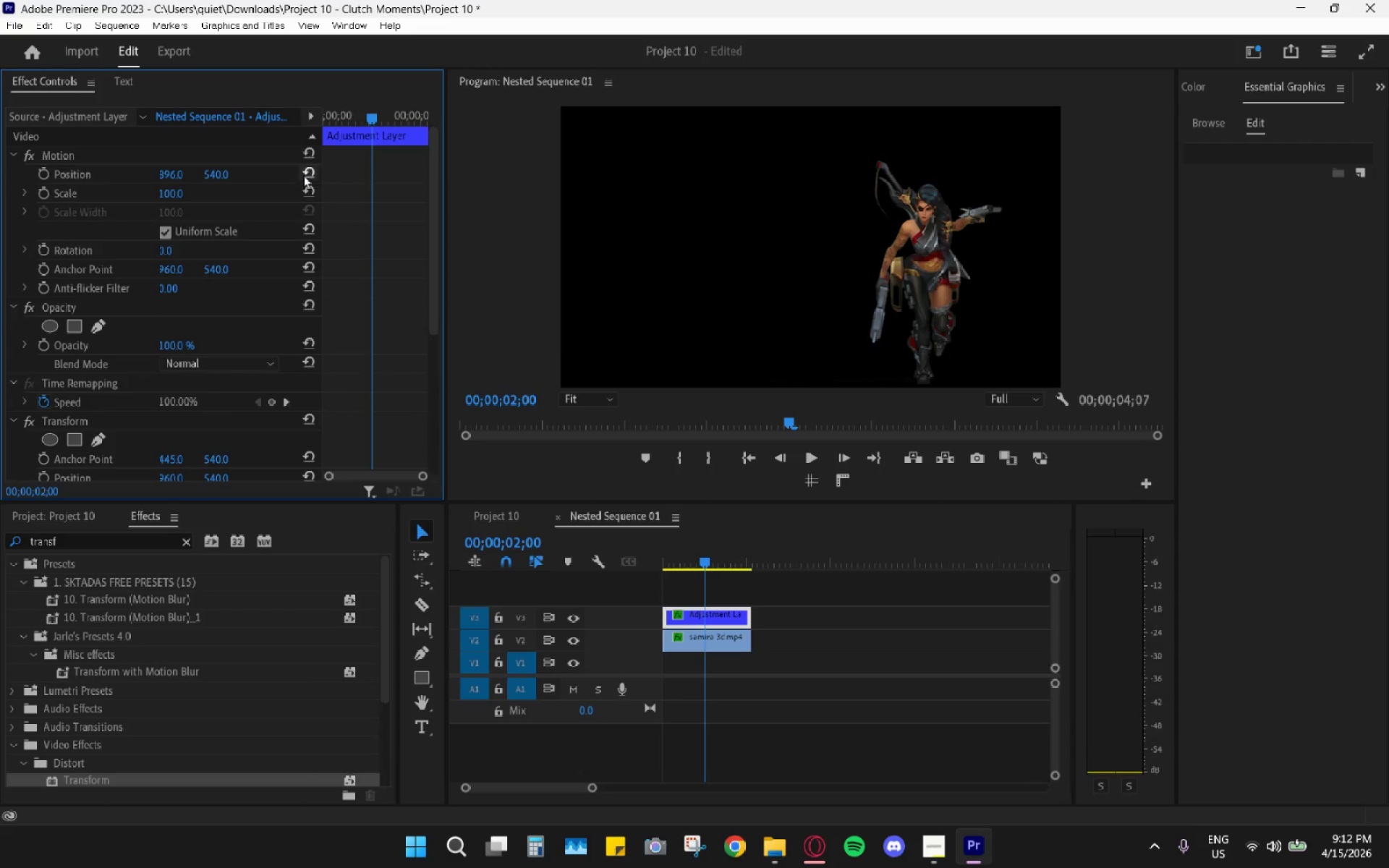 
left_click([304, 174])
 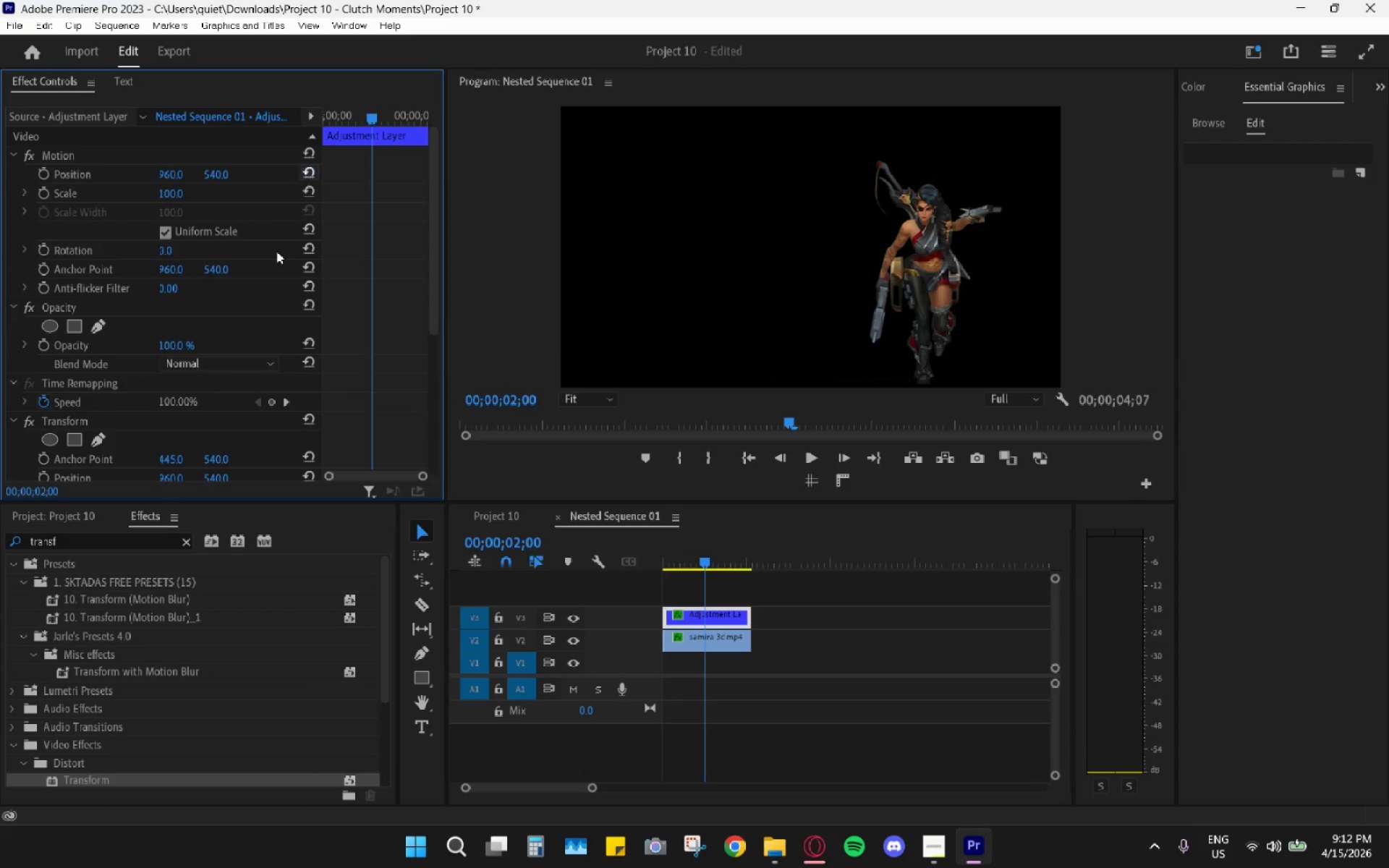 
scroll: coordinate [270, 408], scroll_direction: down, amount: 14.0
 